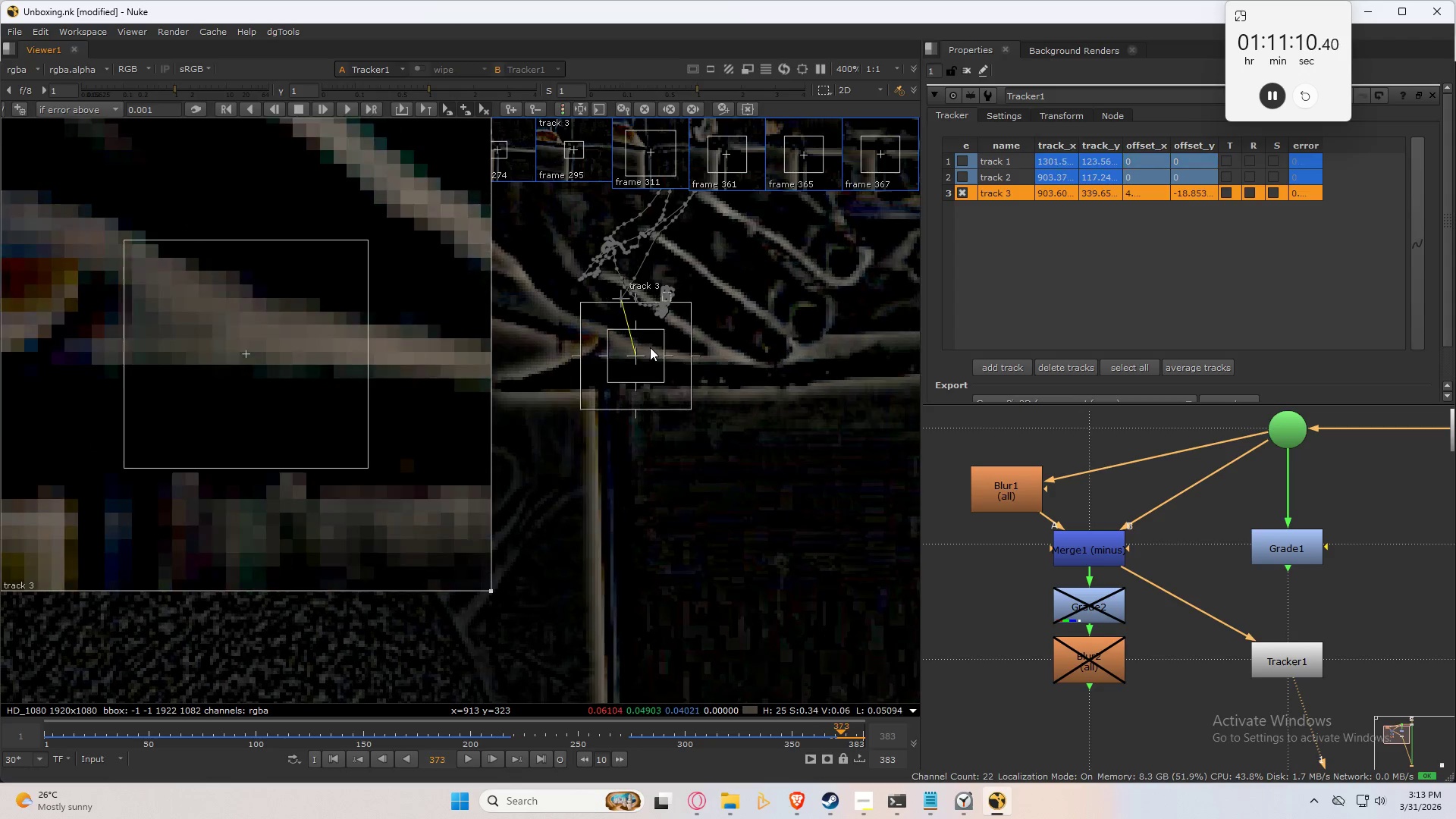 
hold_key(key=ArrowRight, duration=0.64)
 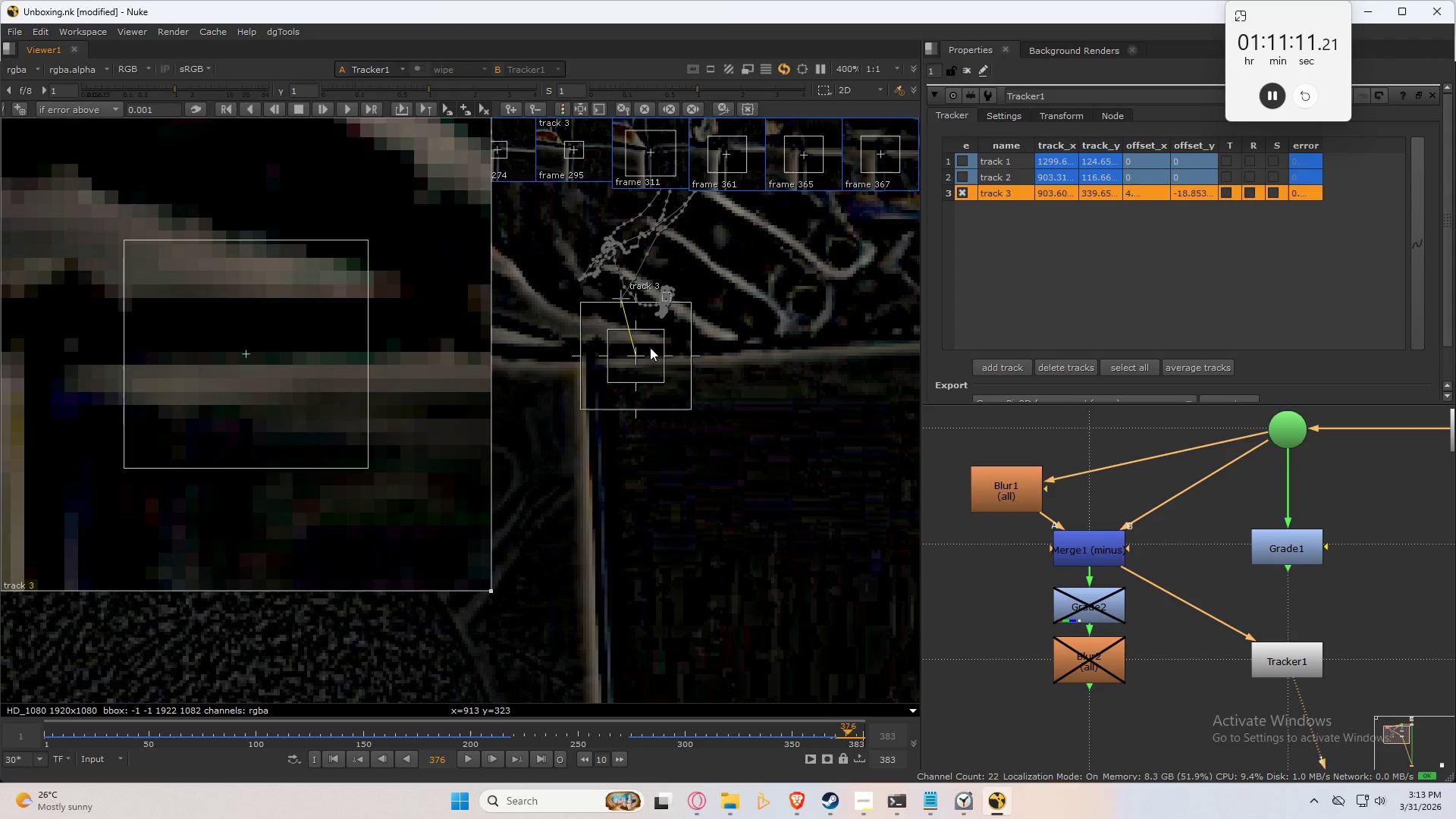 
key(ArrowRight)
 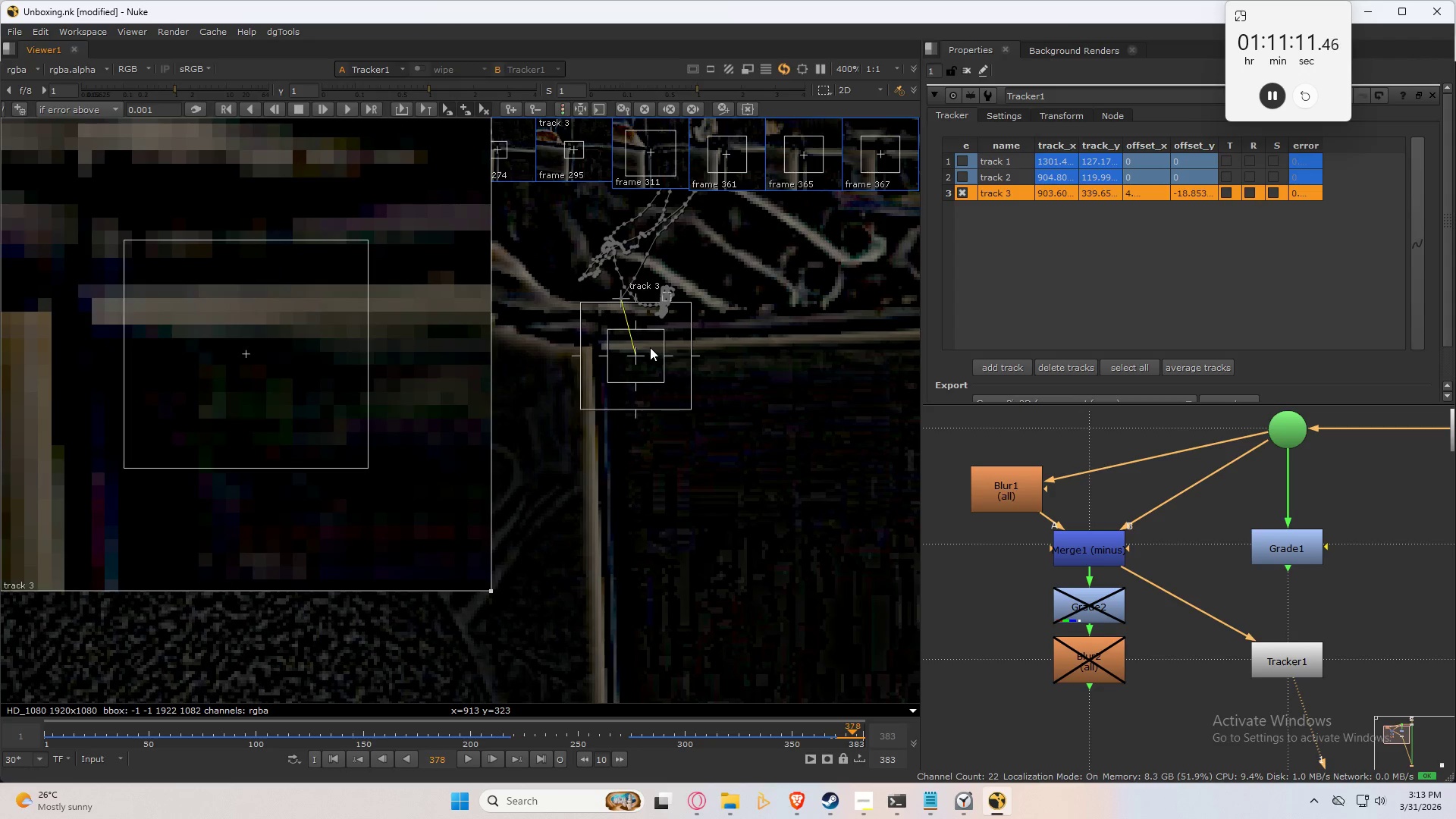 
key(ArrowRight)
 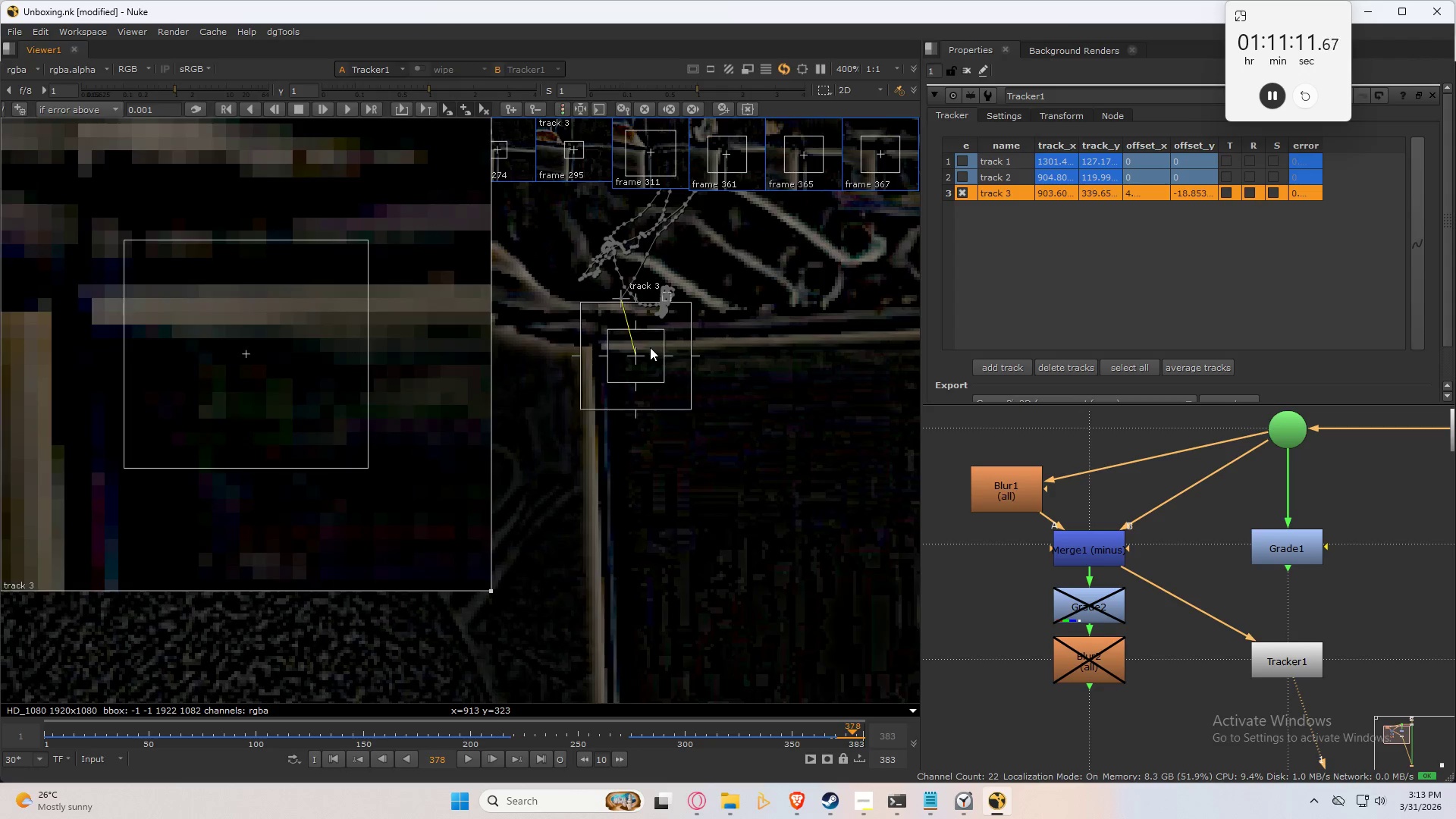 
key(ArrowRight)
 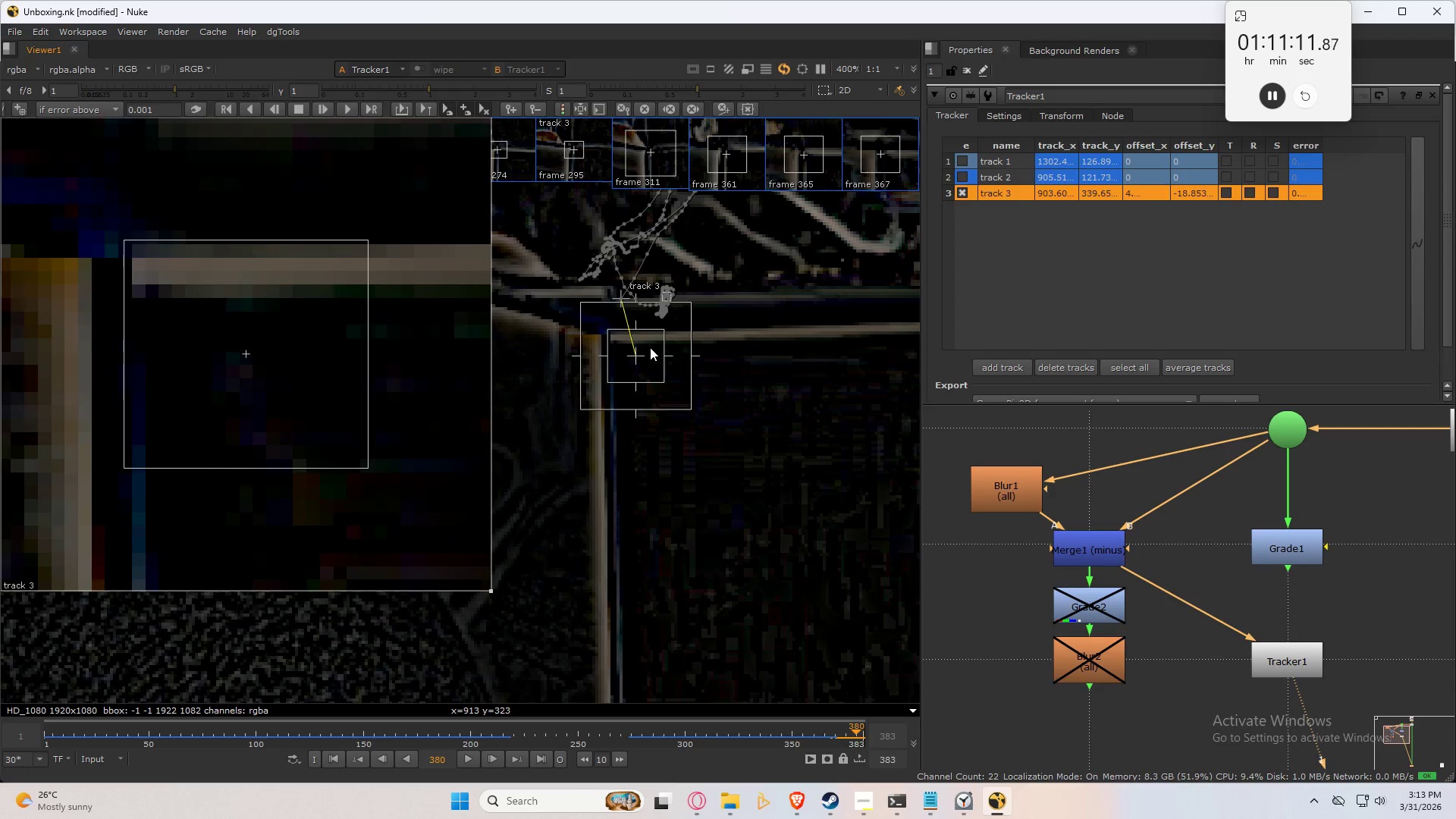 
key(ArrowRight)
 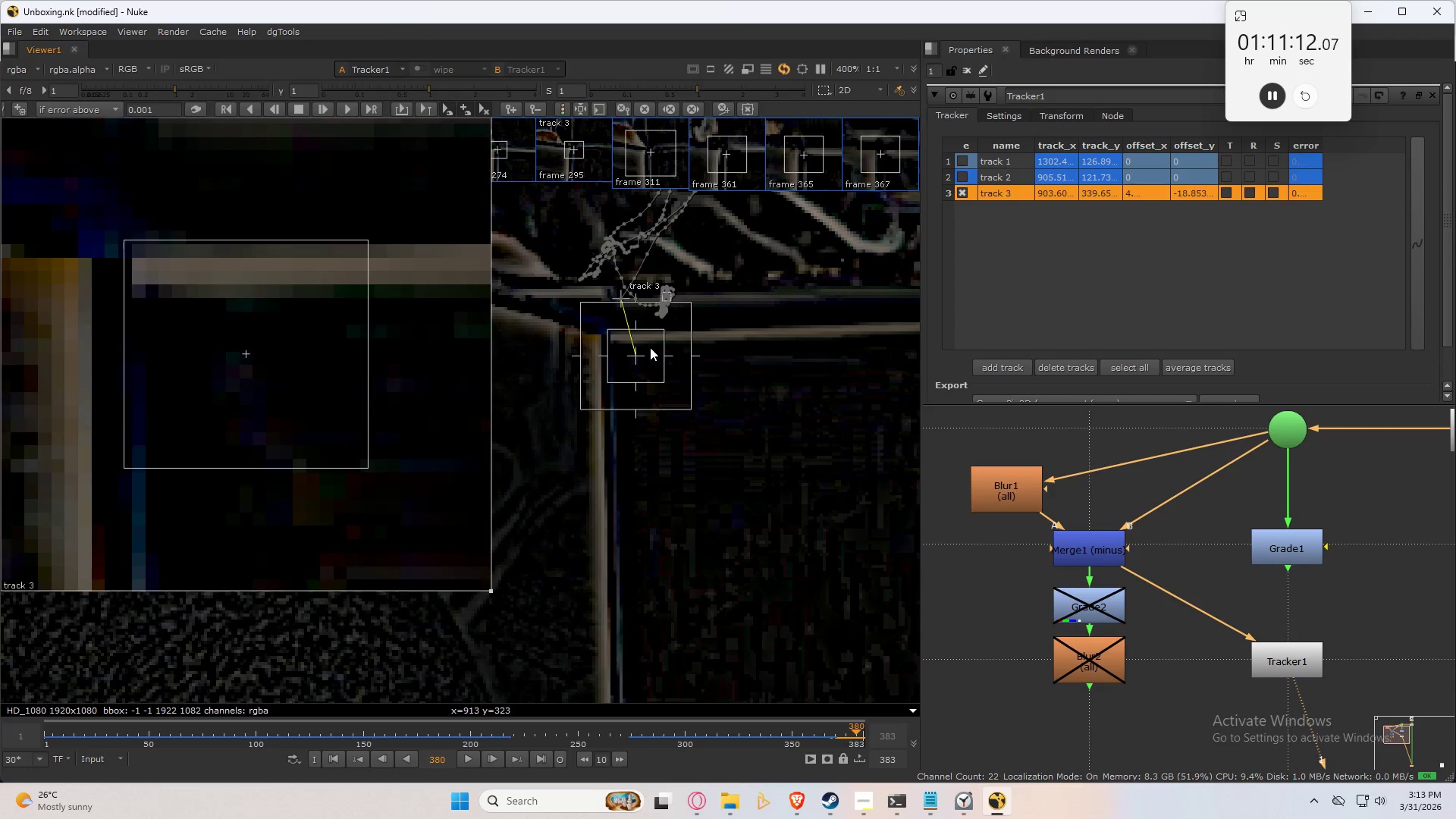 
key(ArrowRight)
 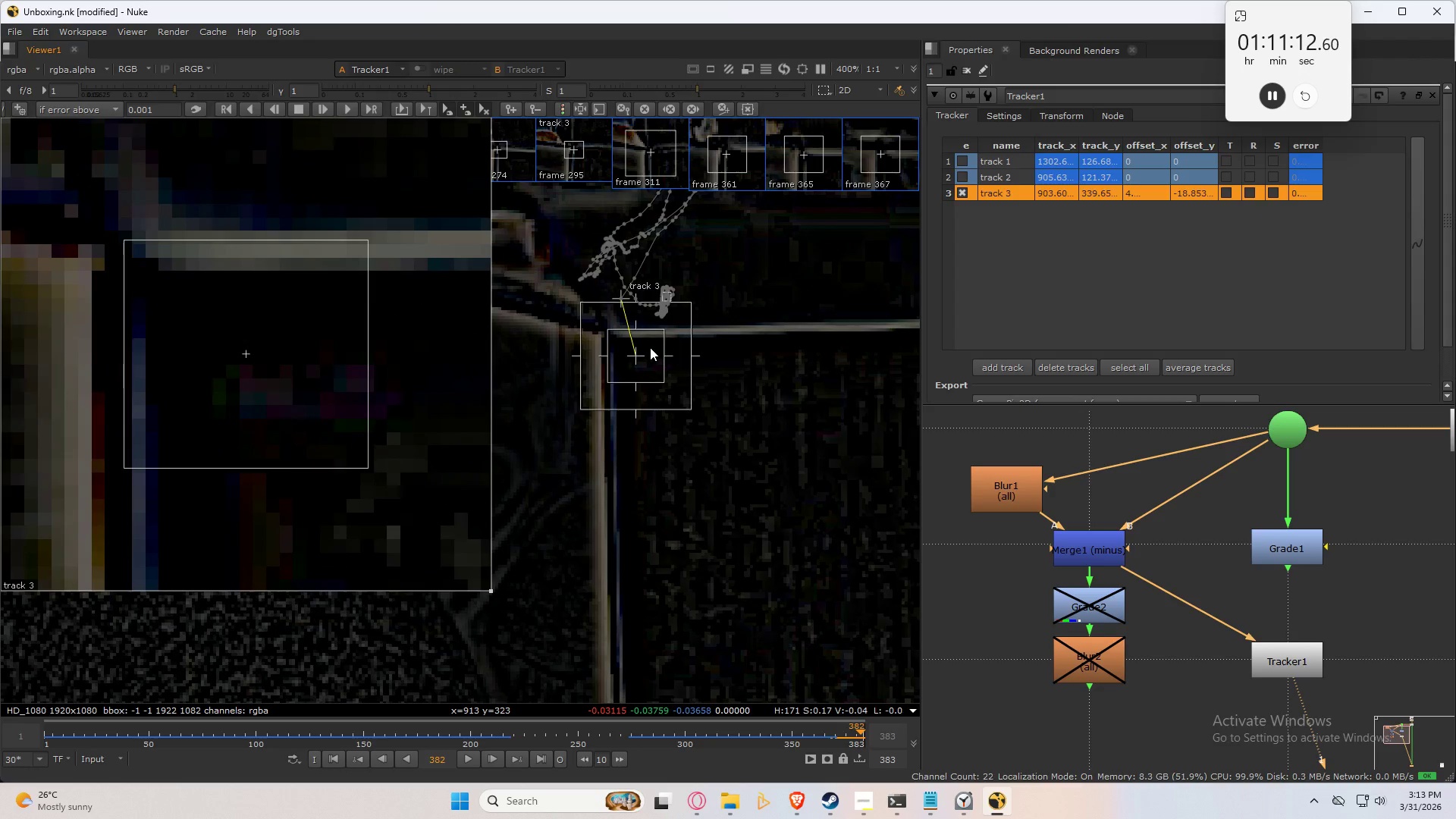 
key(ArrowRight)
 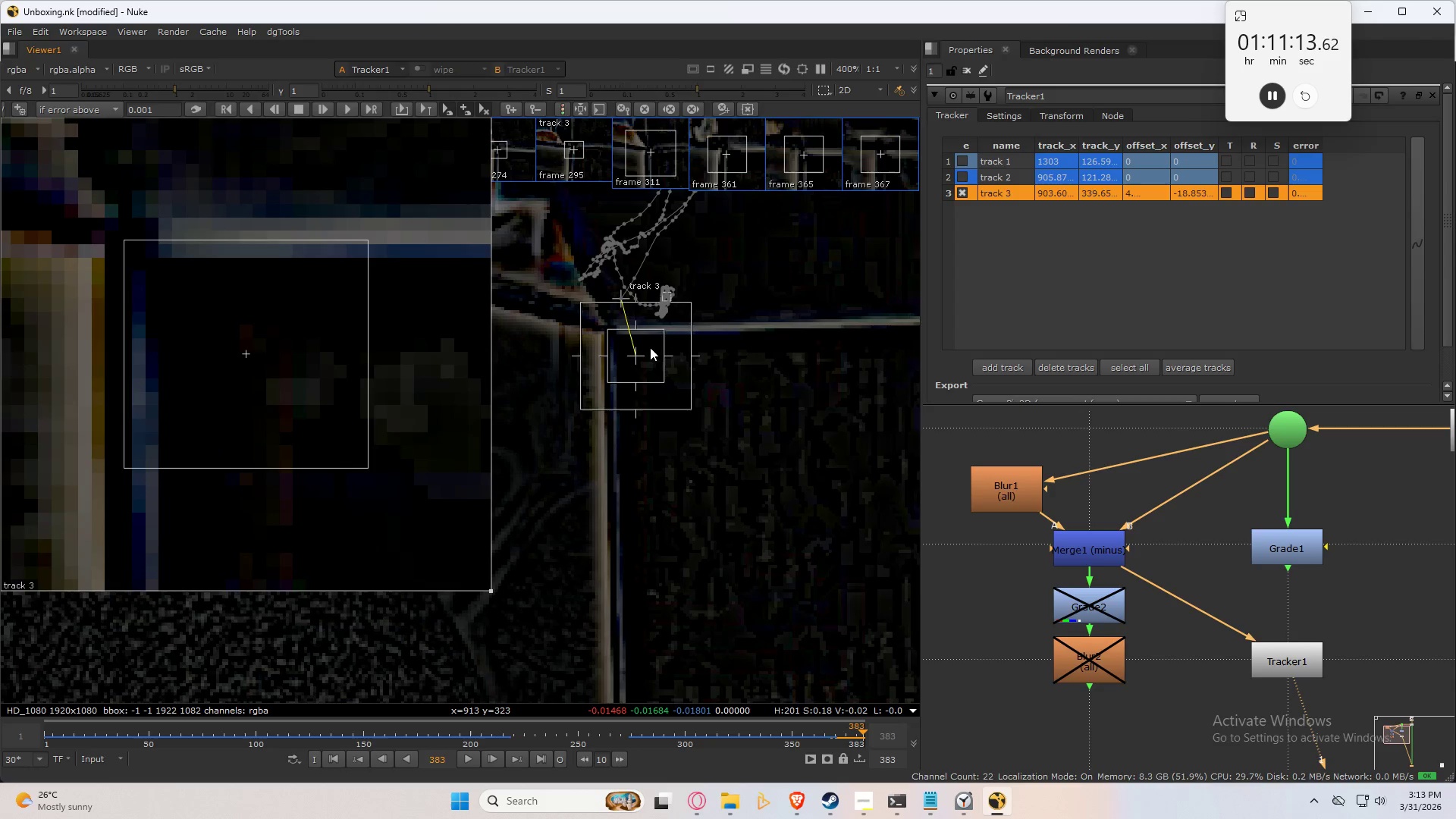 
key(ArrowRight)
 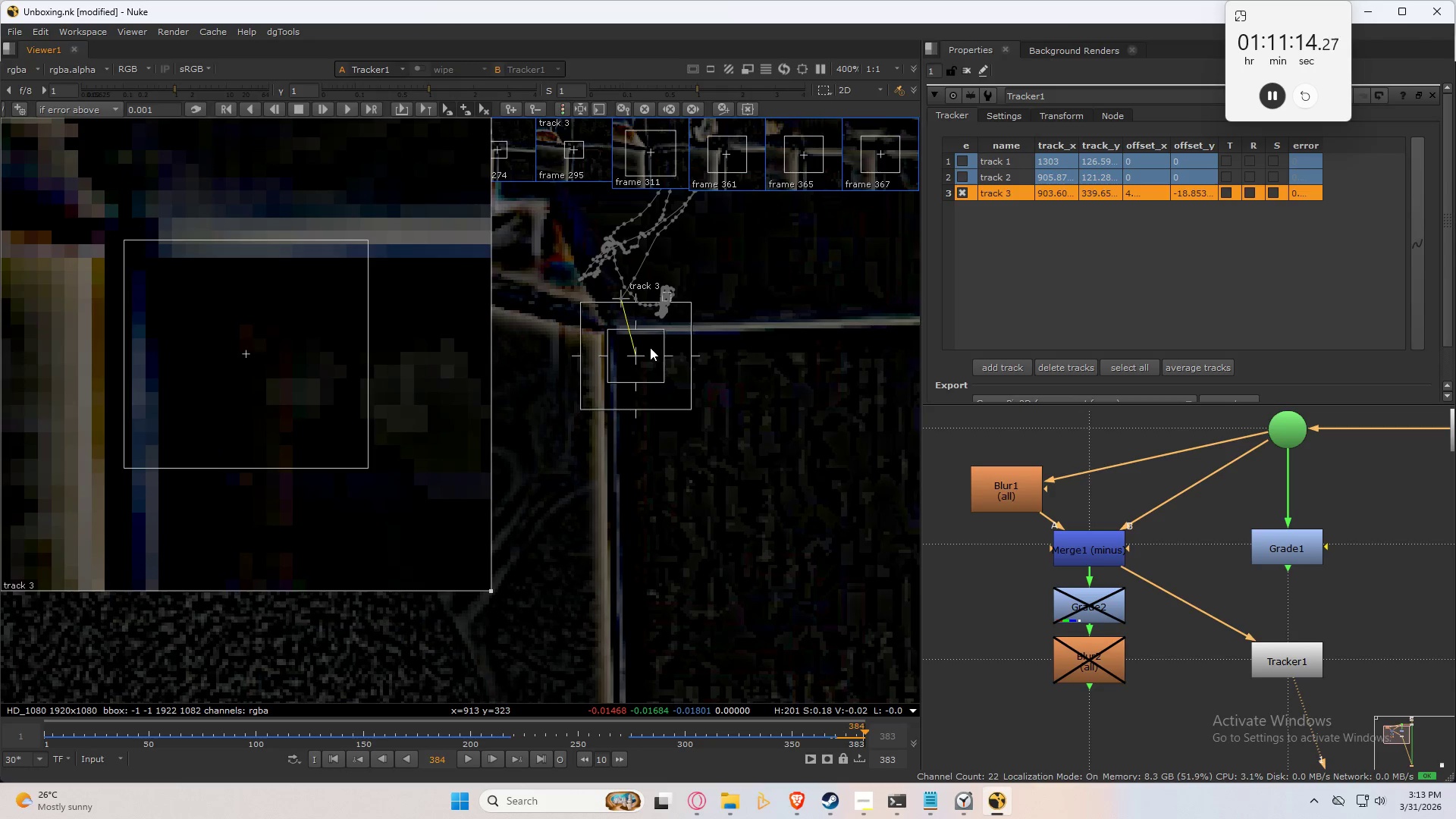 
key(ArrowLeft)
 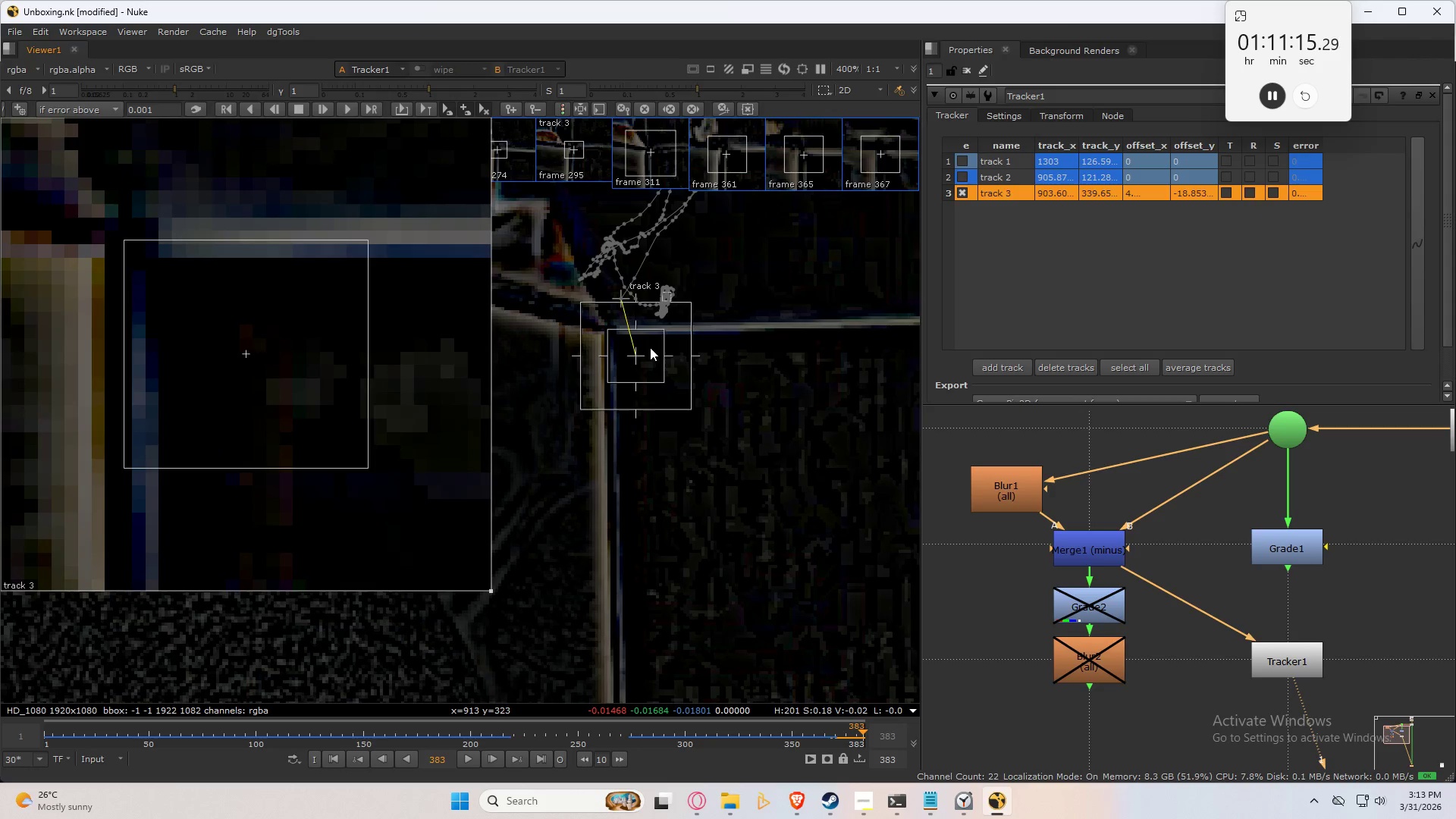 
hold_key(key=ControlLeft, duration=1.5)
 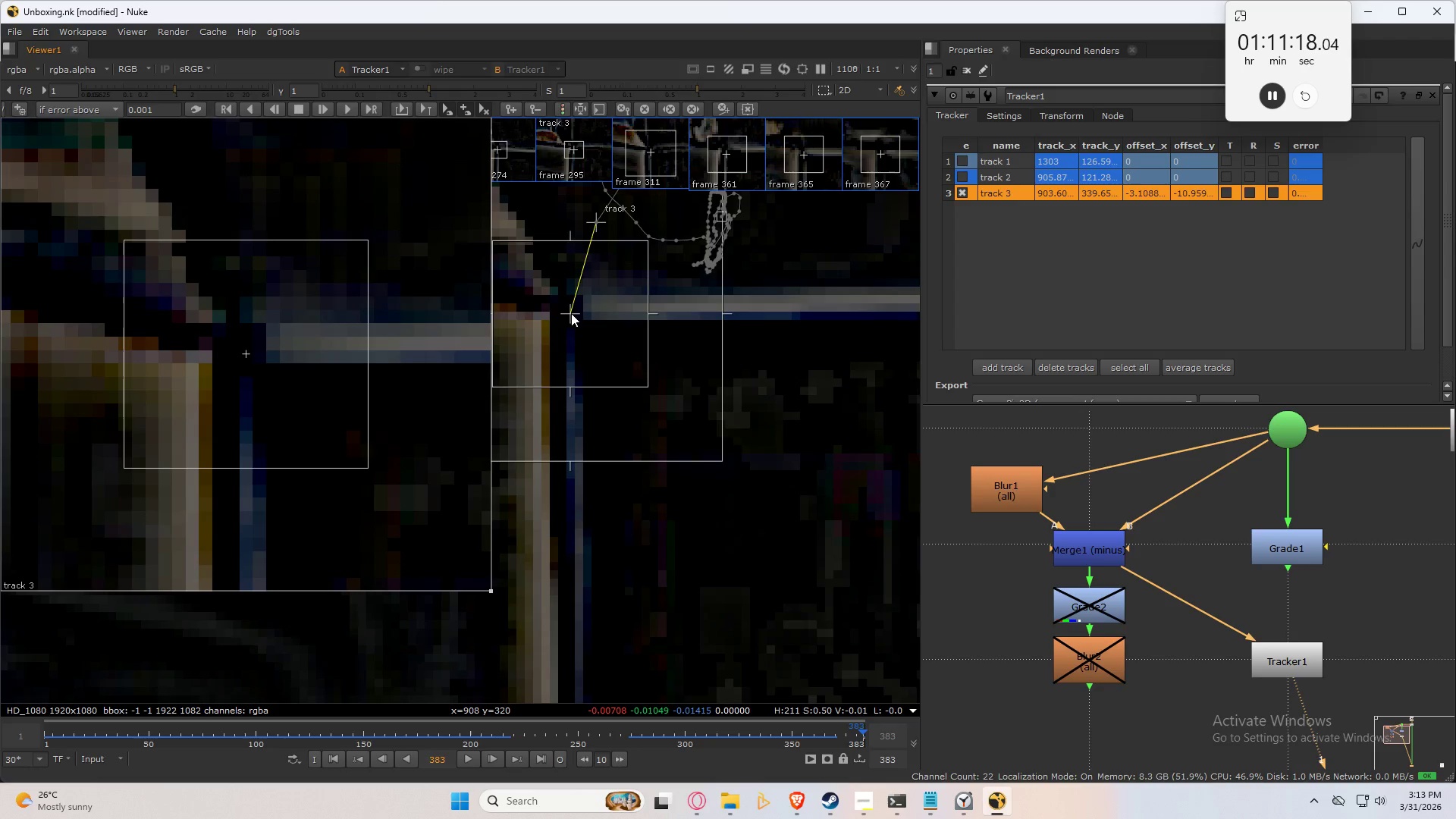 
scroll: coordinate [636, 342], scroll_direction: up, amount: 6.0
 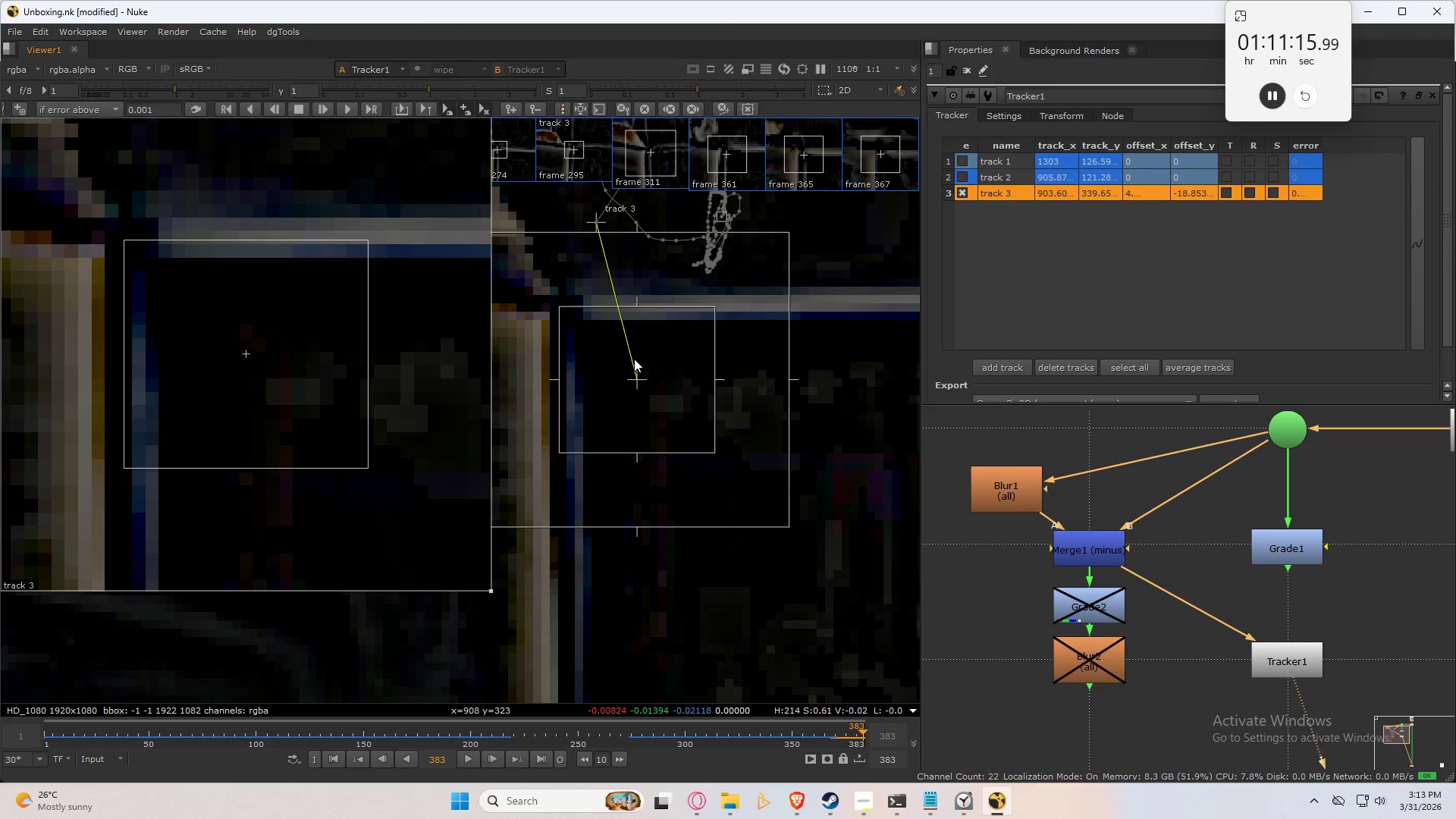 
left_click_drag(start_coordinate=[638, 379], to_coordinate=[571, 313])
 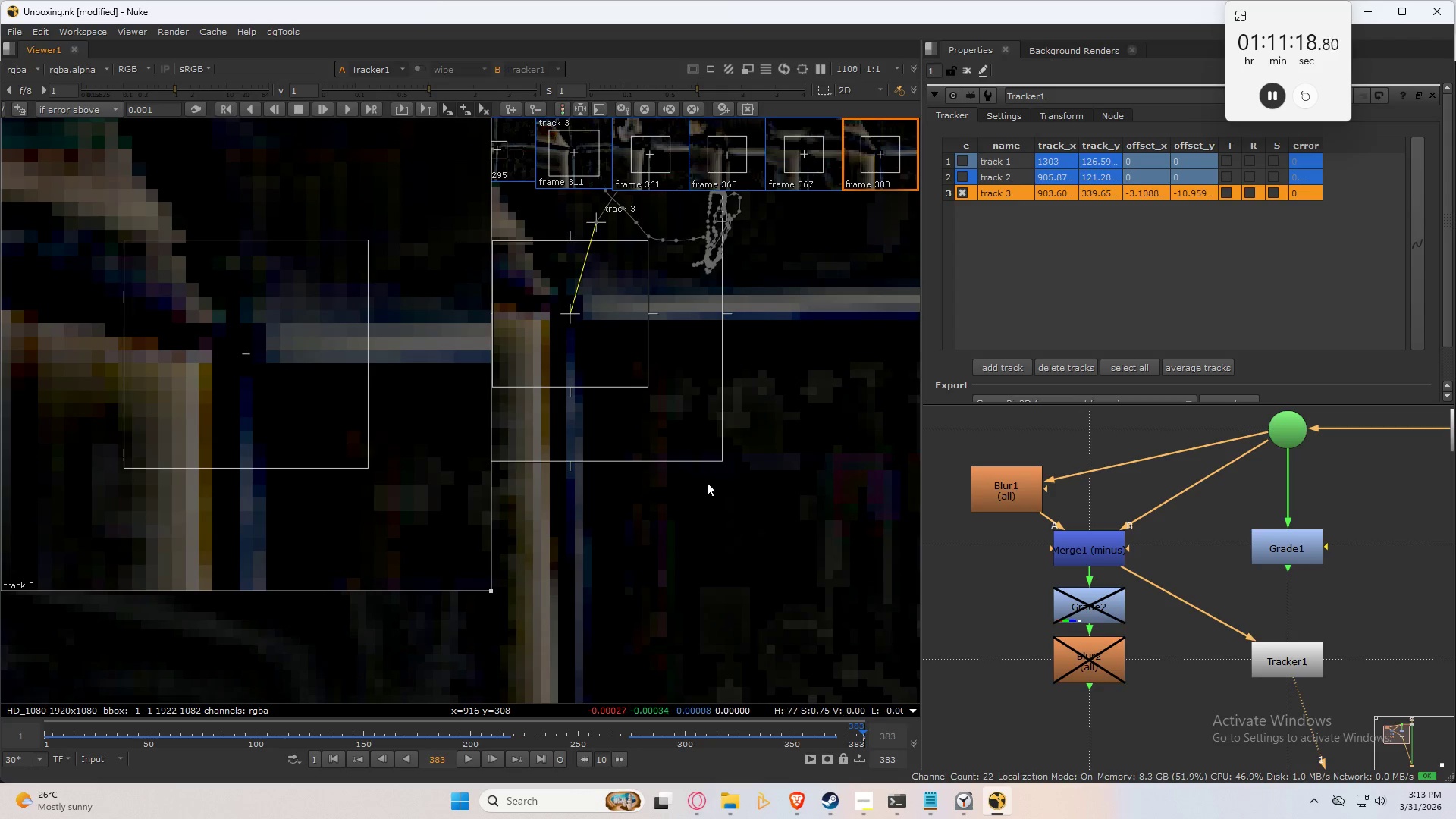 
hold_key(key=ControlLeft, duration=0.81)
 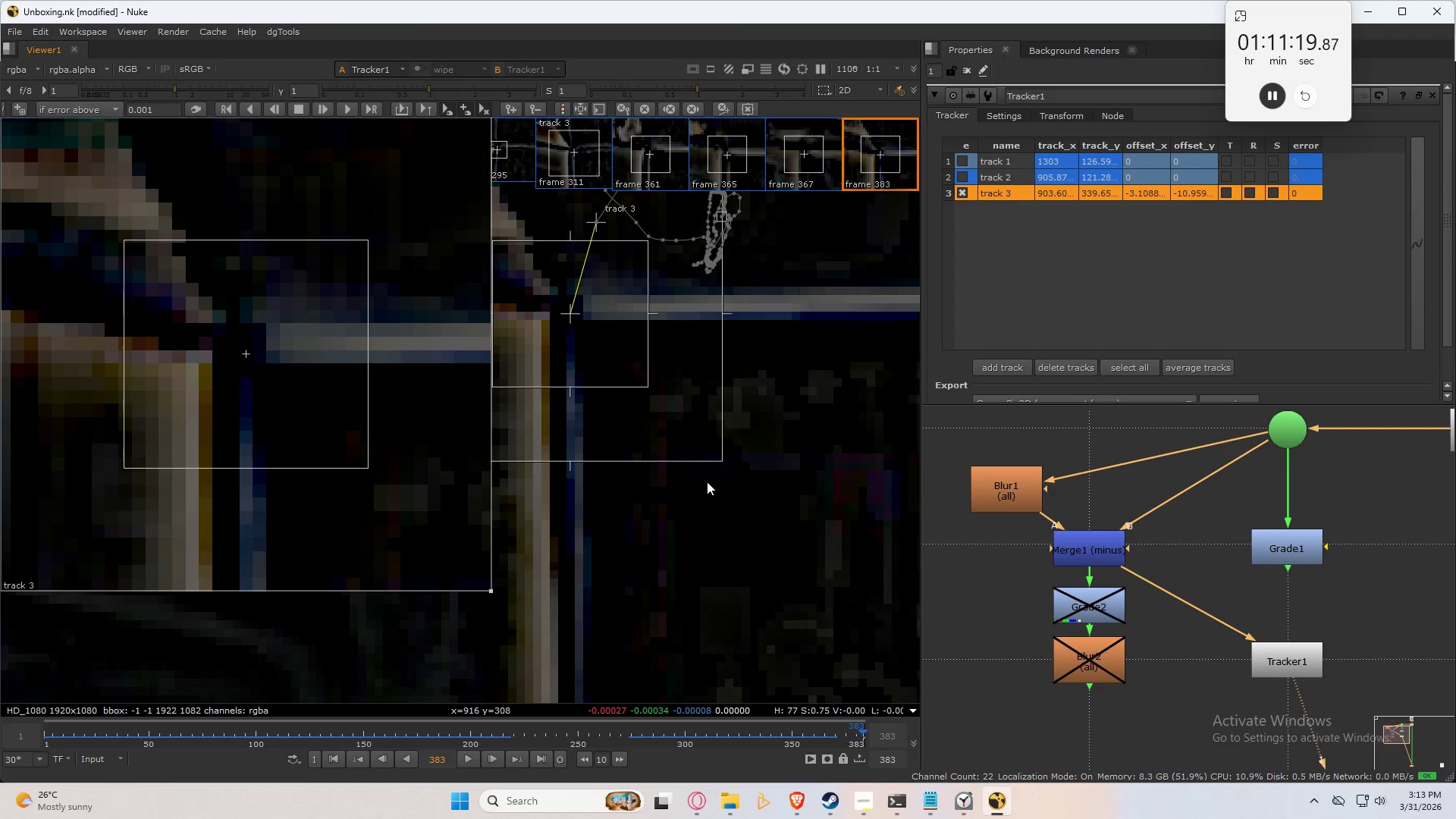 
key(X)
 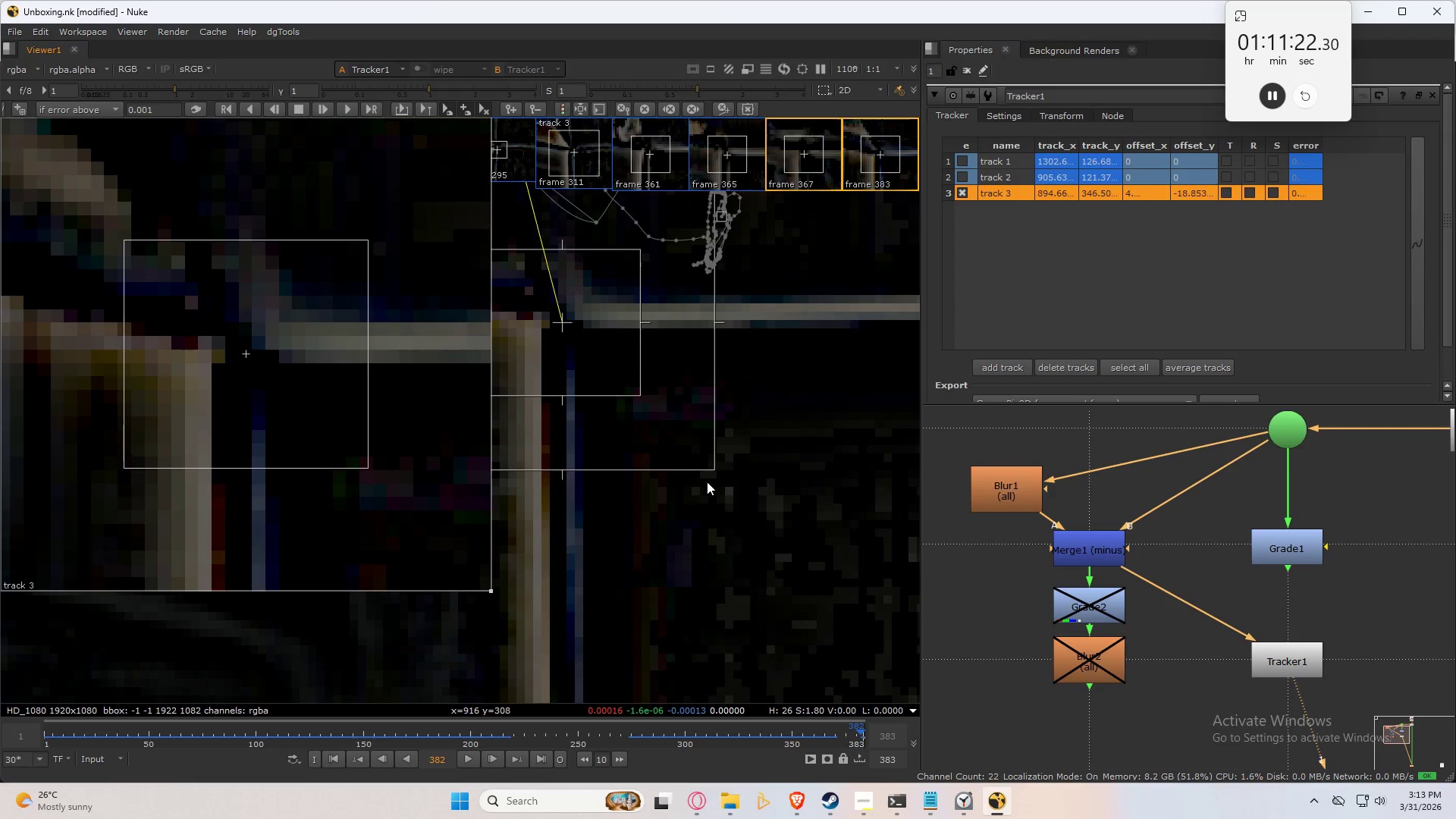 
key(ArrowRight)
 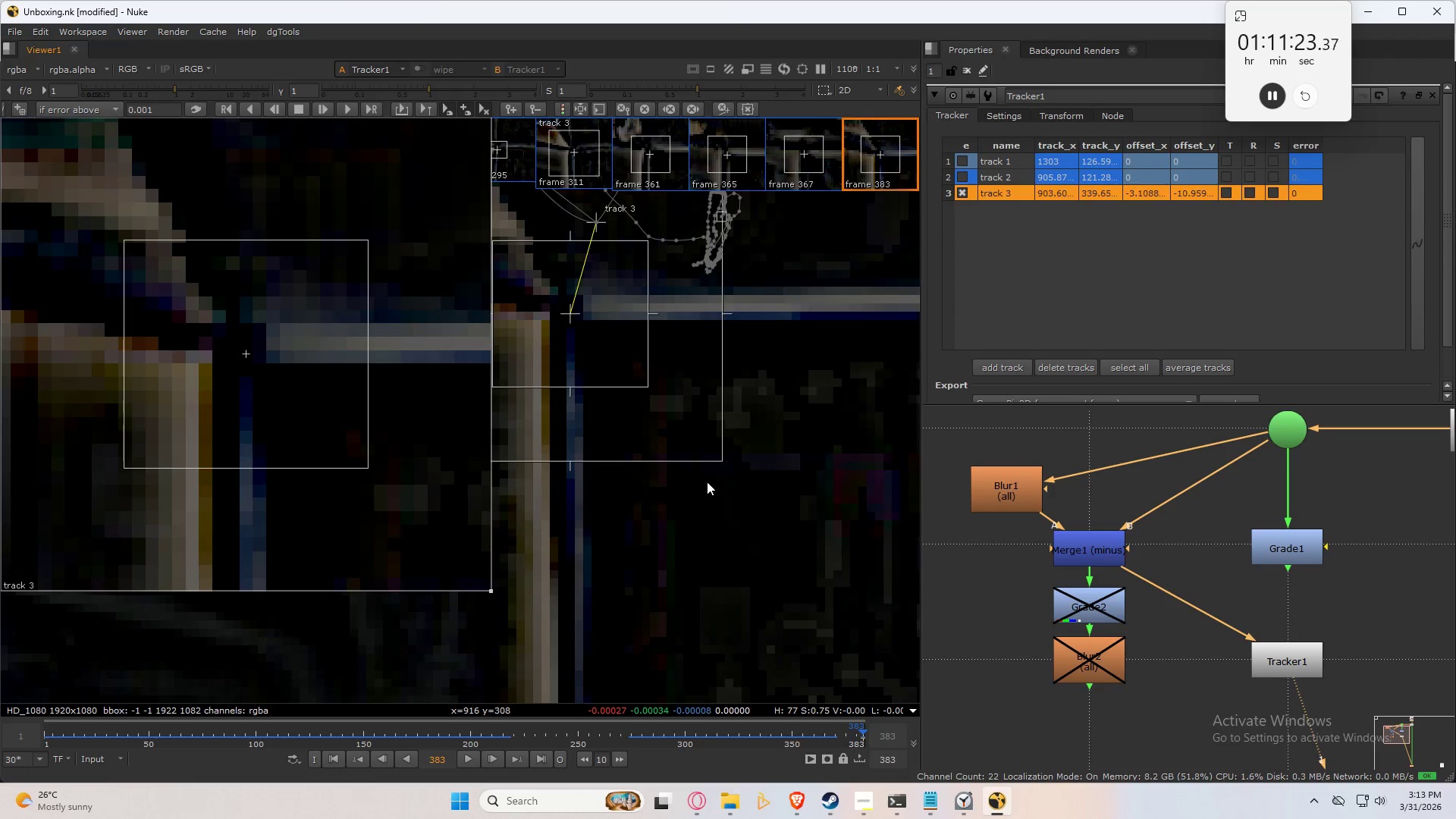 
key(ArrowLeft)
 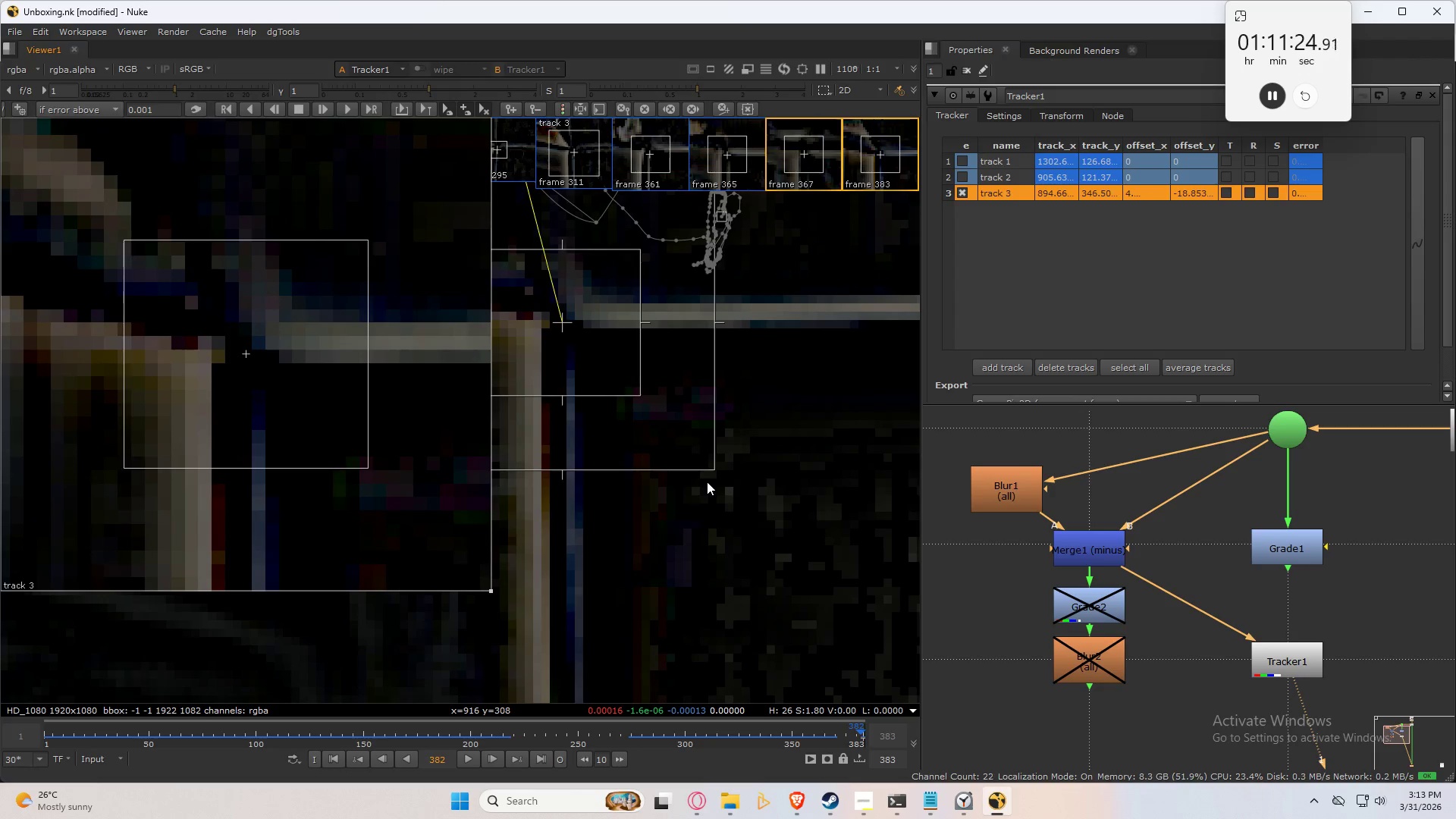 
key(Numpad6)
 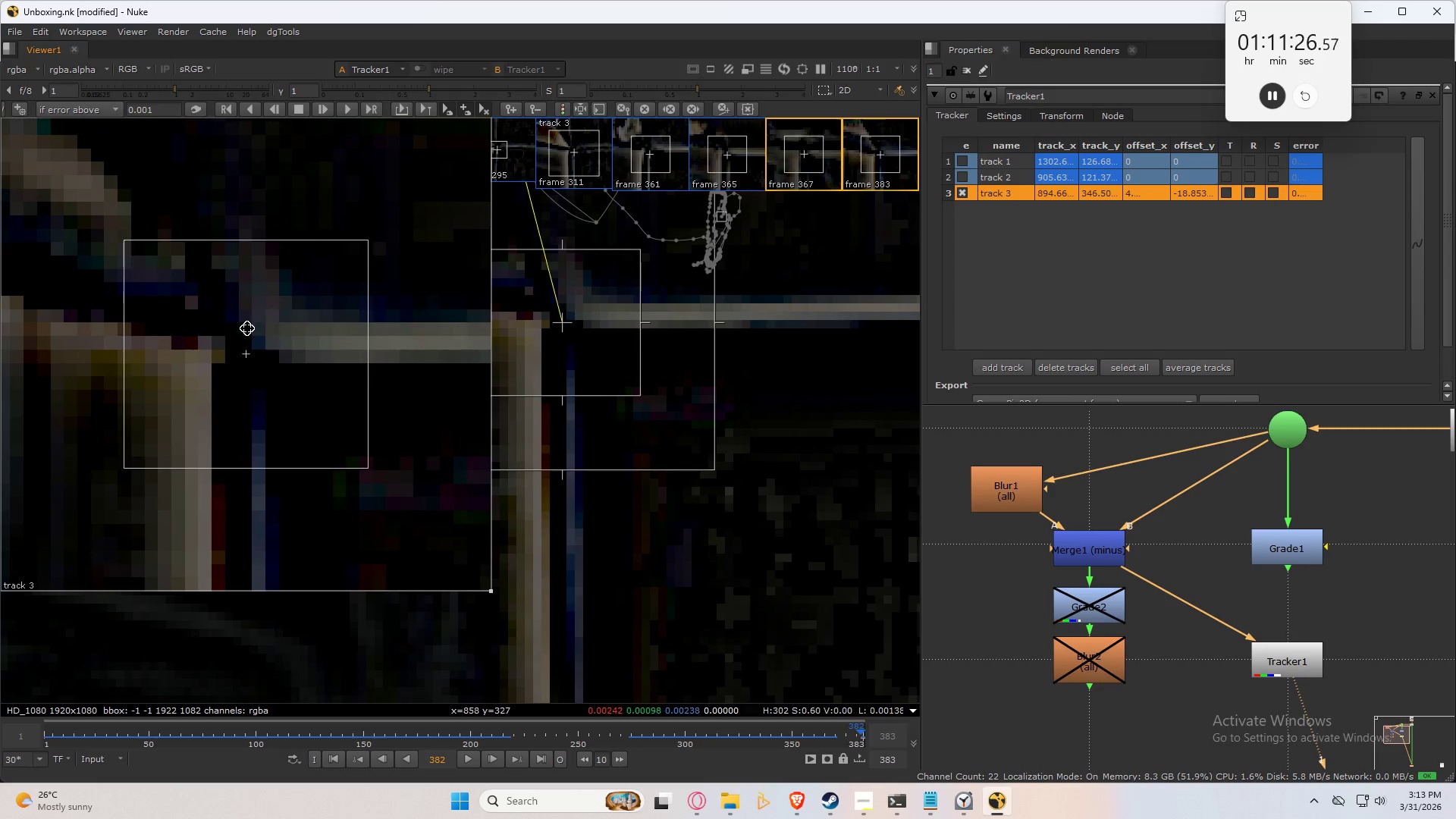 
left_click_drag(start_coordinate=[394, 393], to_coordinate=[389, 392])
 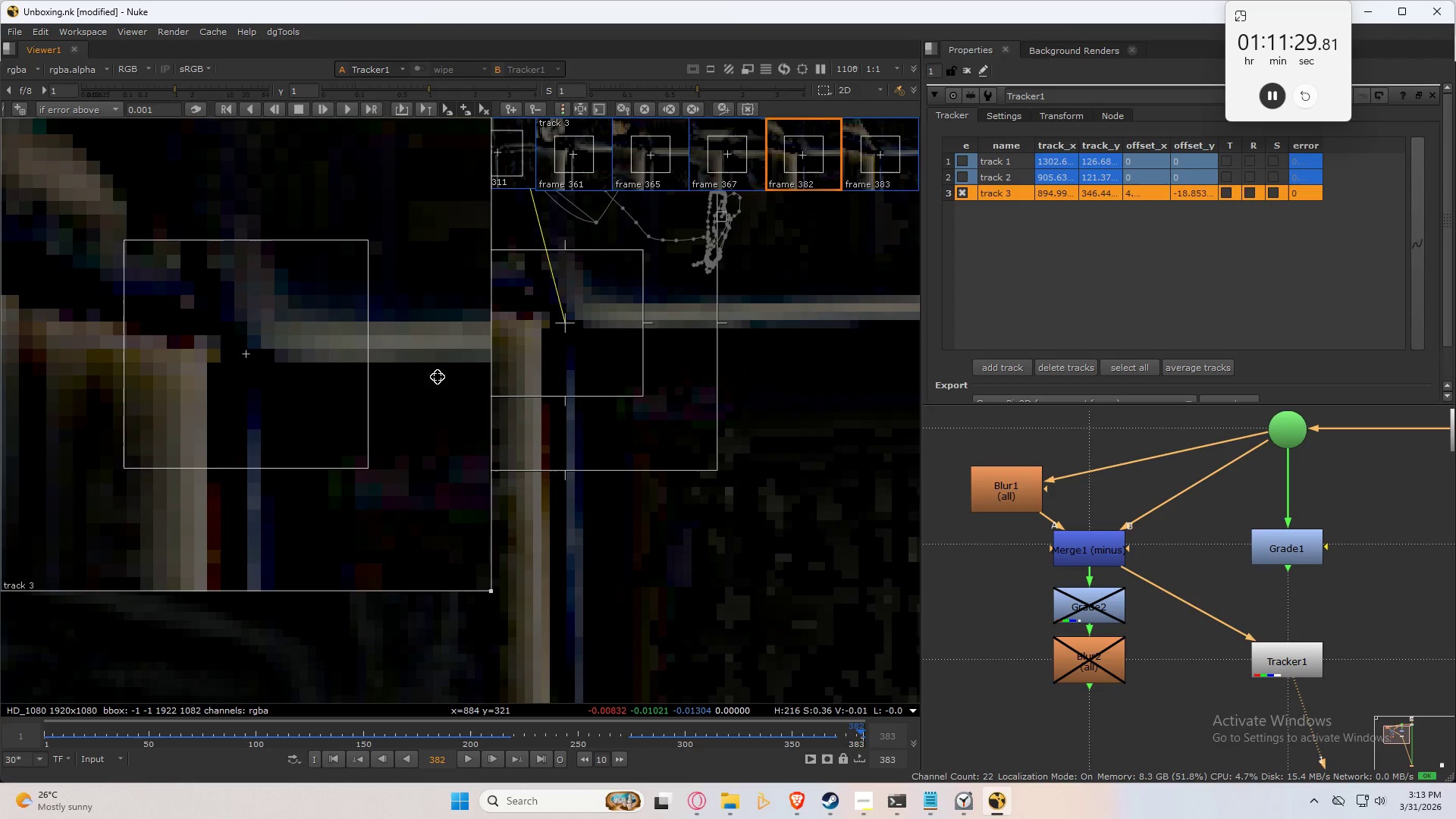 
key(ArrowLeft)
 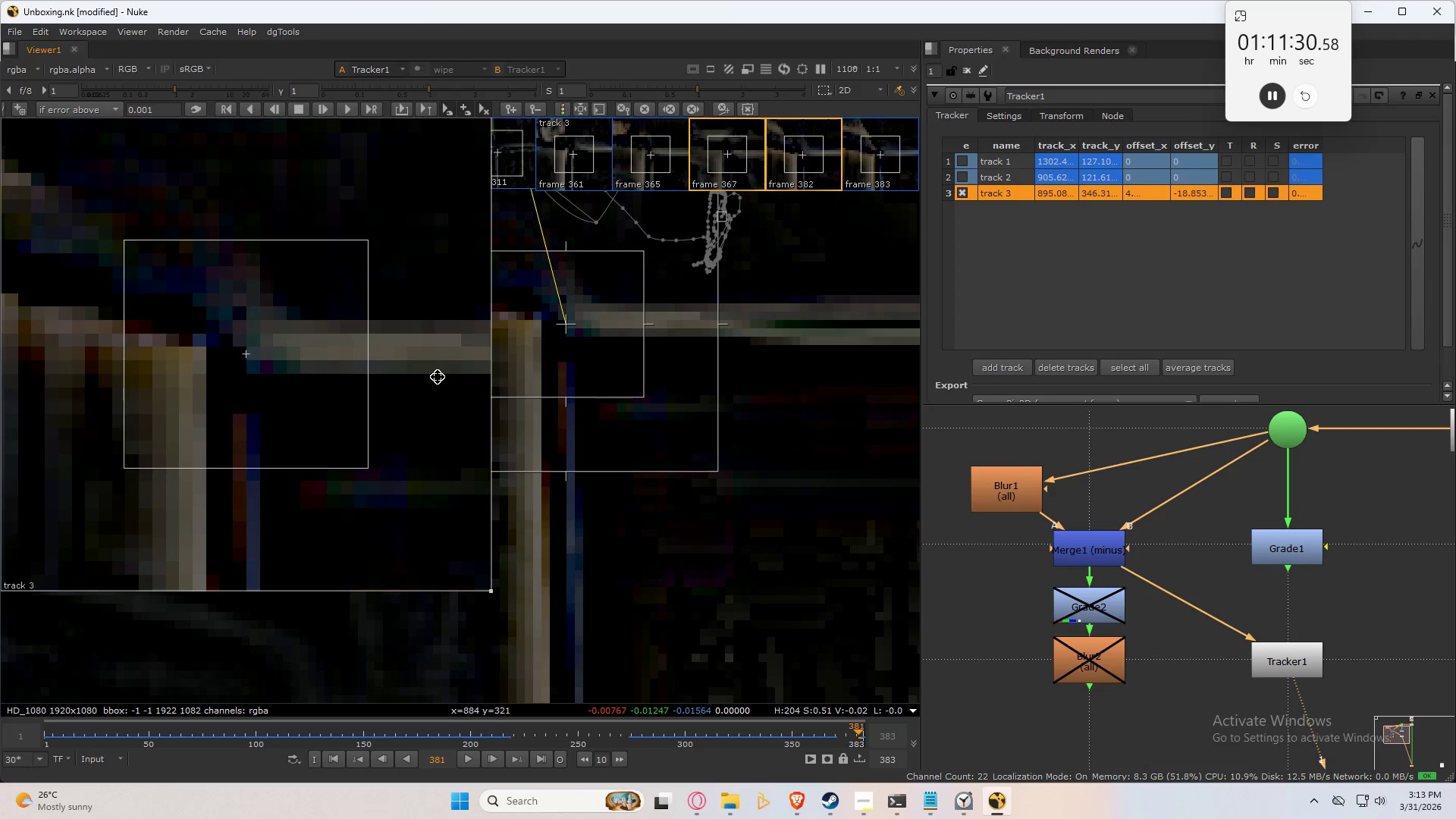 
key(ArrowRight)
 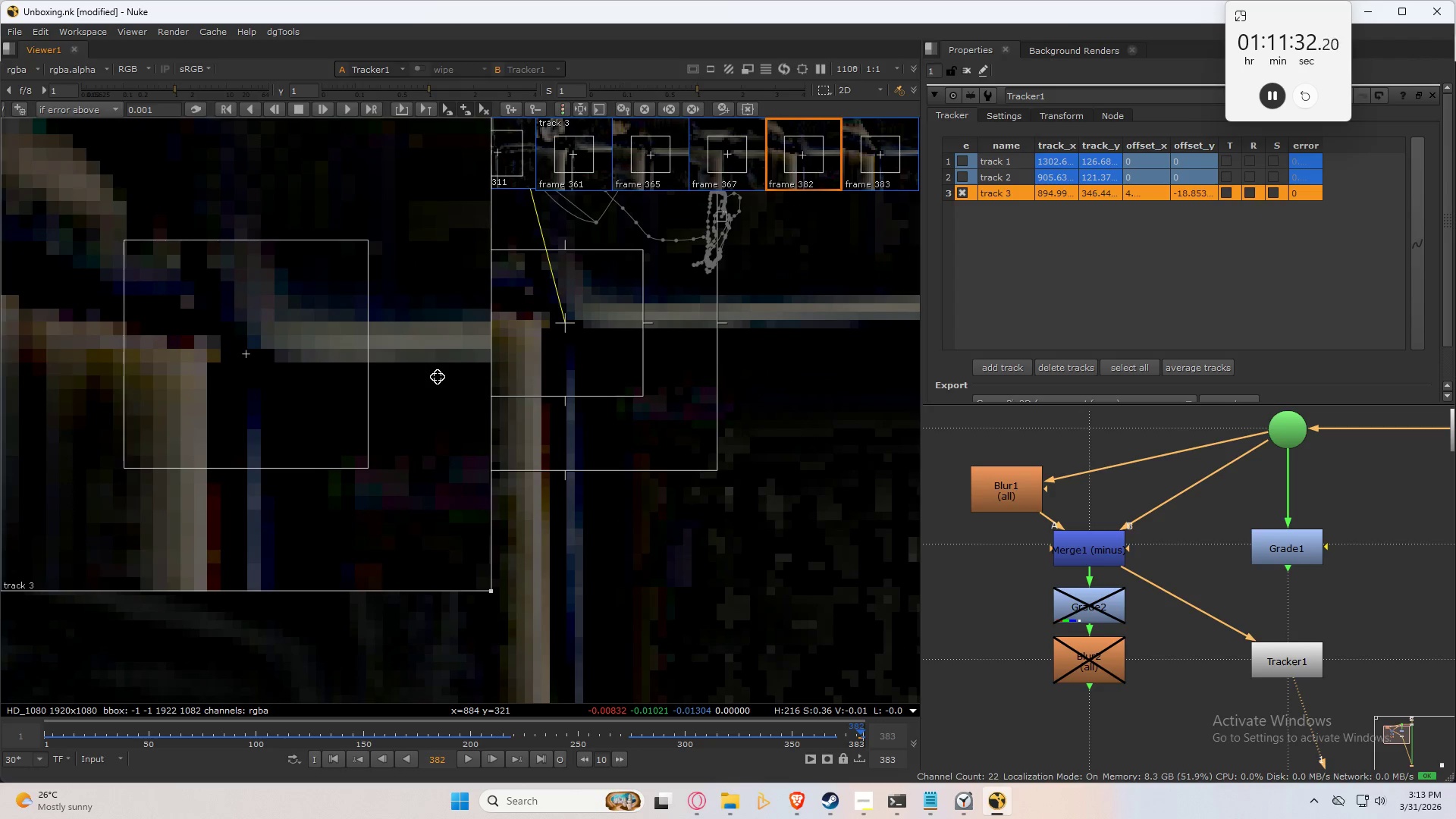 
scroll: coordinate [634, 492], scroll_direction: down, amount: 15.0
 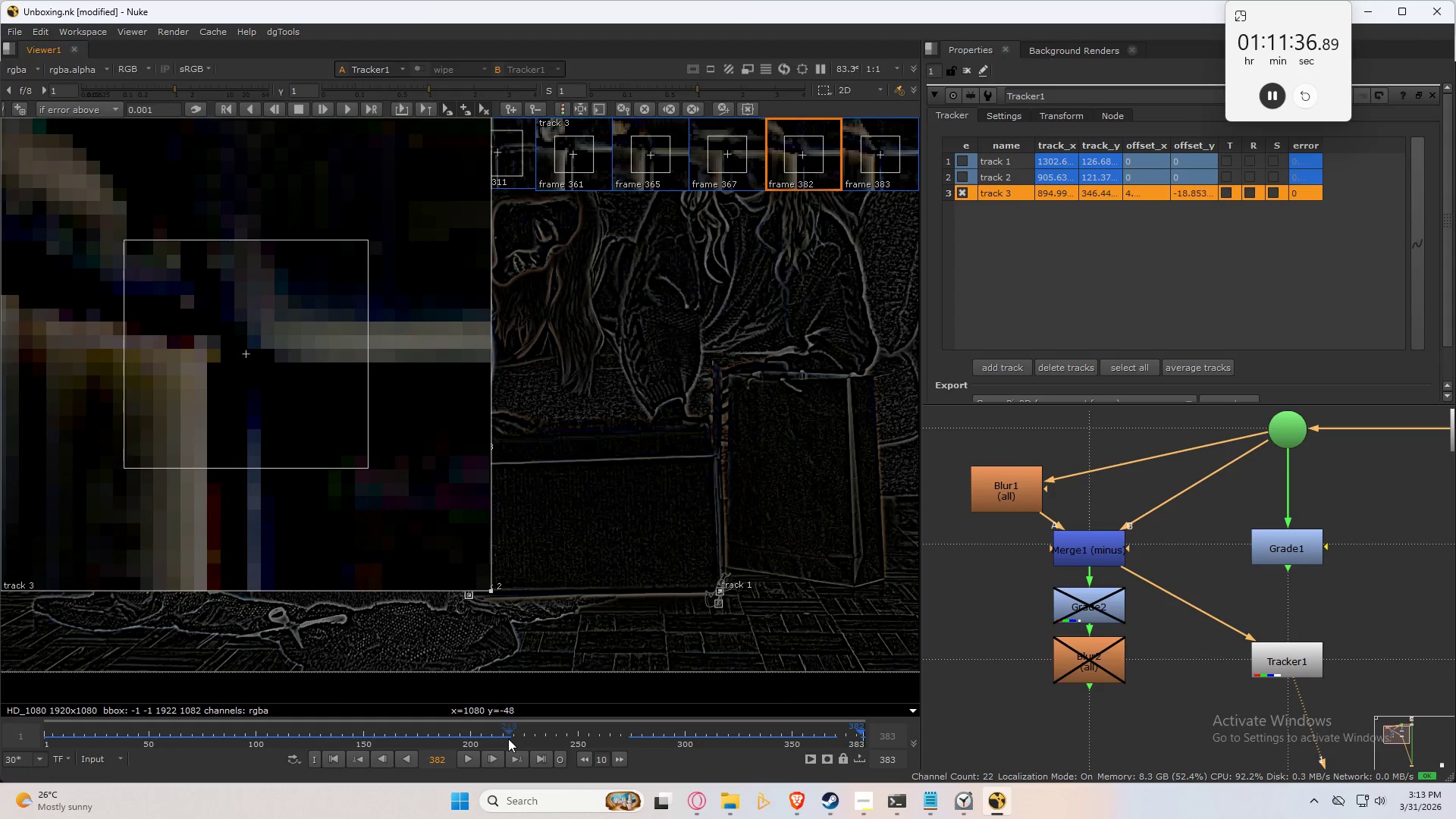 
left_click([510, 740])
 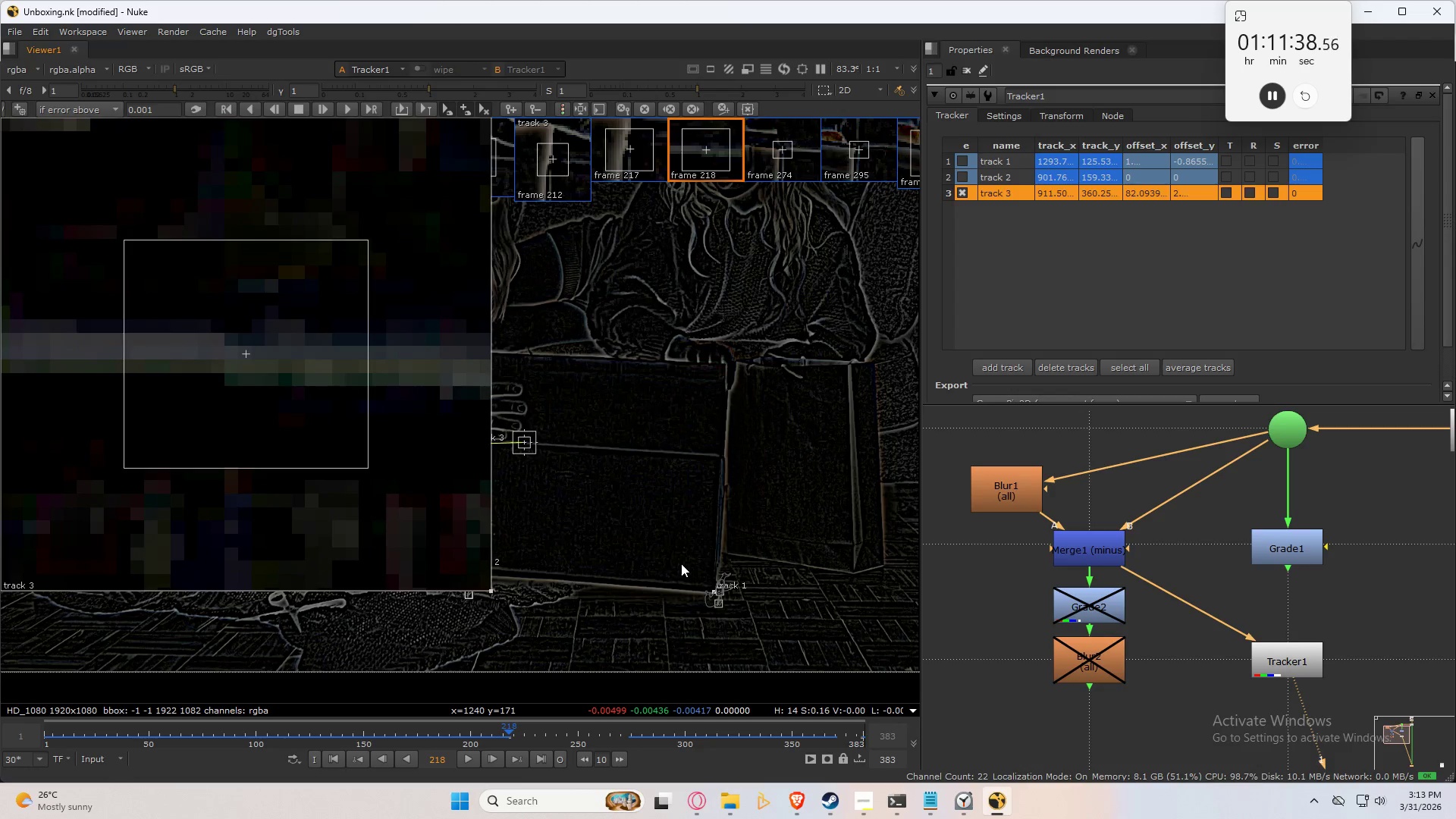 
key(ArrowRight)
 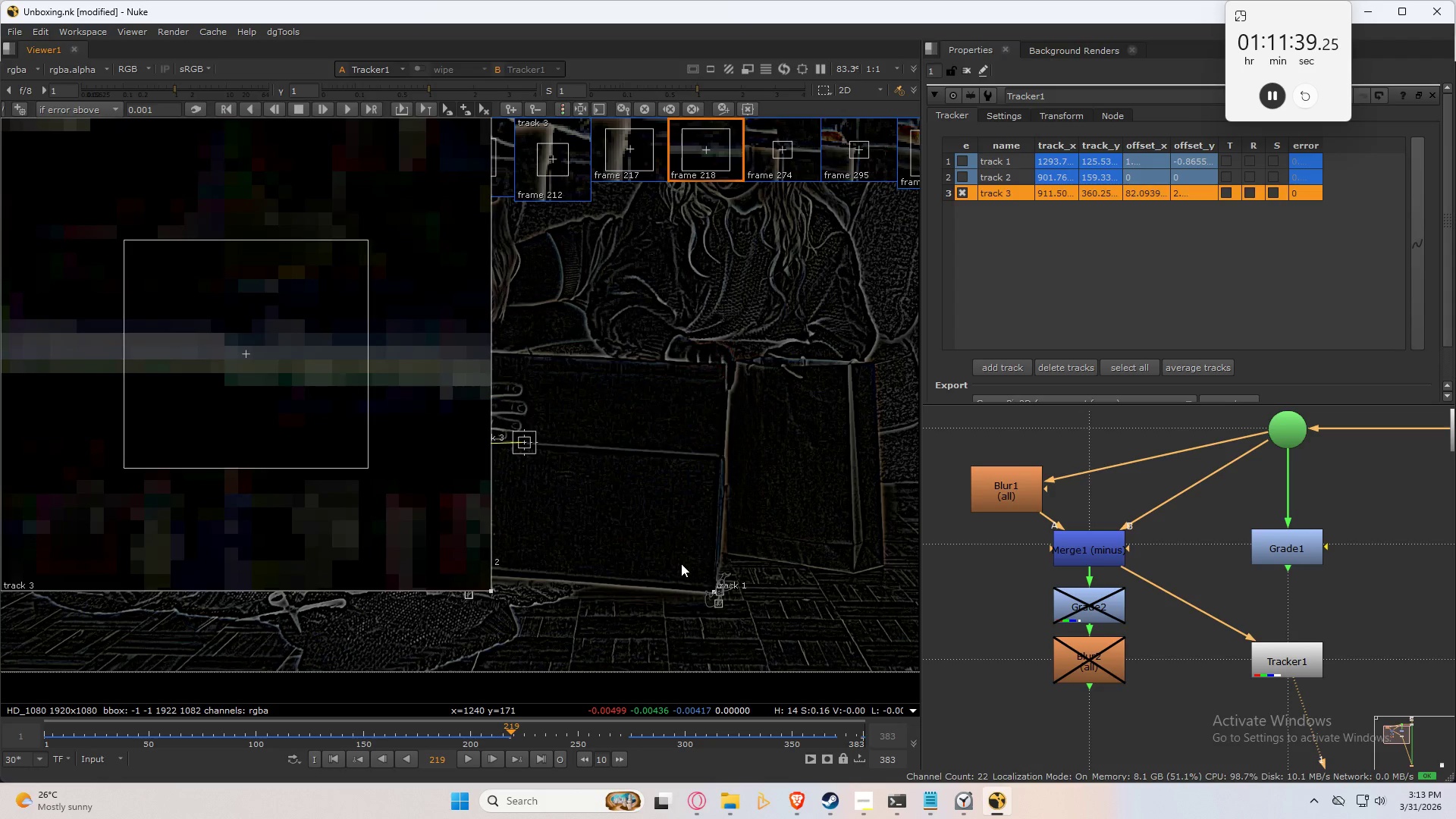 
key(ArrowLeft)
 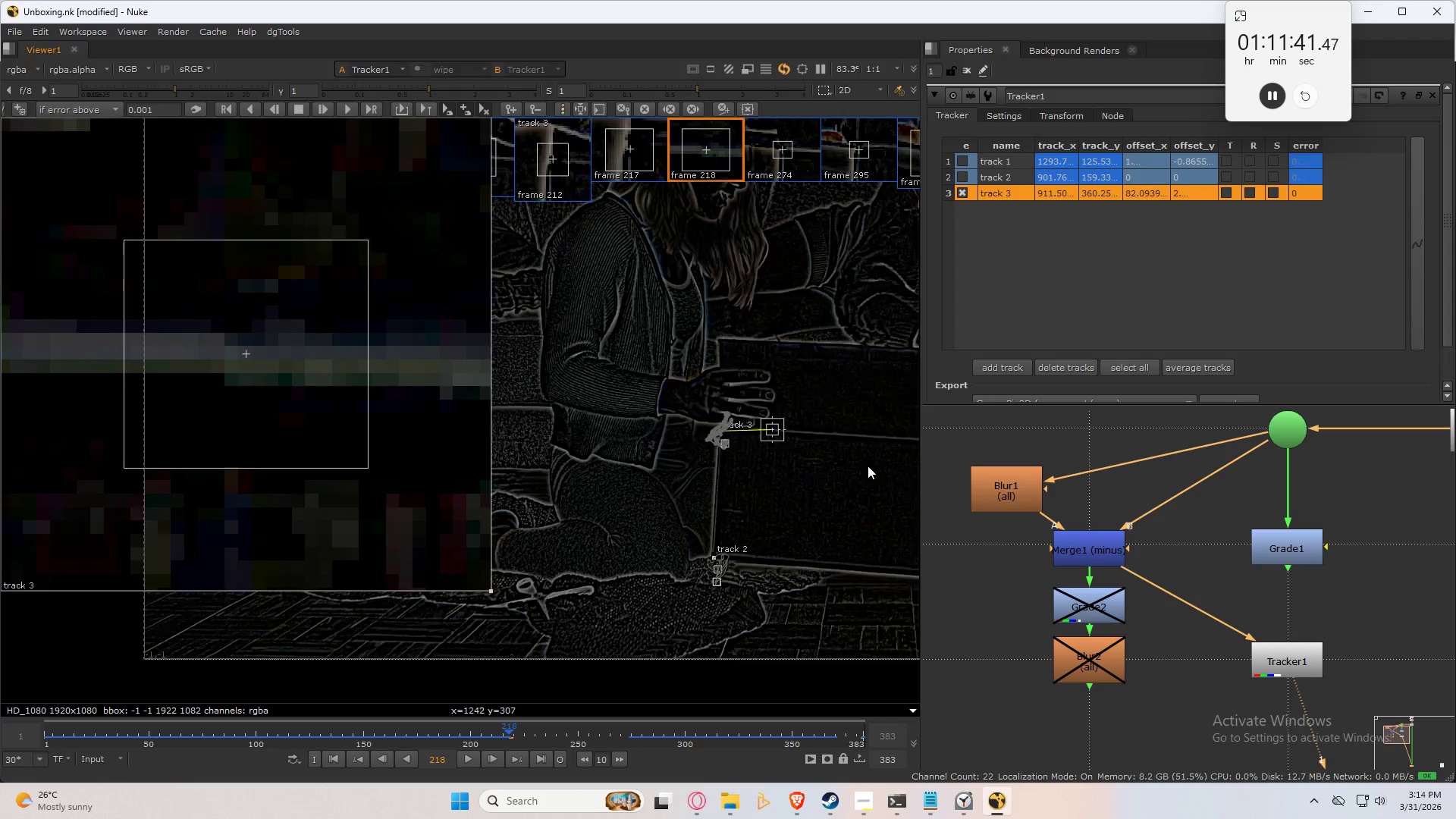 
scroll: coordinate [800, 453], scroll_direction: up, amount: 8.0
 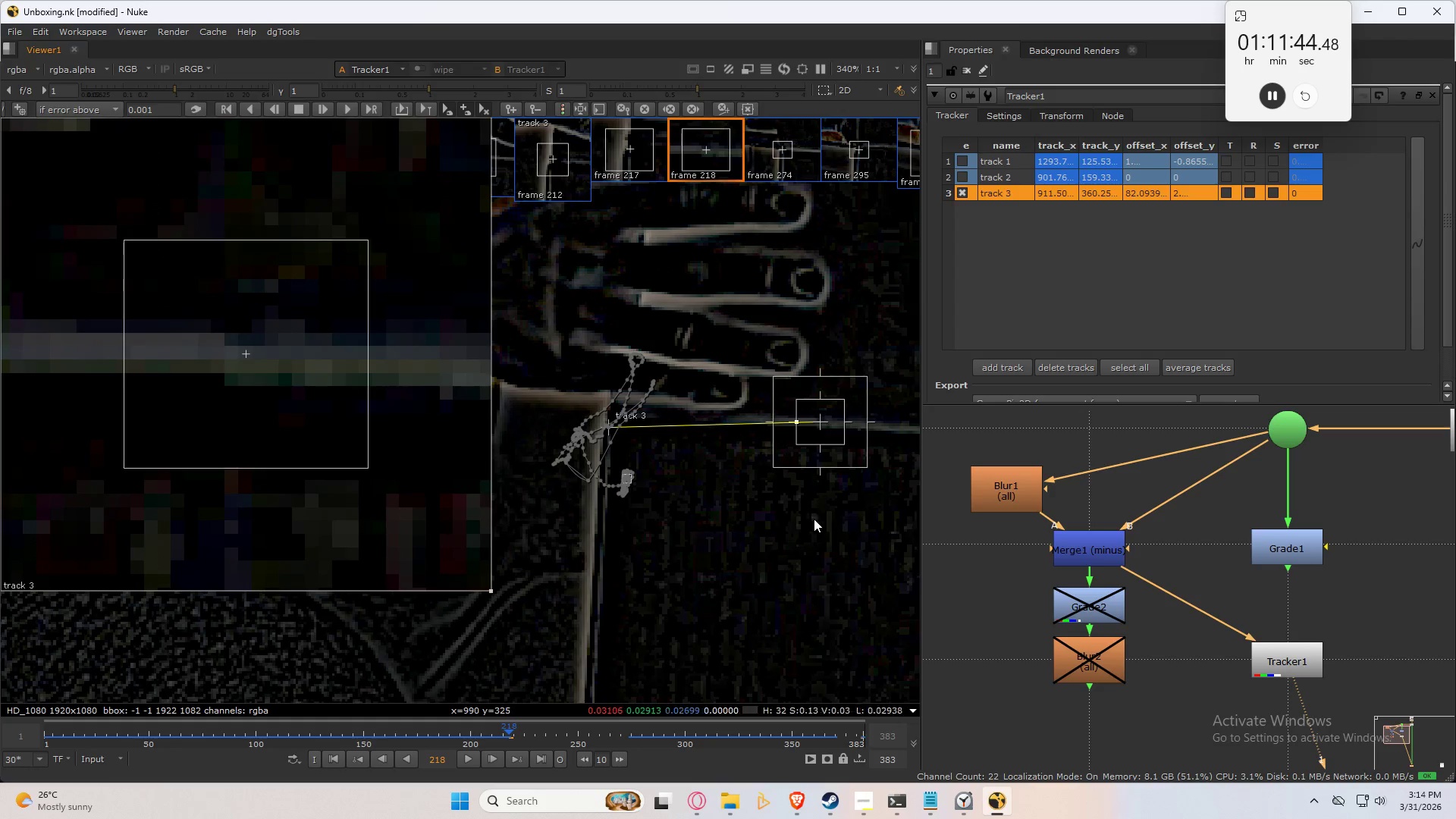 
scroll: coordinate [740, 503], scroll_direction: down, amount: 7.0
 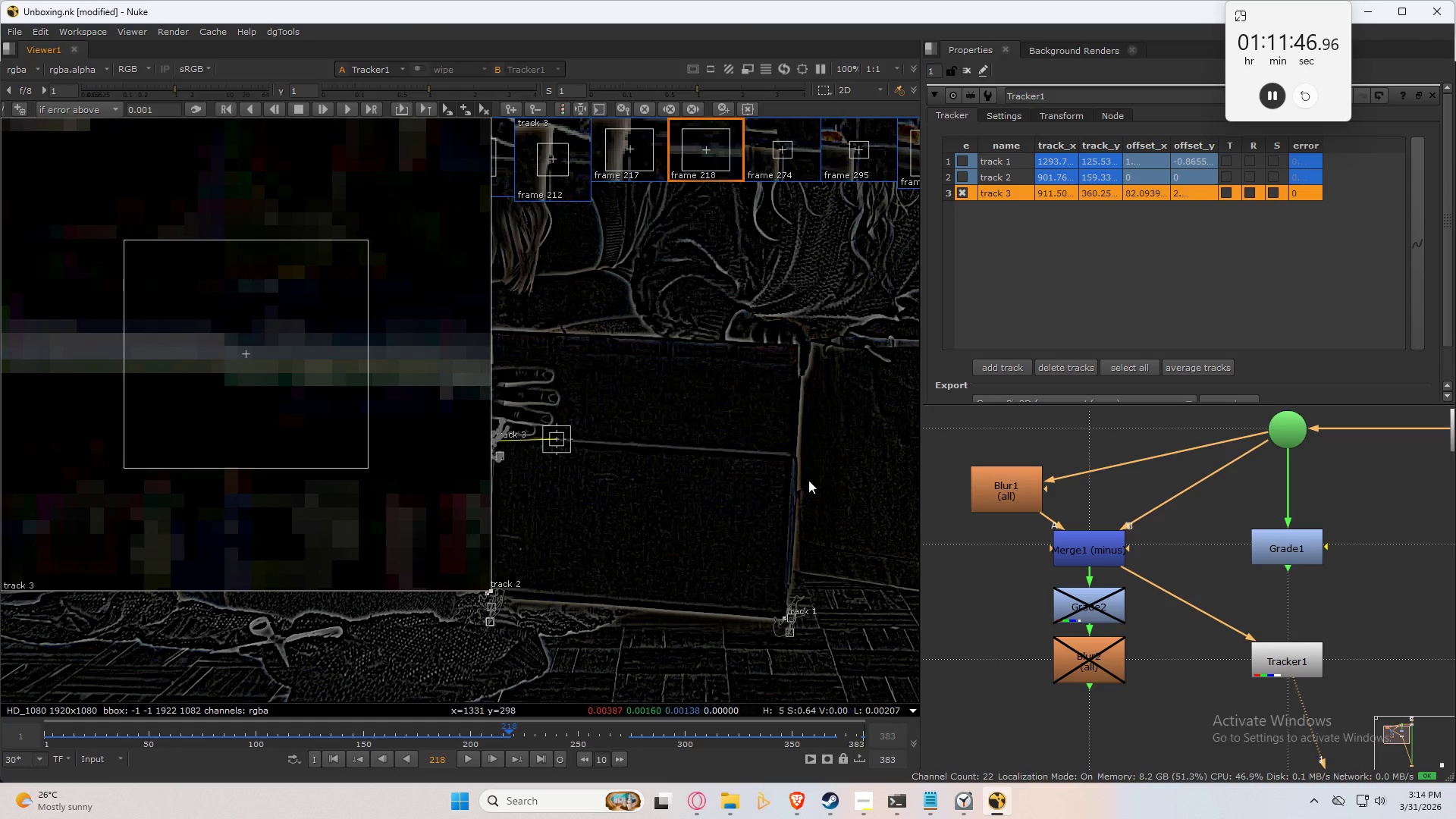 
scroll: coordinate [795, 454], scroll_direction: up, amount: 7.0
 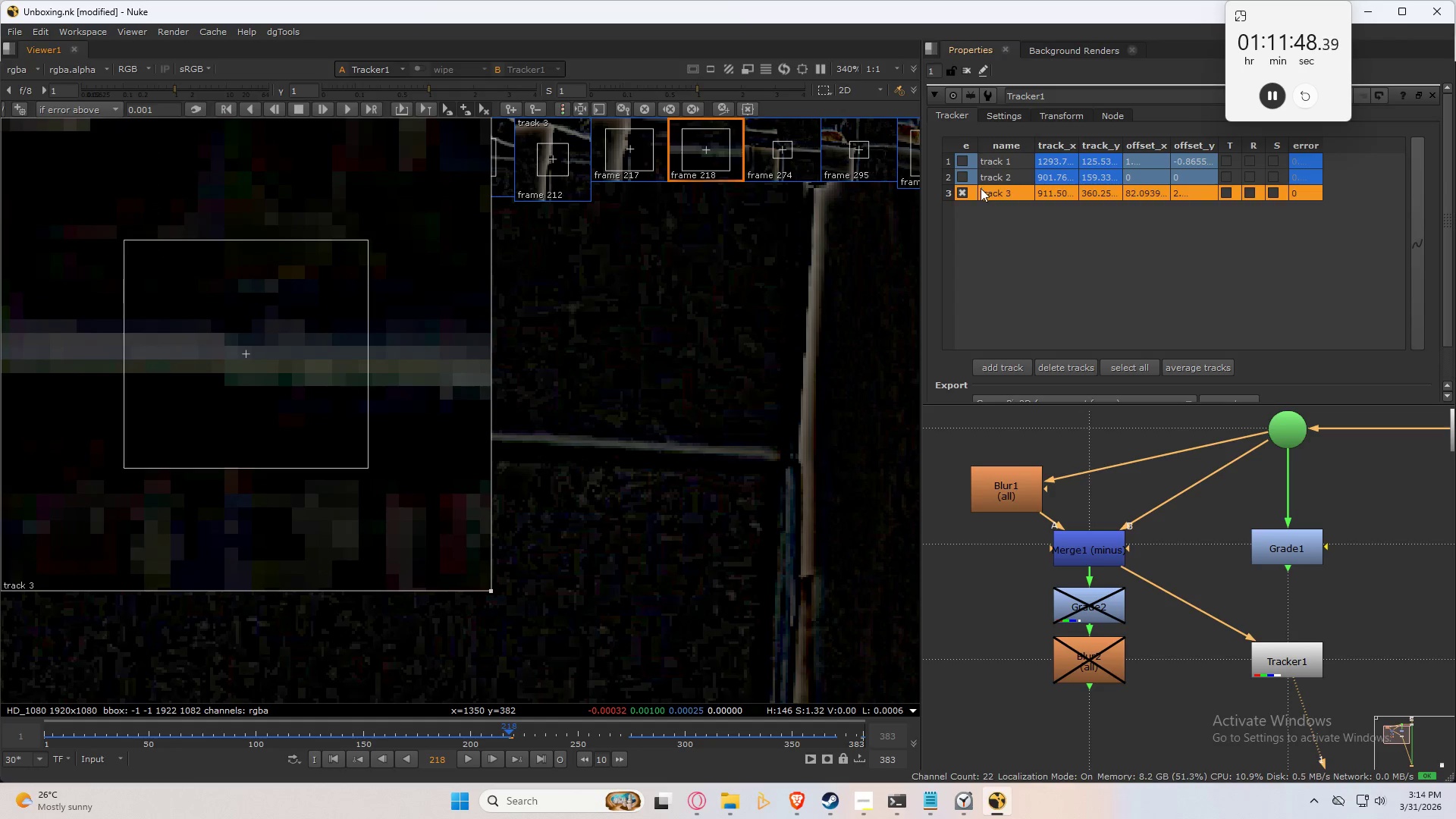 
left_click([962, 191])
 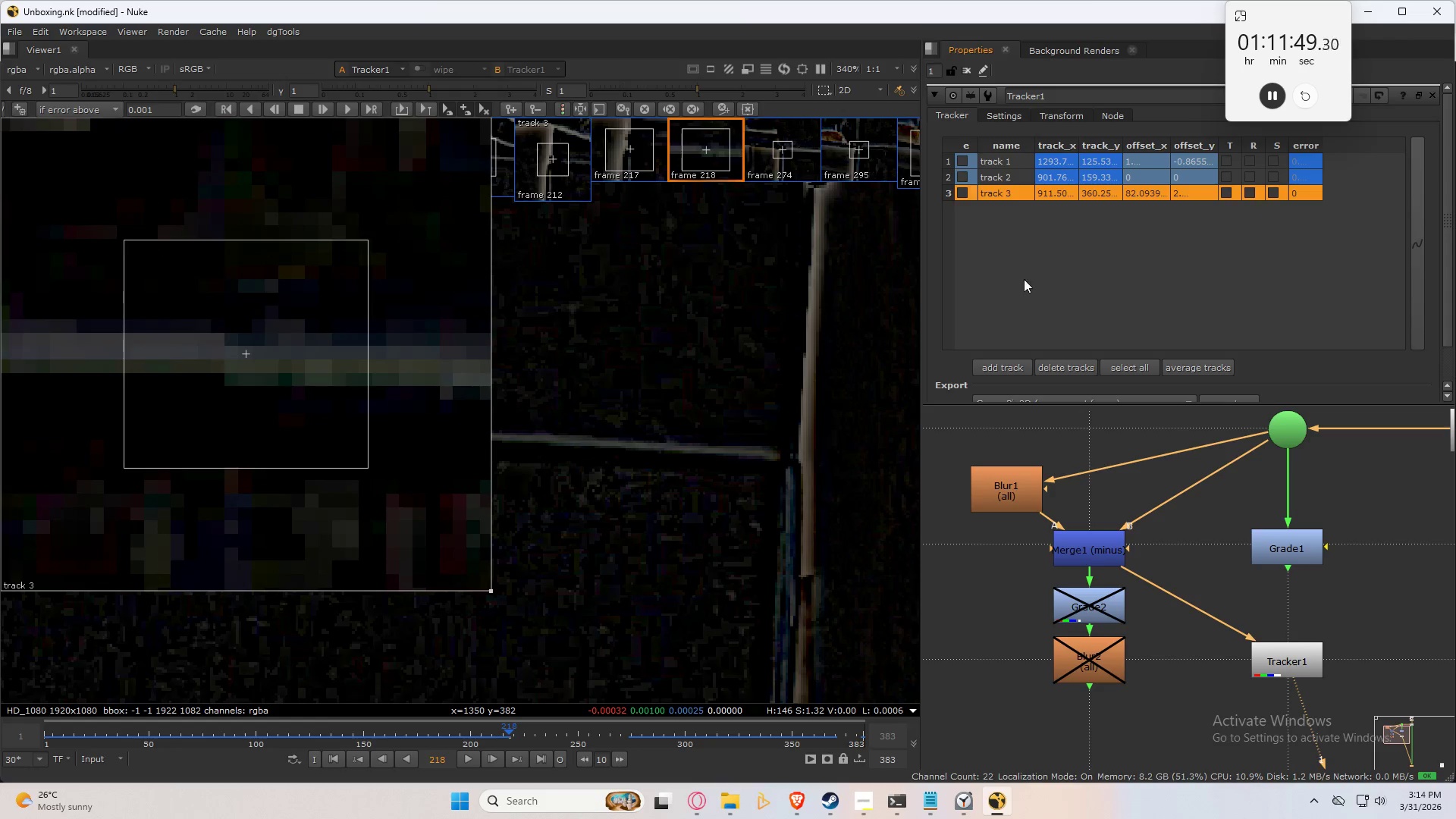 
left_click([1037, 300])
 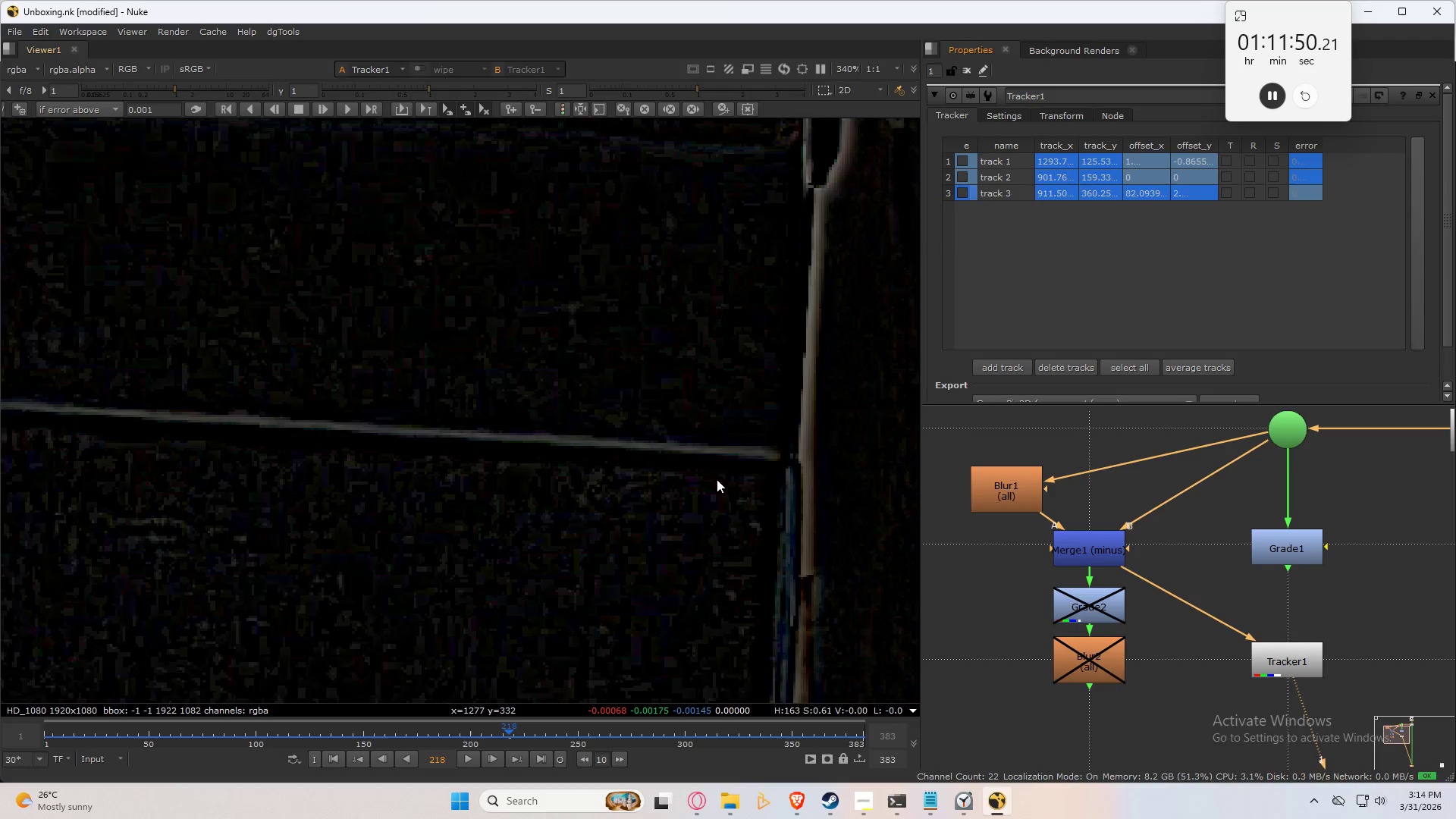 
scroll: coordinate [596, 396], scroll_direction: down, amount: 3.0
 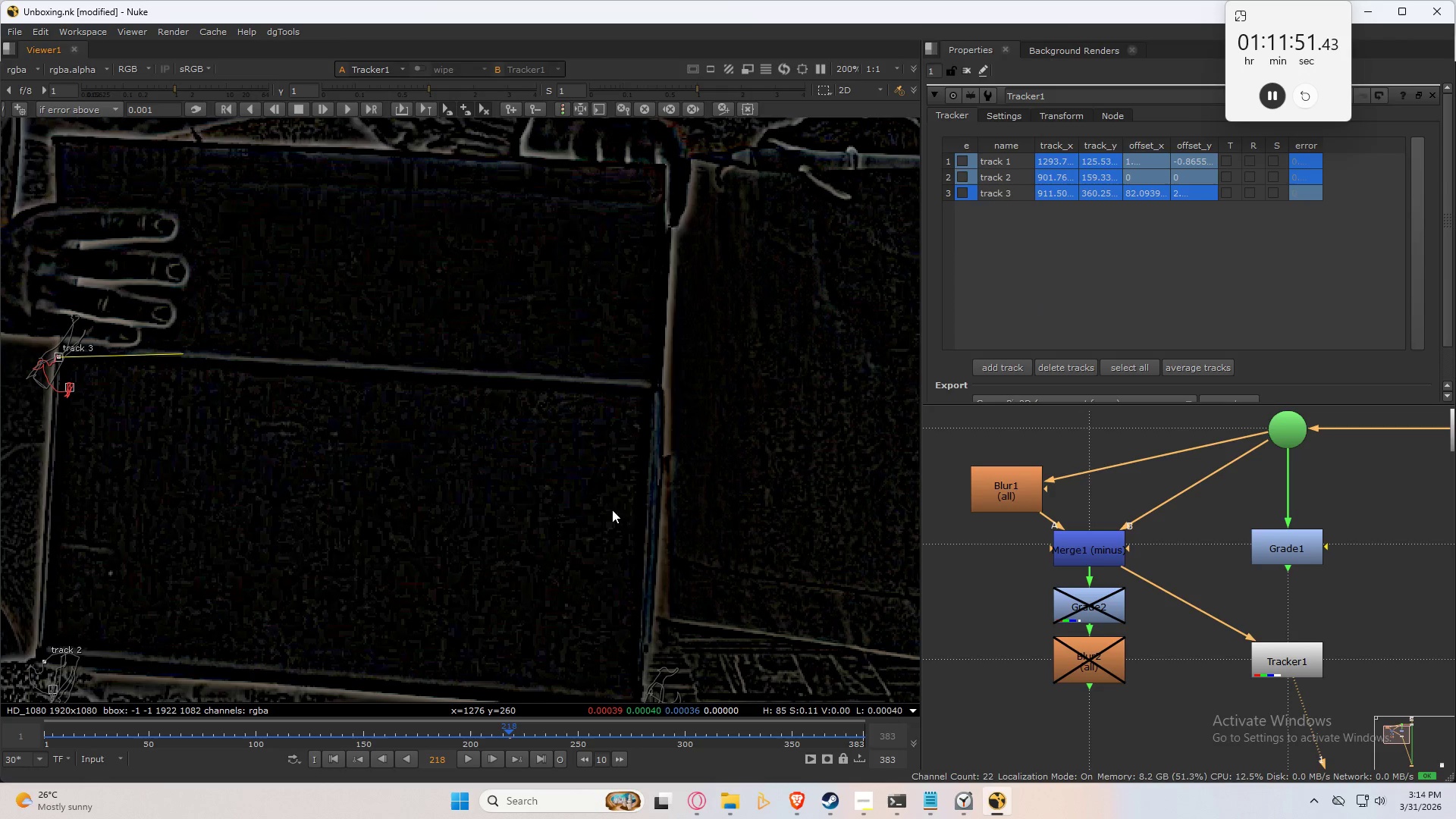 
scroll: coordinate [668, 391], scroll_direction: up, amount: 6.0
 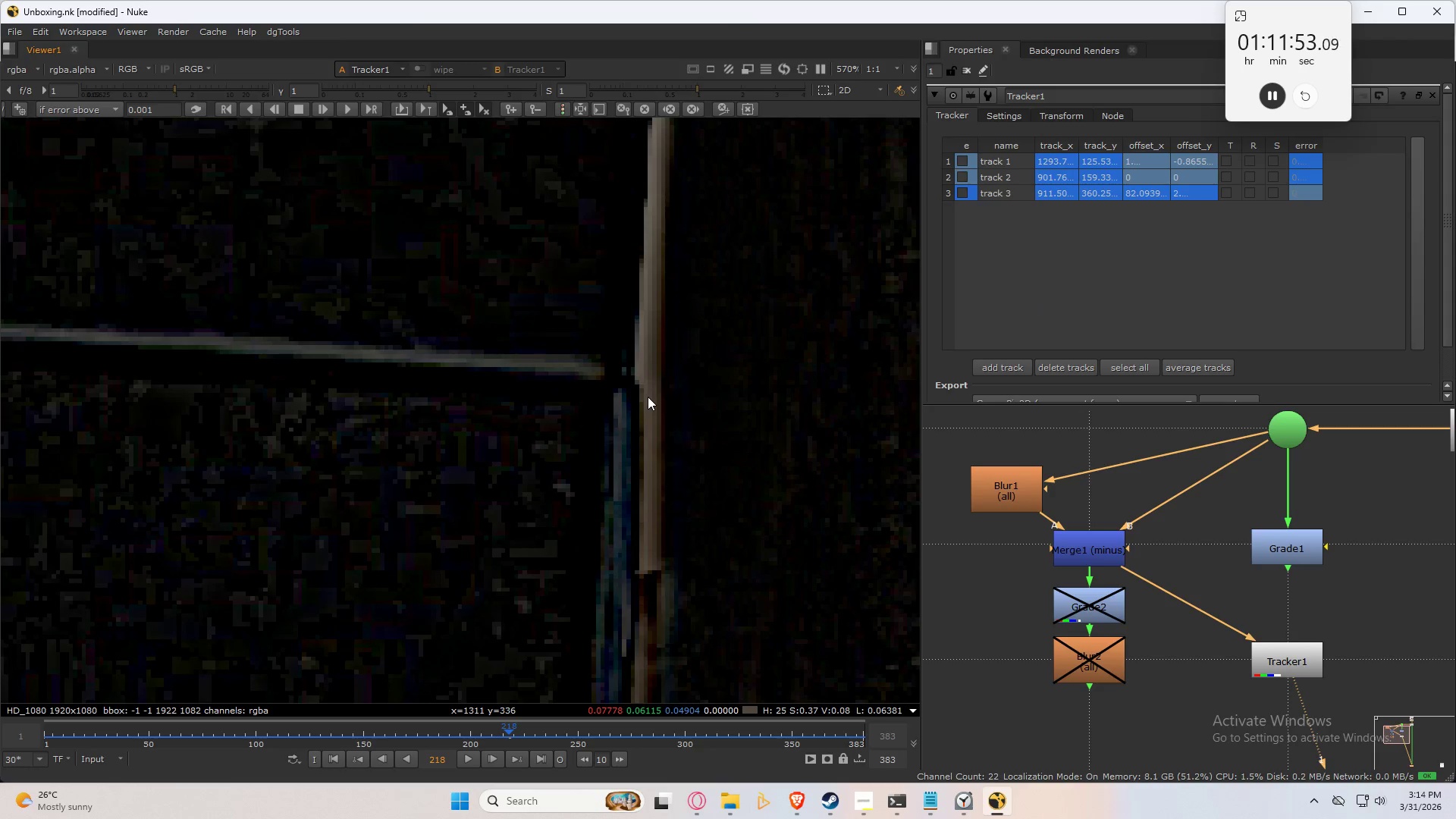 
hold_key(key=AltLeft, duration=2.08)
 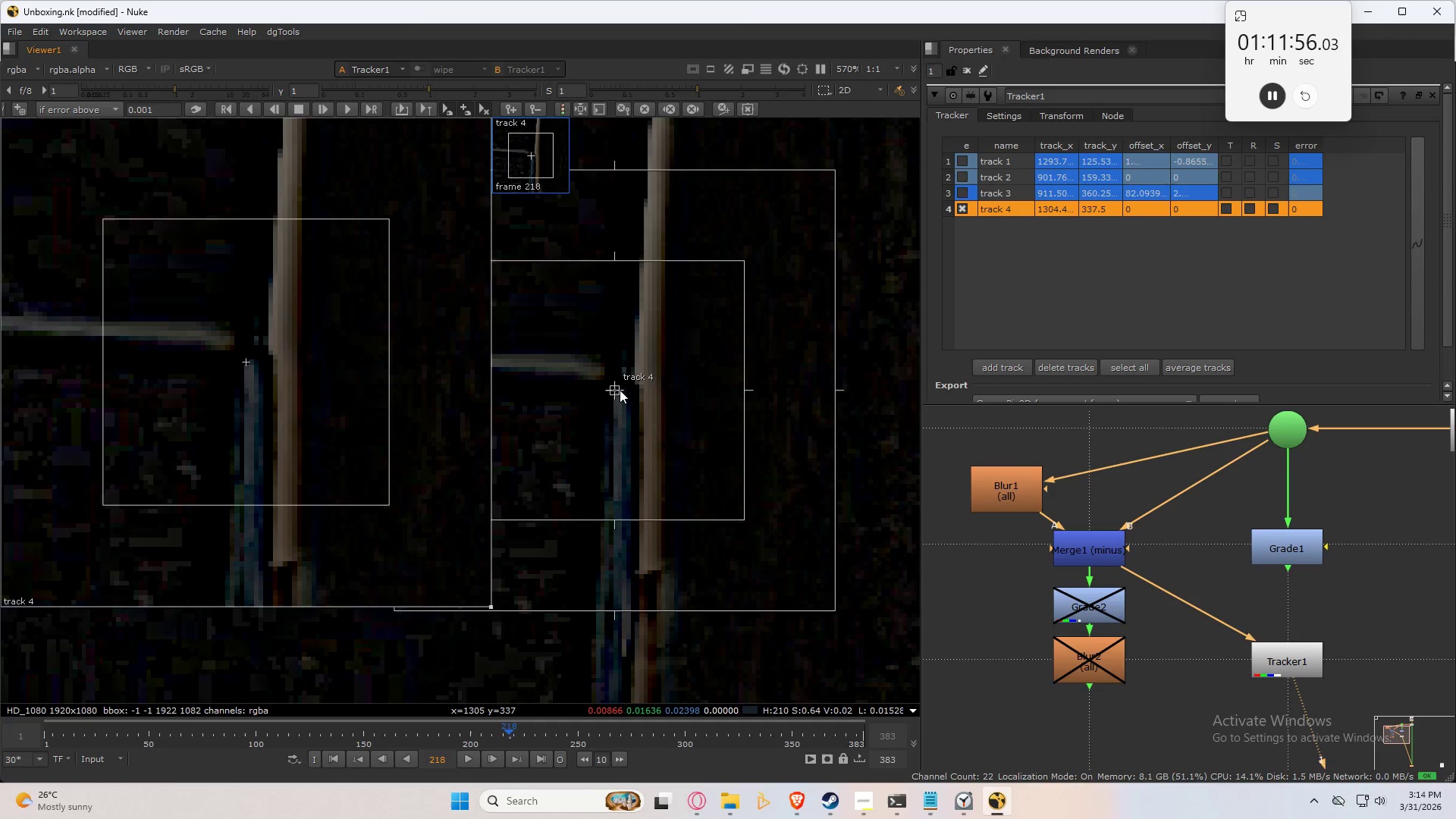 
hold_key(key=ControlLeft, duration=1.5)
 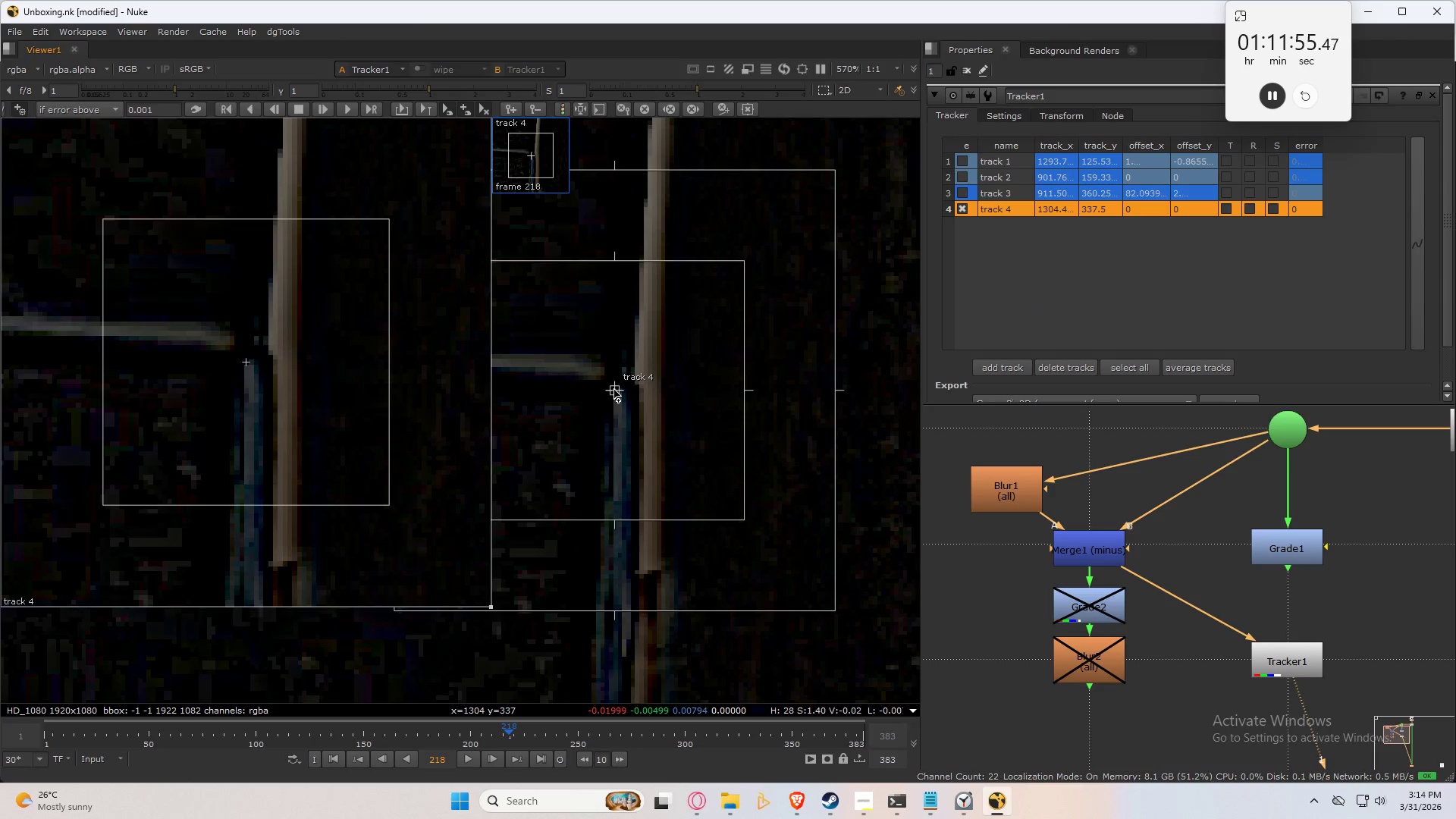 
hold_key(key=ControlLeft, duration=0.61)
left_click([615, 391])
 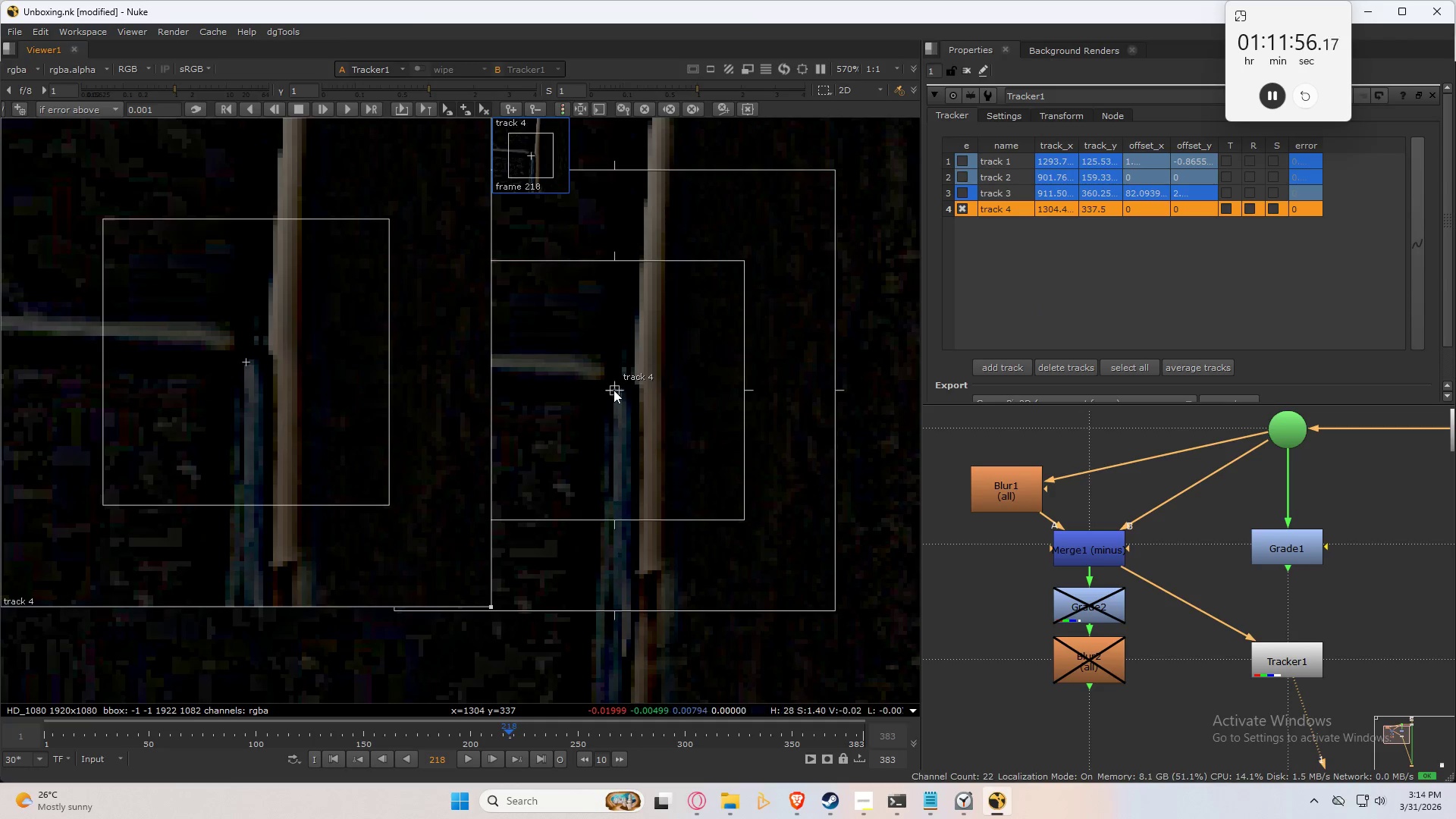 
left_click_drag(start_coordinate=[614, 389], to_coordinate=[613, 383])
 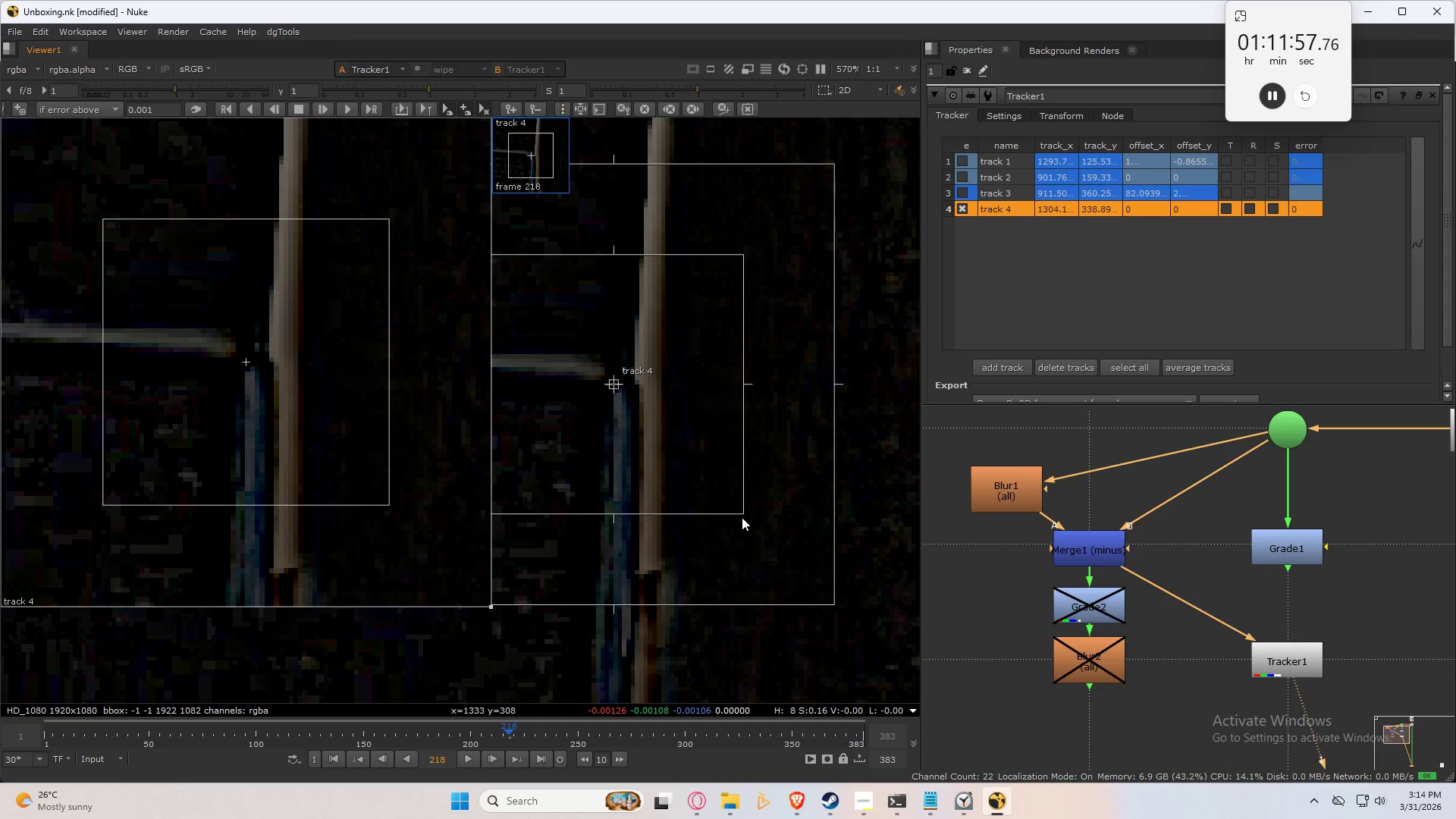 
left_click_drag(start_coordinate=[740, 513], to_coordinate=[663, 430])
 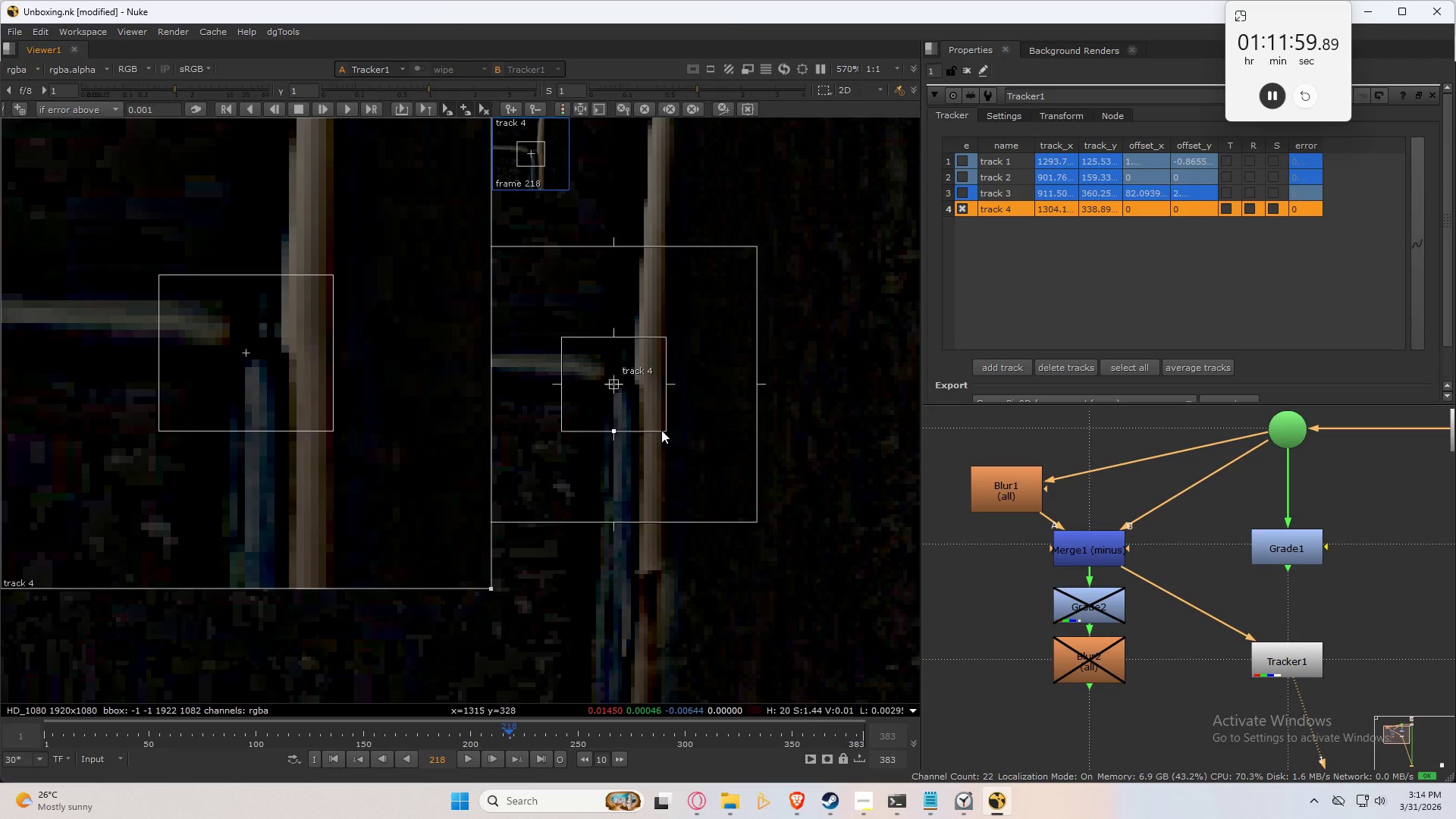 
scroll: coordinate [661, 430], scroll_direction: down, amount: 3.0
 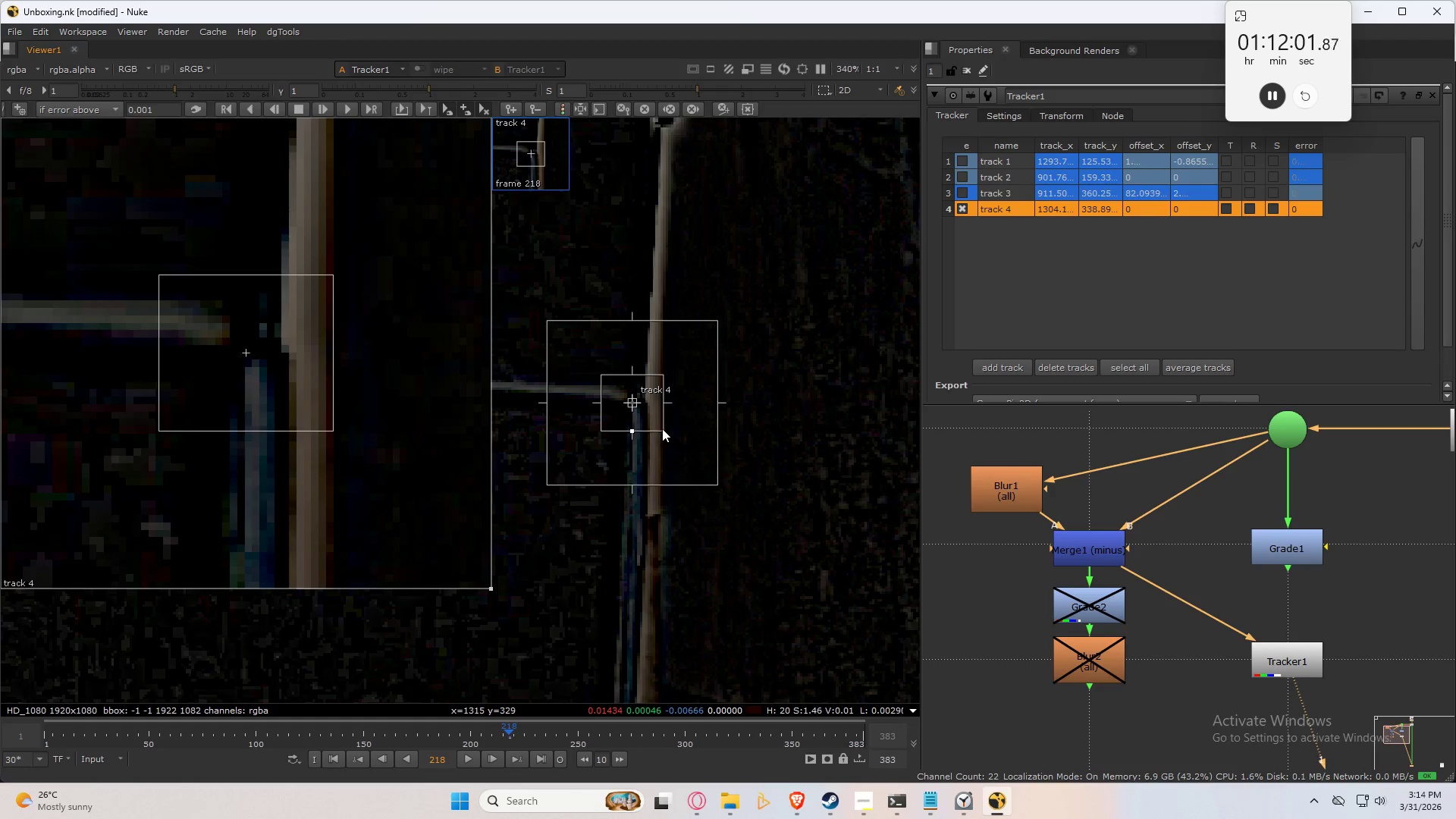 
type(cccccc)
 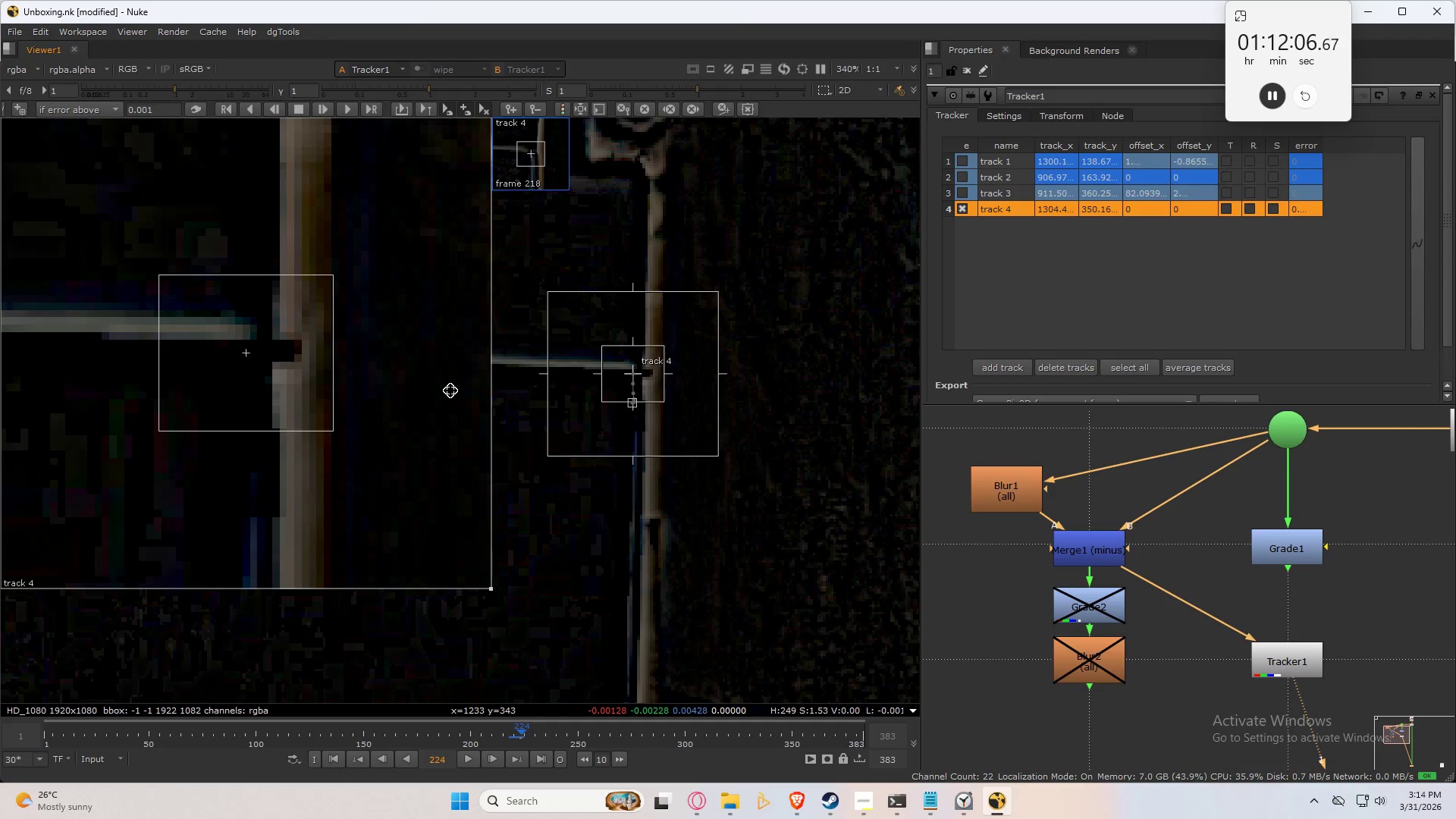 
key(ArrowLeft)
 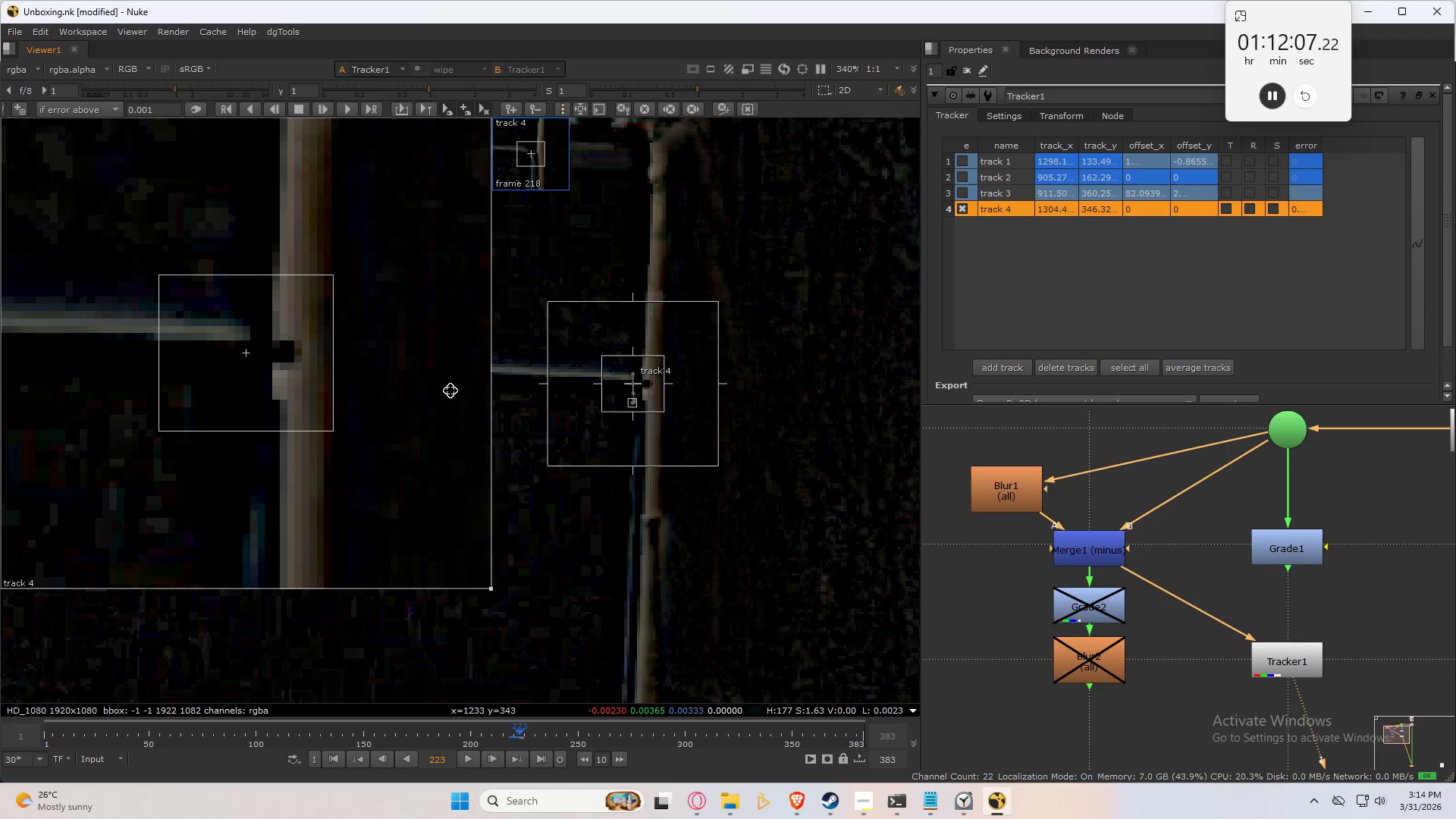 
key(ArrowLeft)
 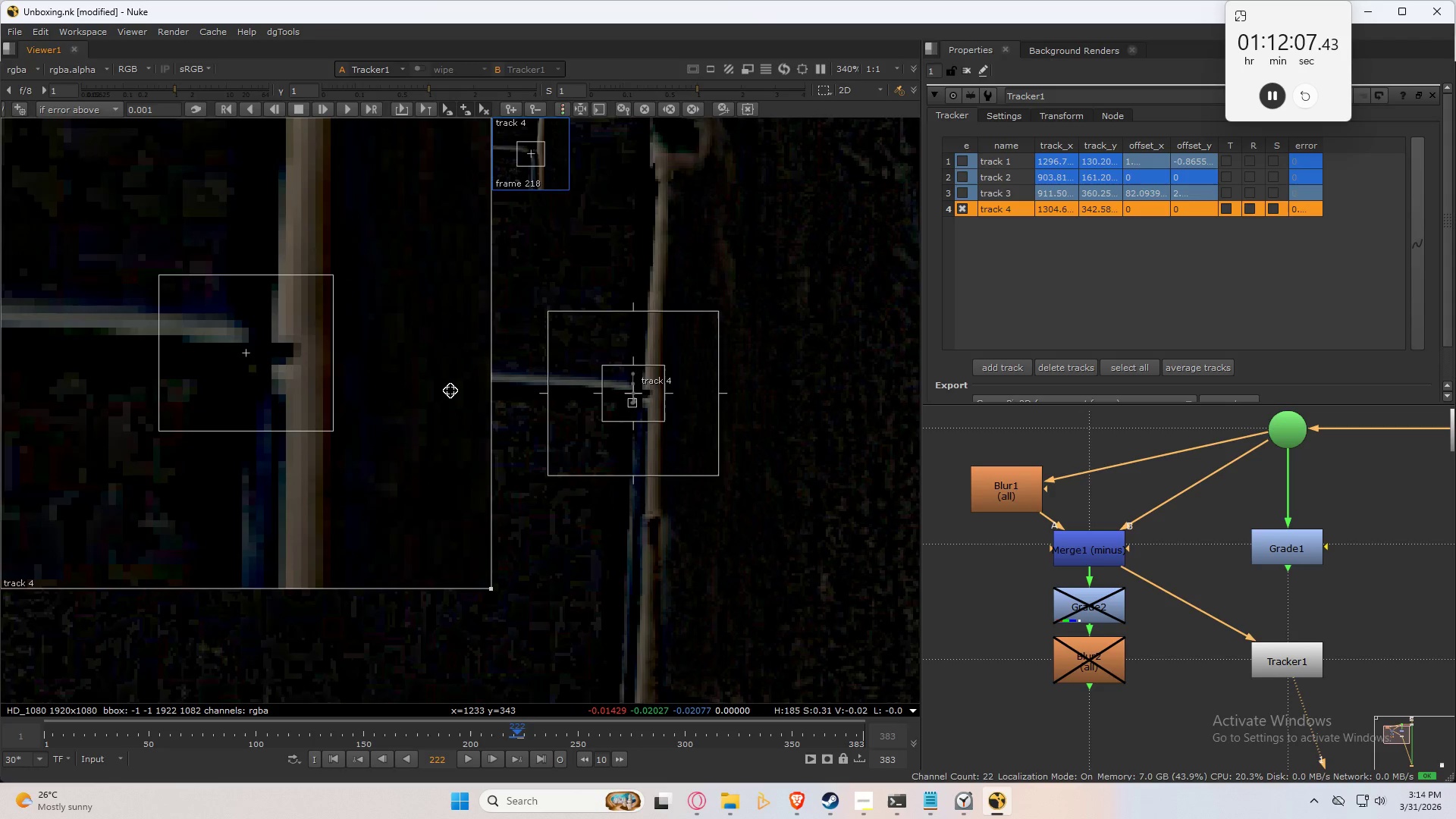 
key(ArrowLeft)
 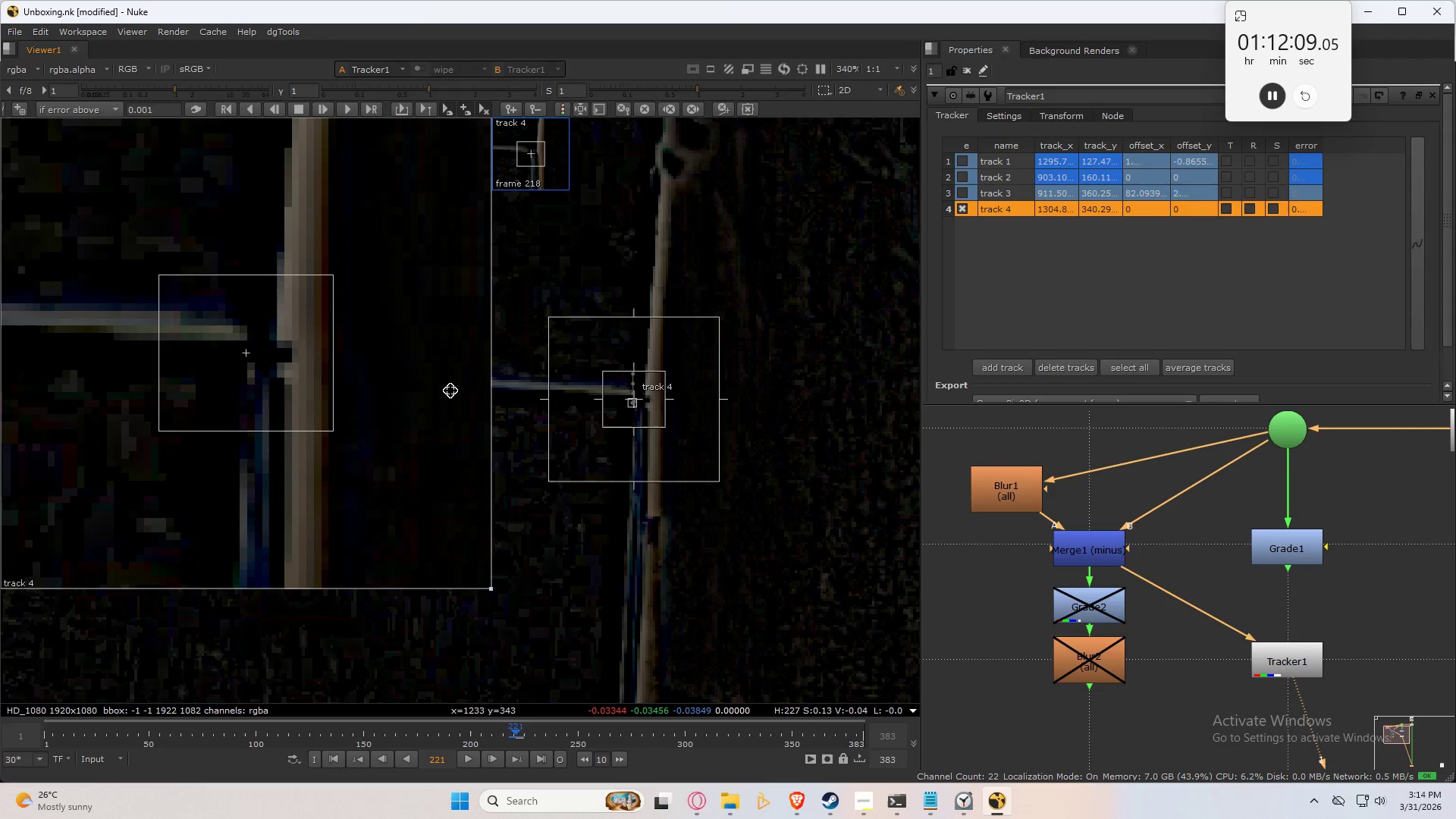 
key(Numpad8)
 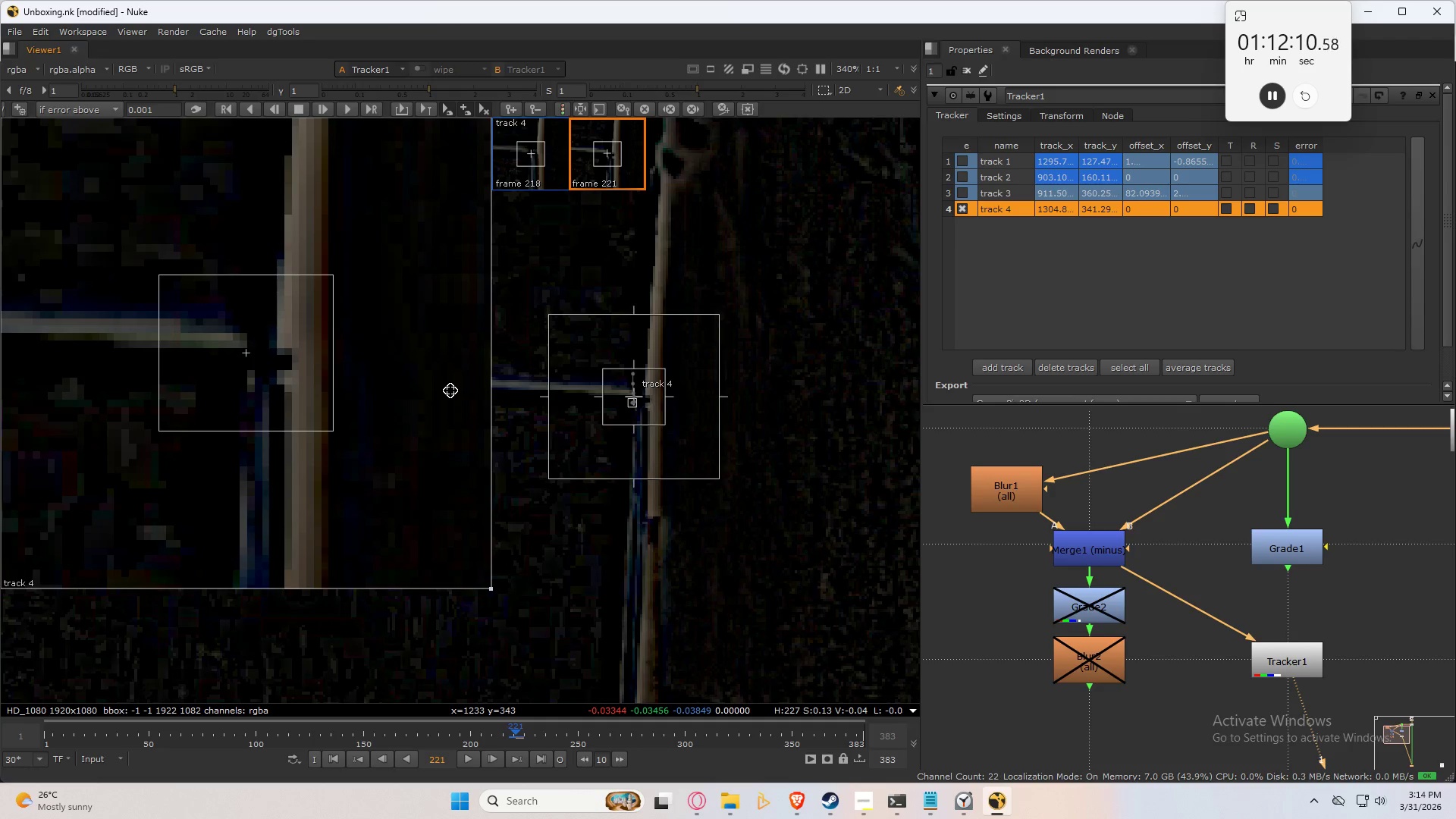 
key(ArrowLeft)
 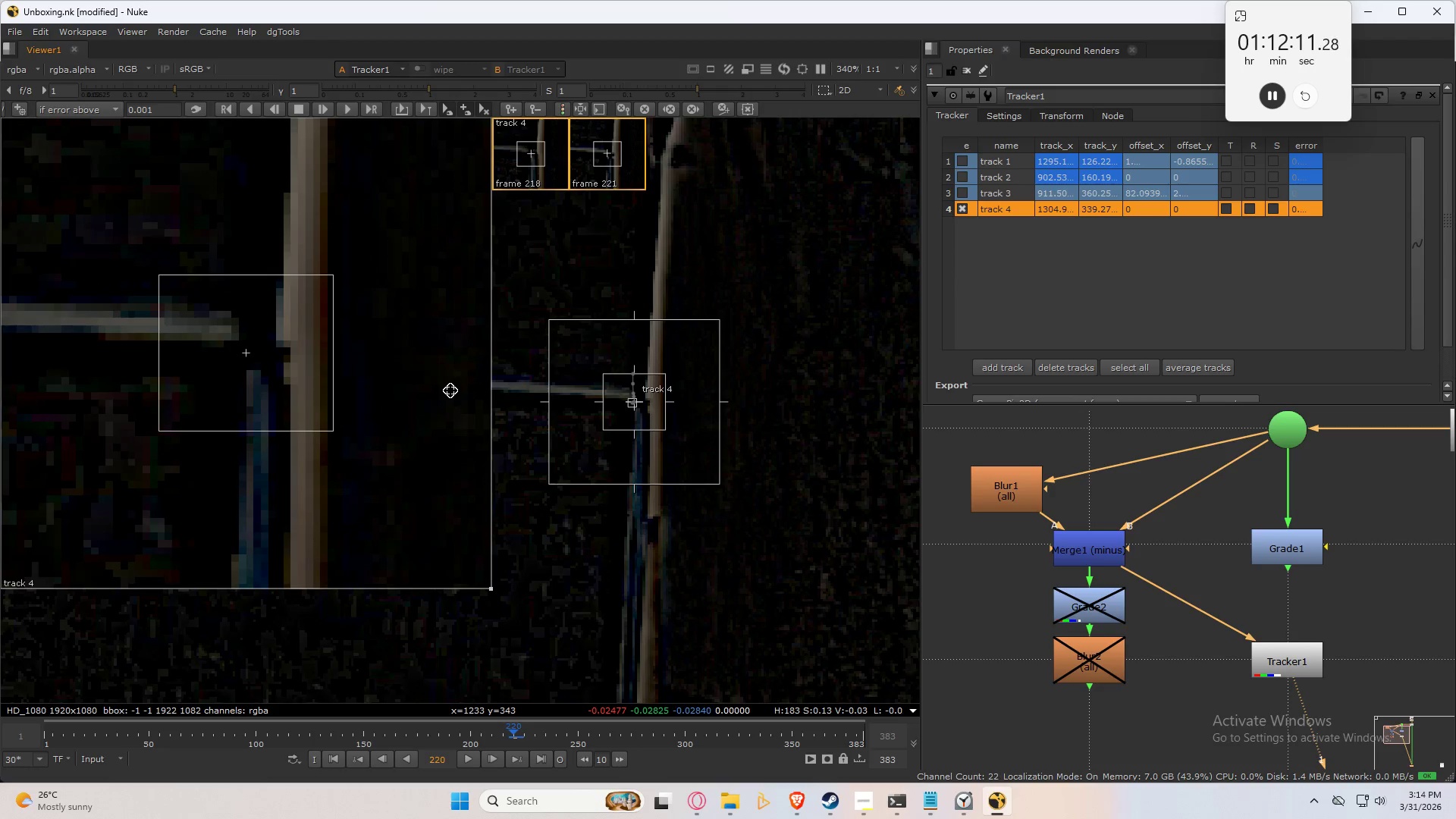 
key(ArrowRight)
 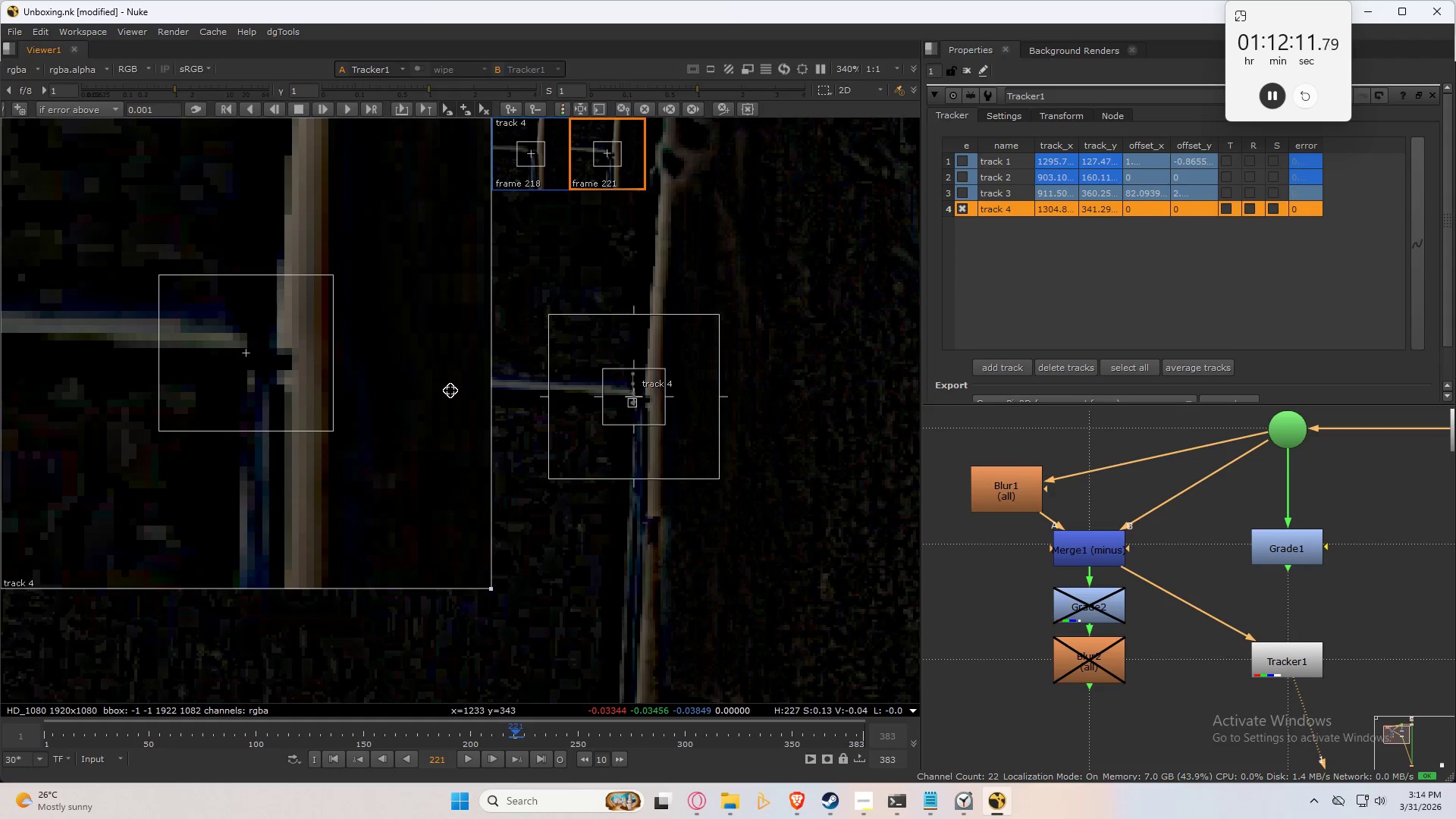 
key(ArrowLeft)
 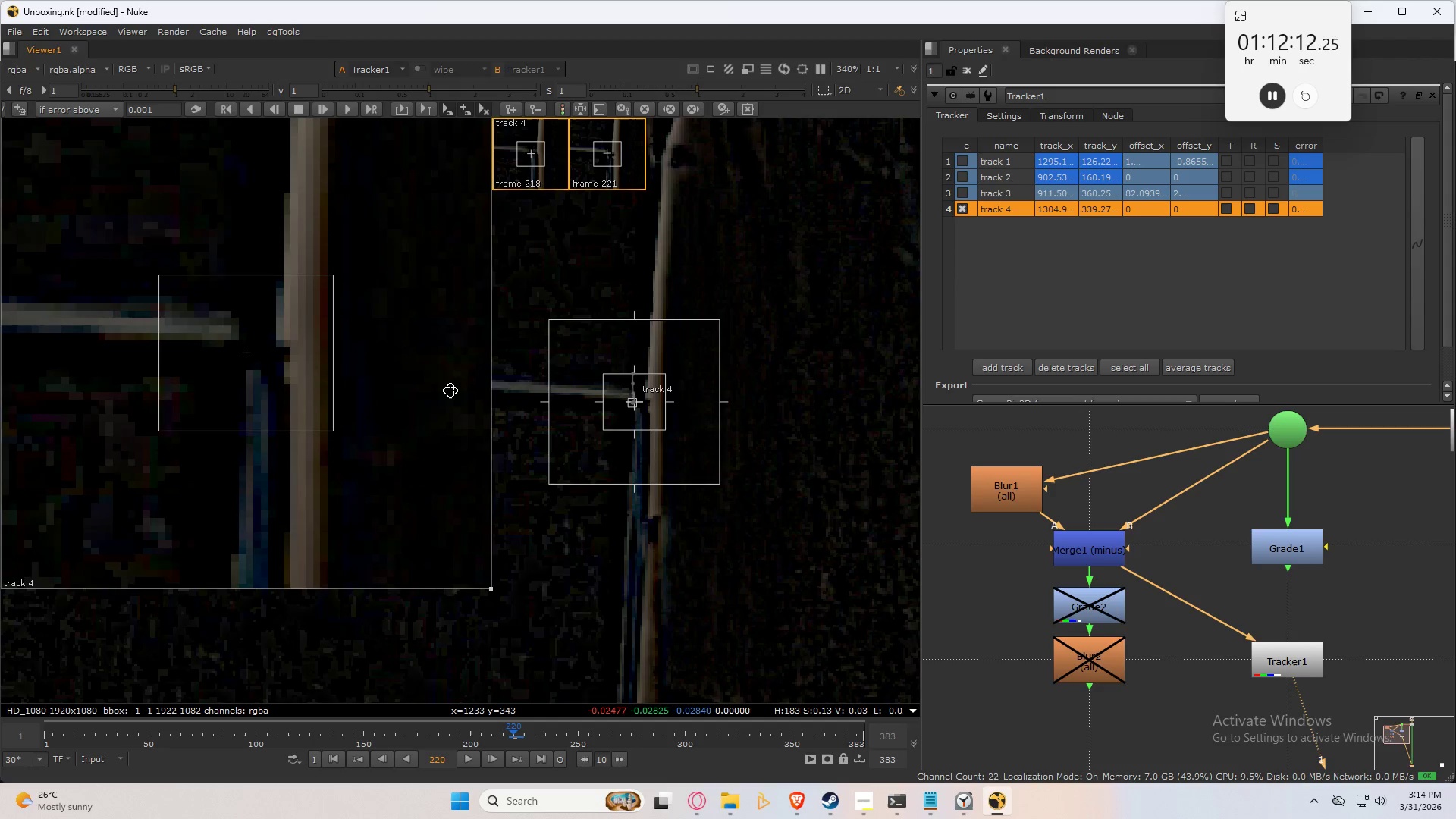 
key(ArrowRight)
 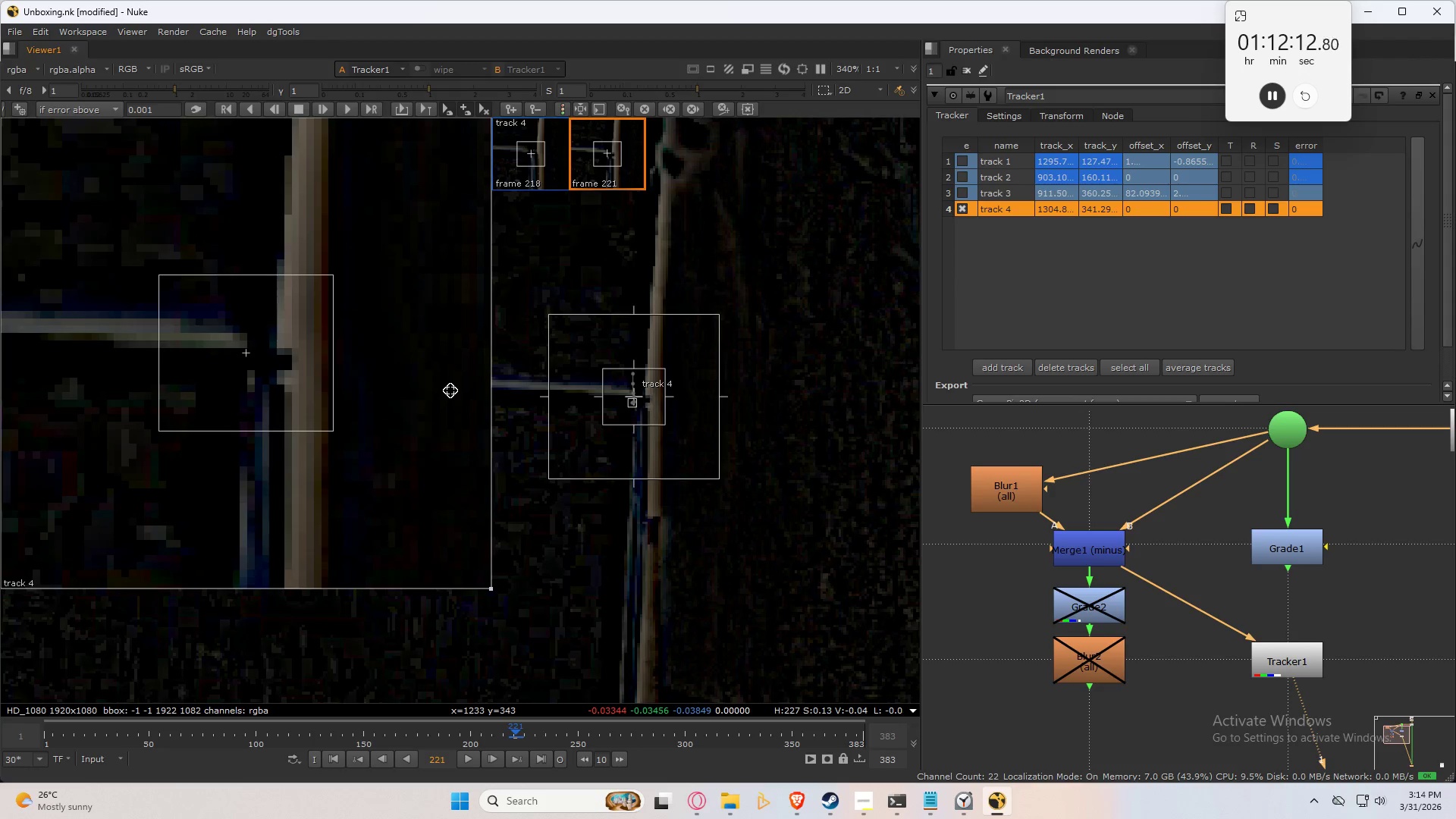 
key(ArrowLeft)
 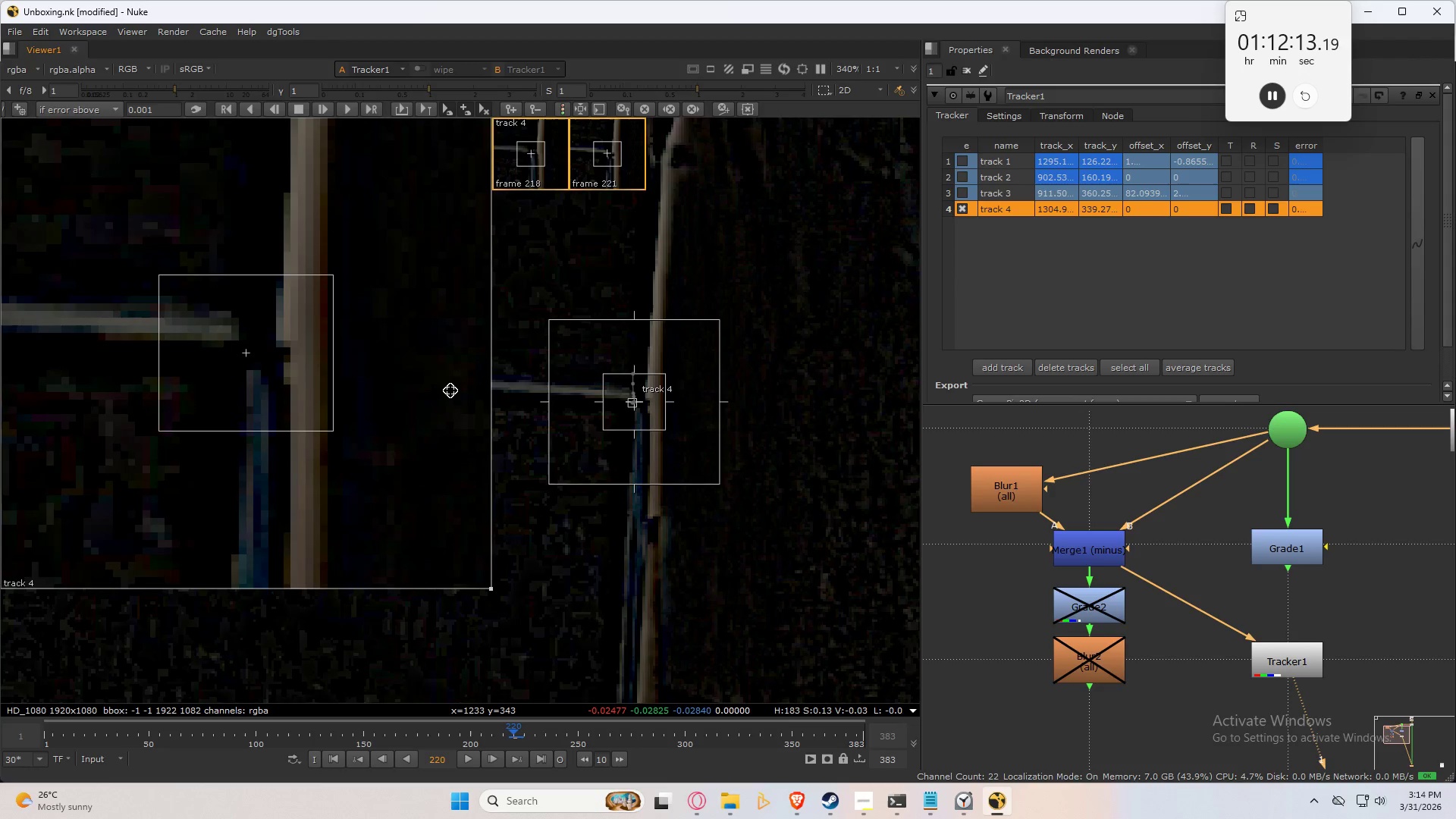 
key(ArrowRight)
 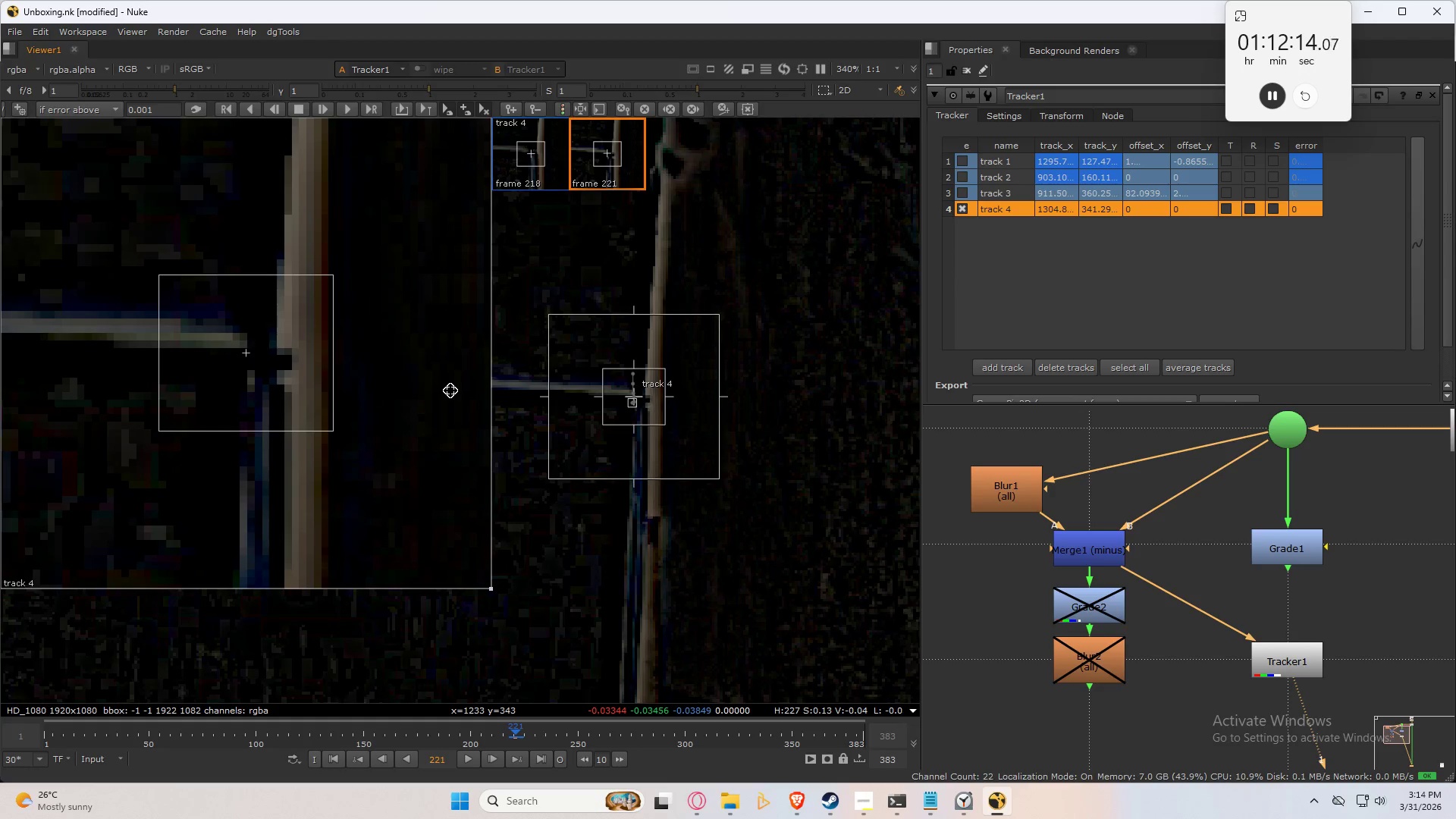 
type(cccccc)
 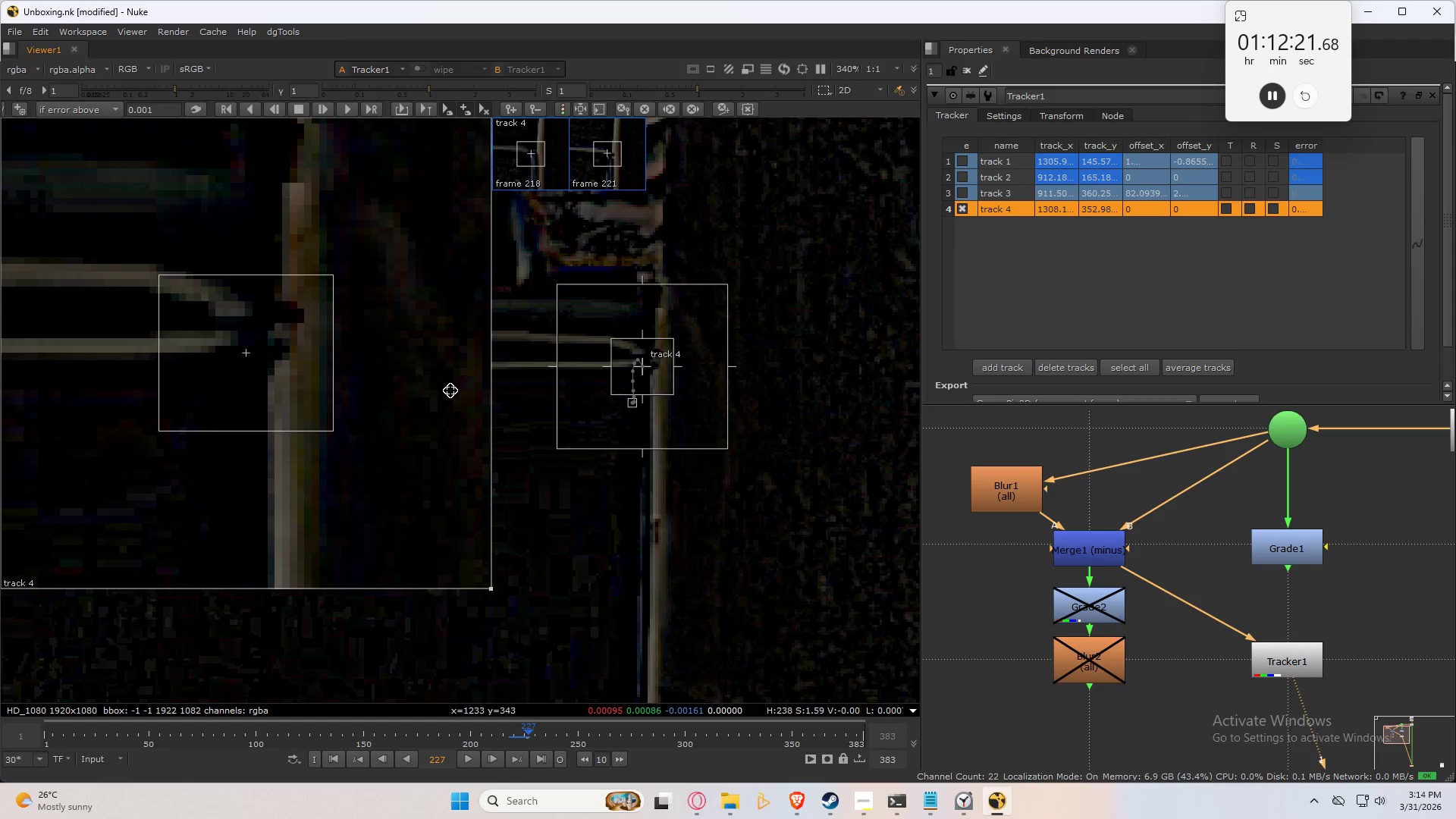 
key(ArrowLeft)
 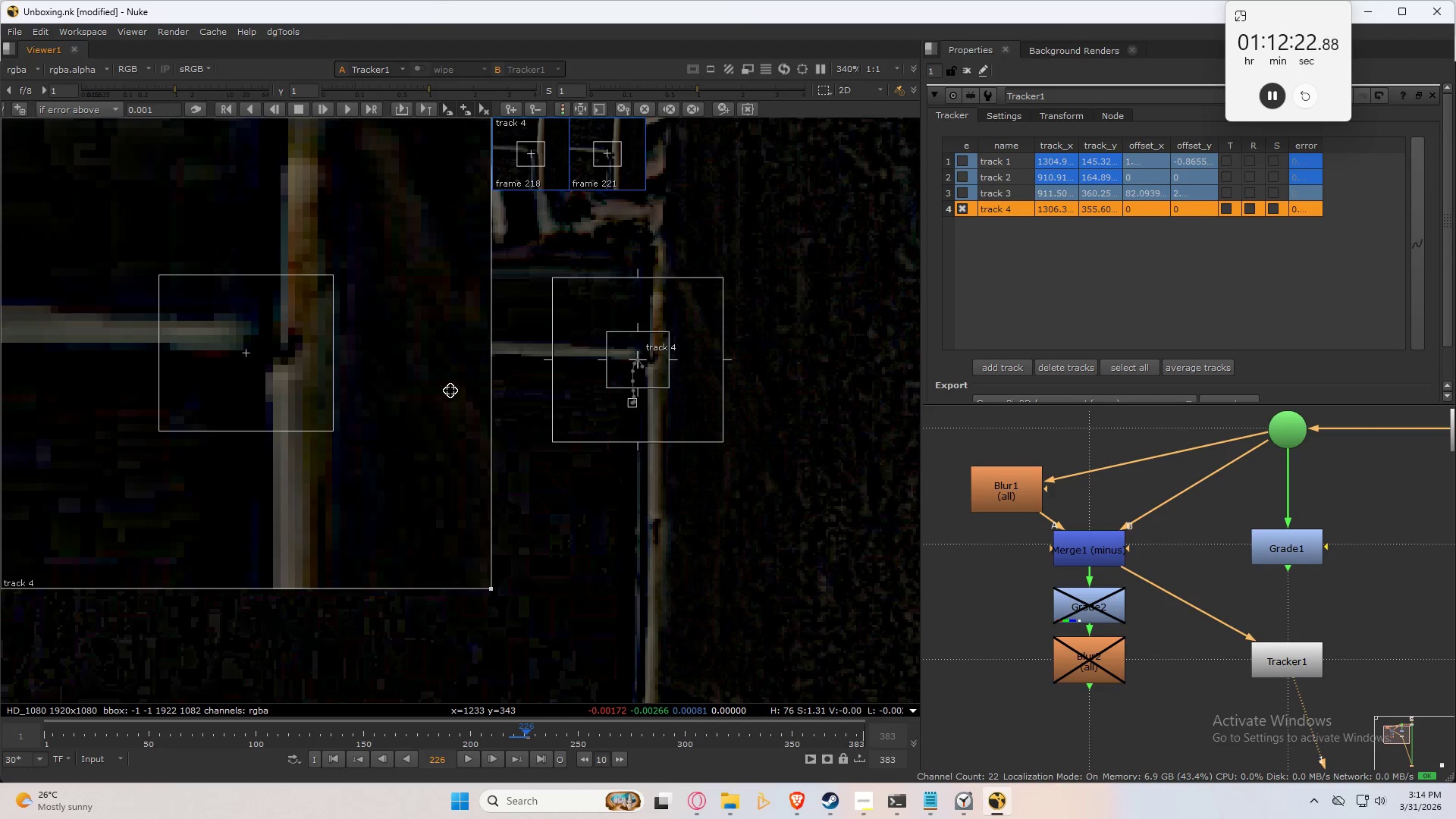 
key(ArrowRight)
 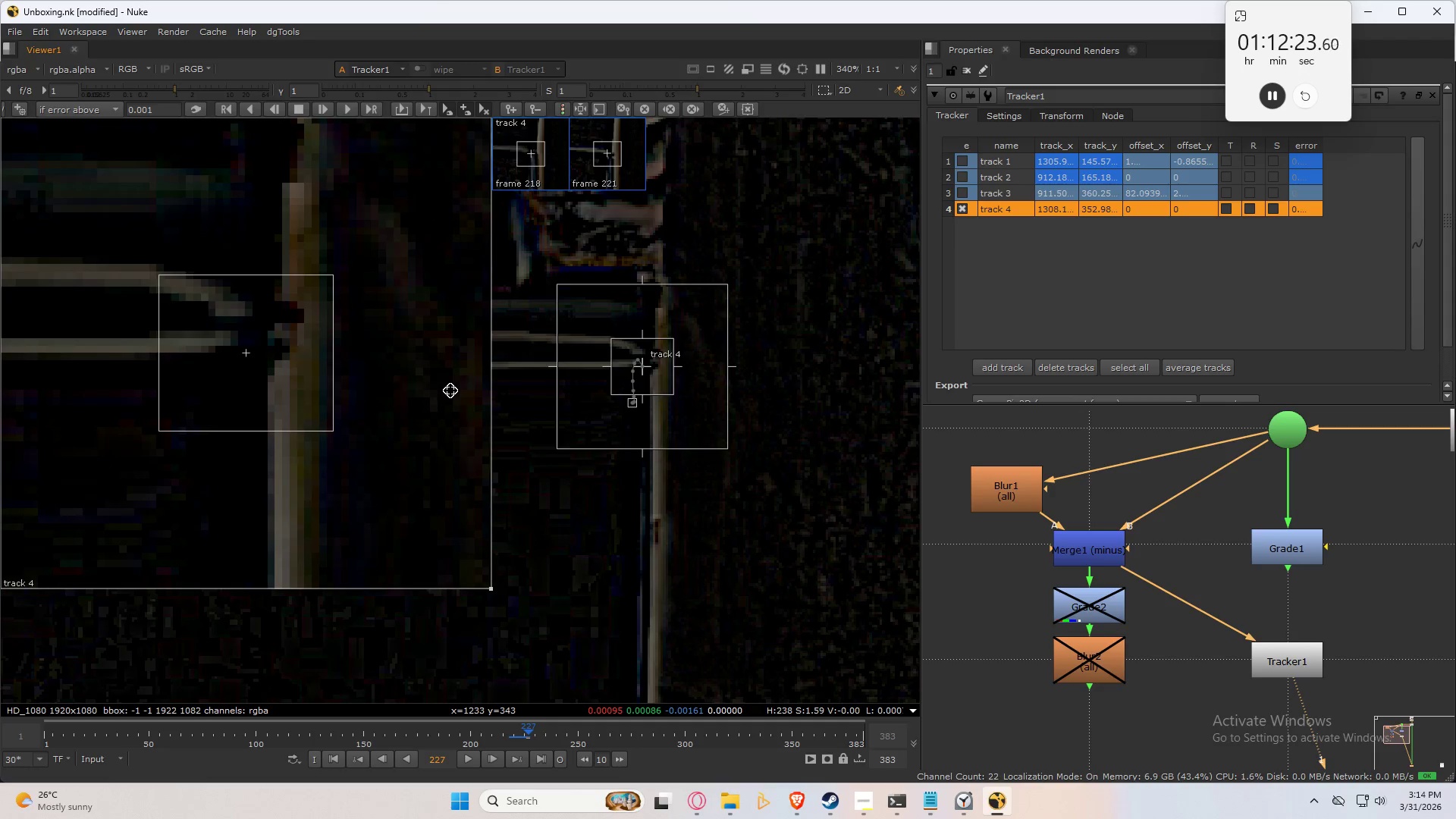 
key(ArrowLeft)
 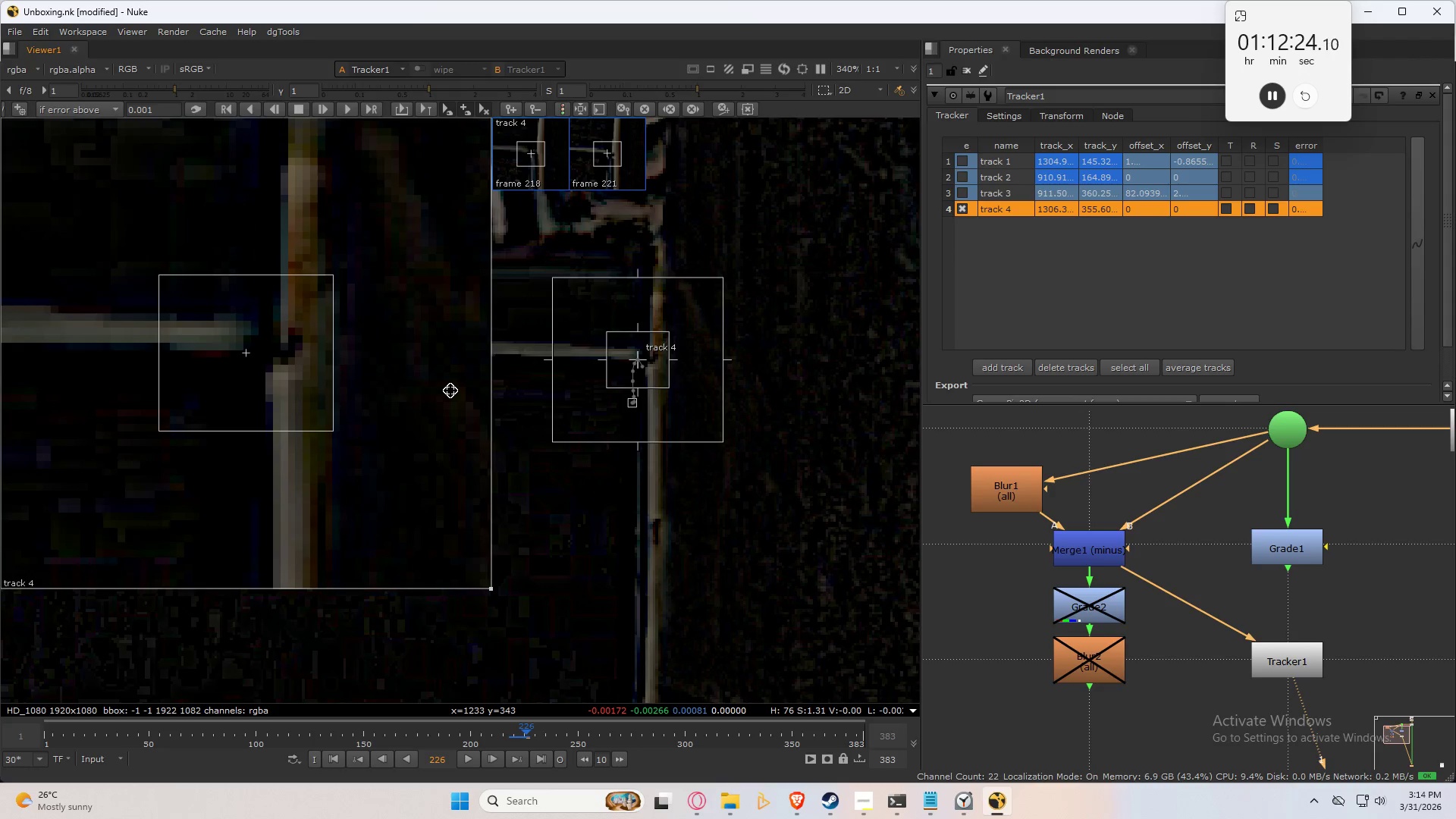 
key(ArrowRight)
 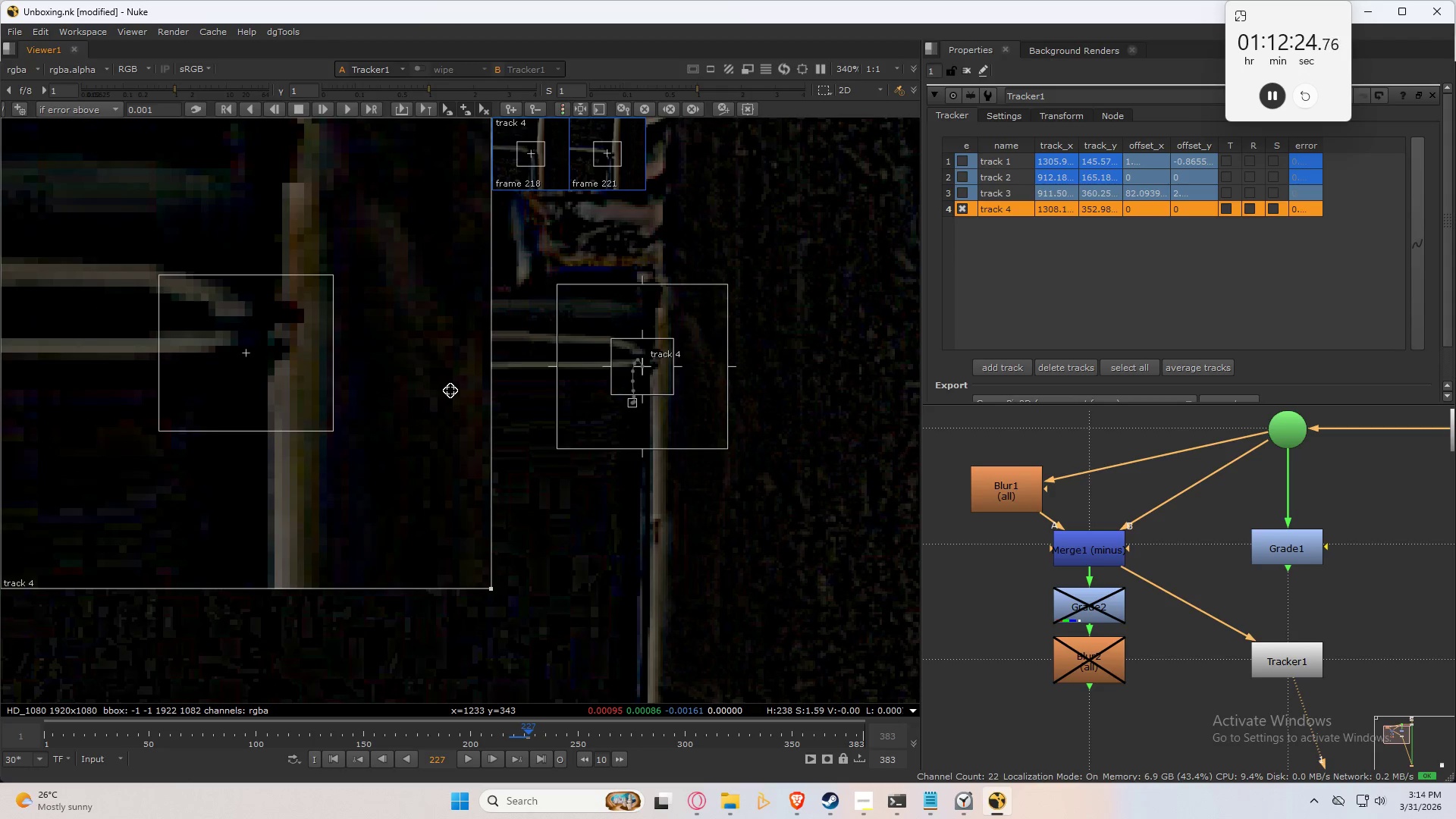 
type(cc)
 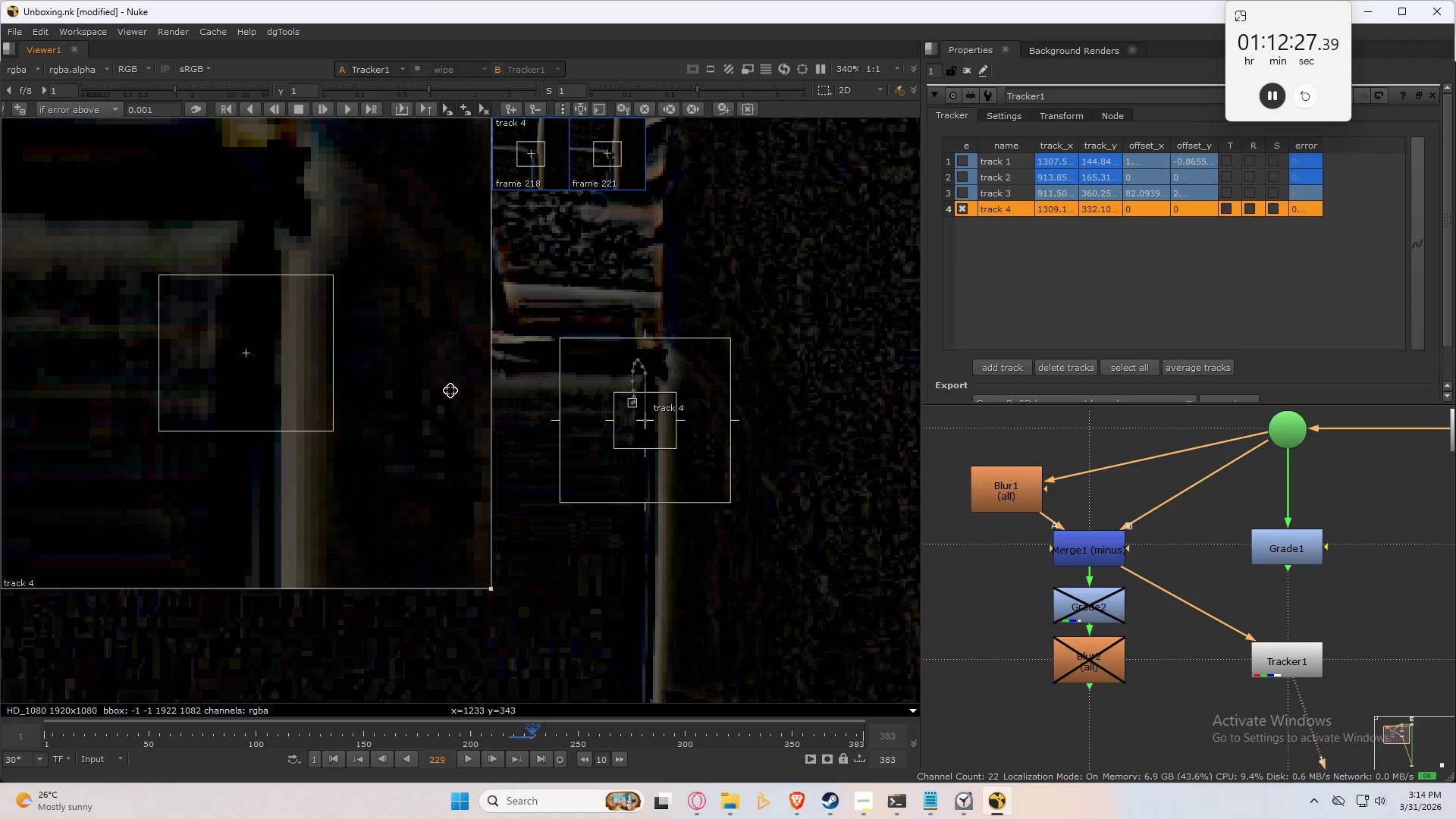 
key(ArrowLeft)
 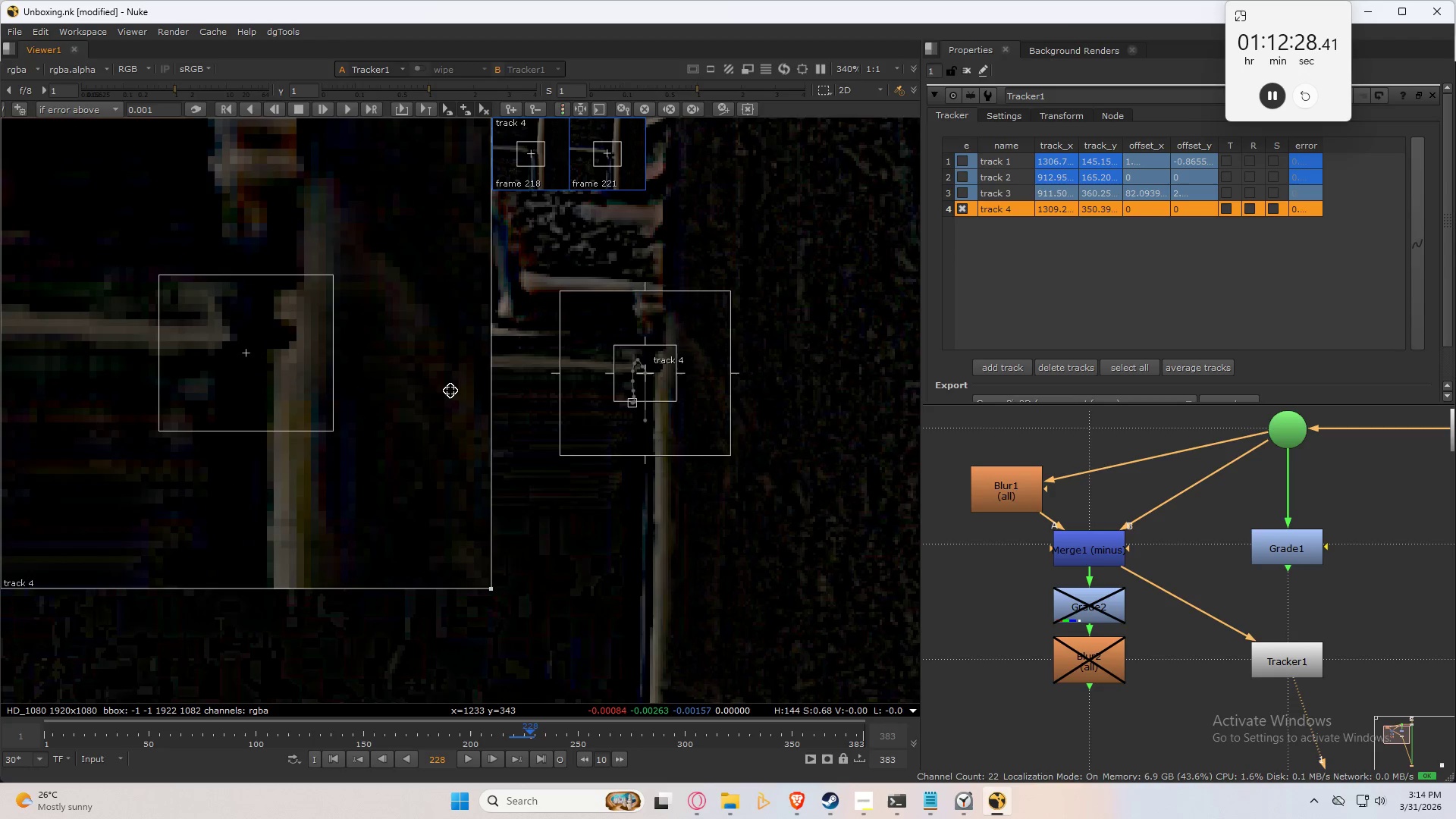 
key(ArrowRight)
 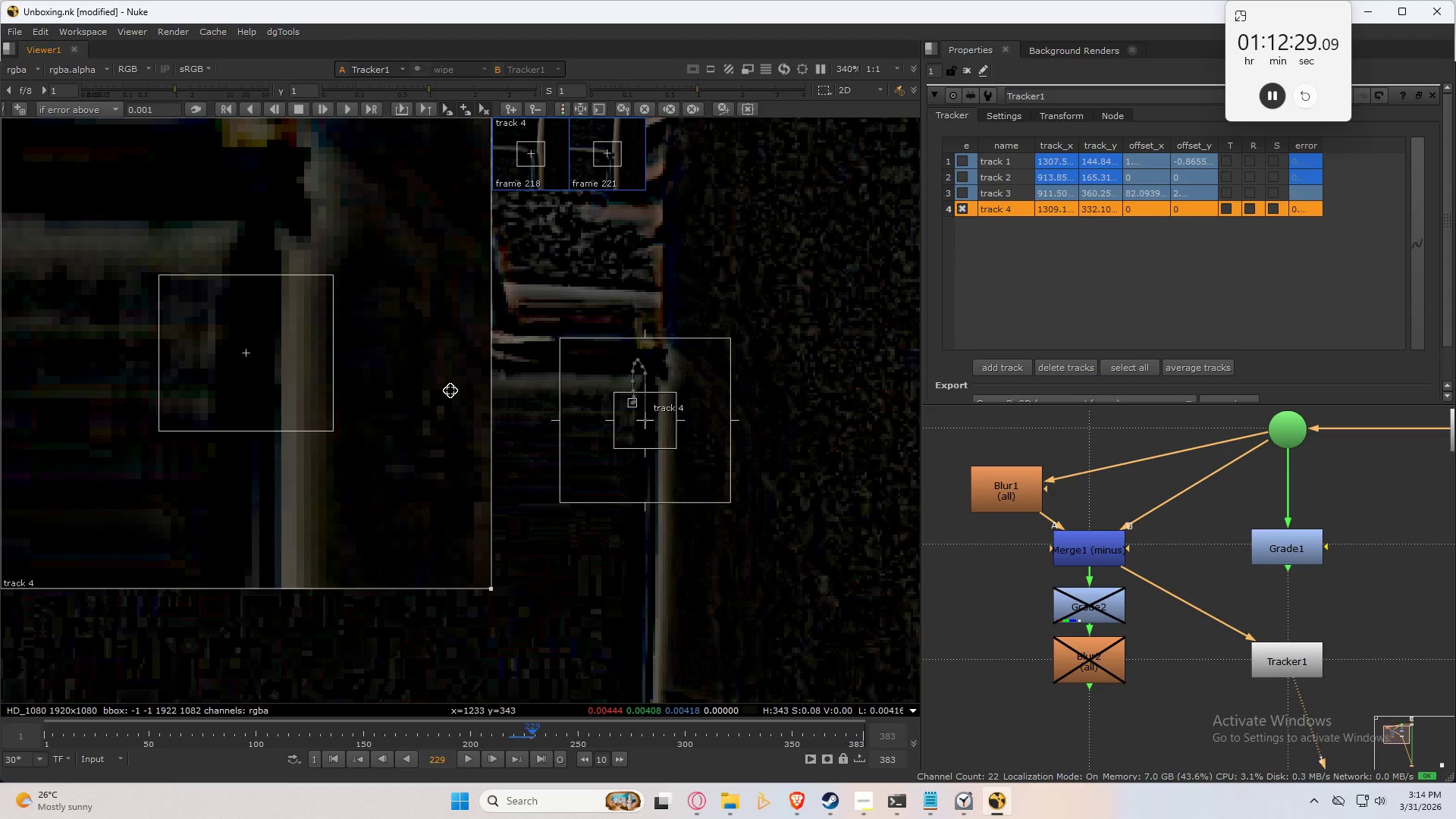 
key(ArrowLeft)
 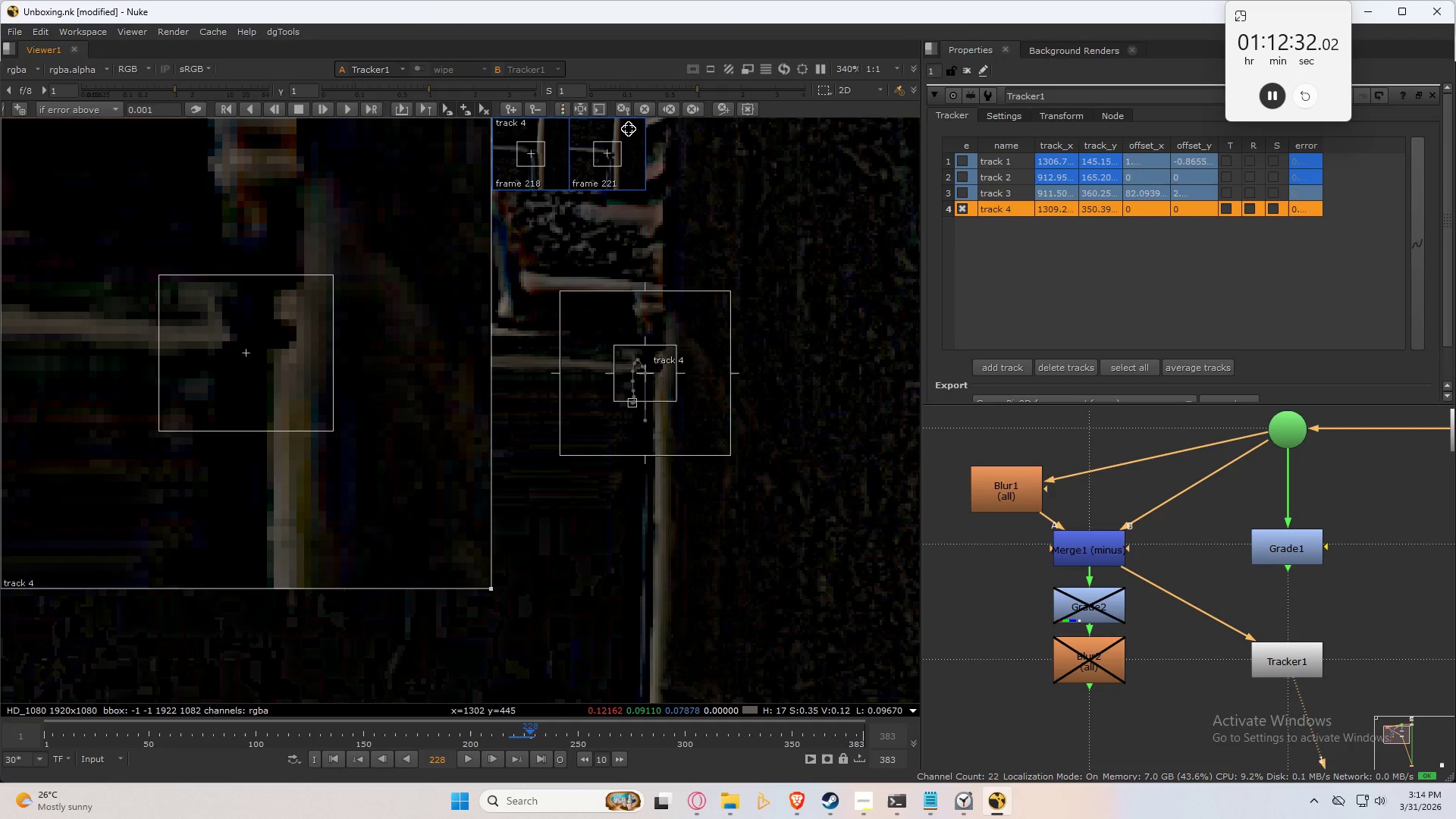 
left_click([698, 112])
 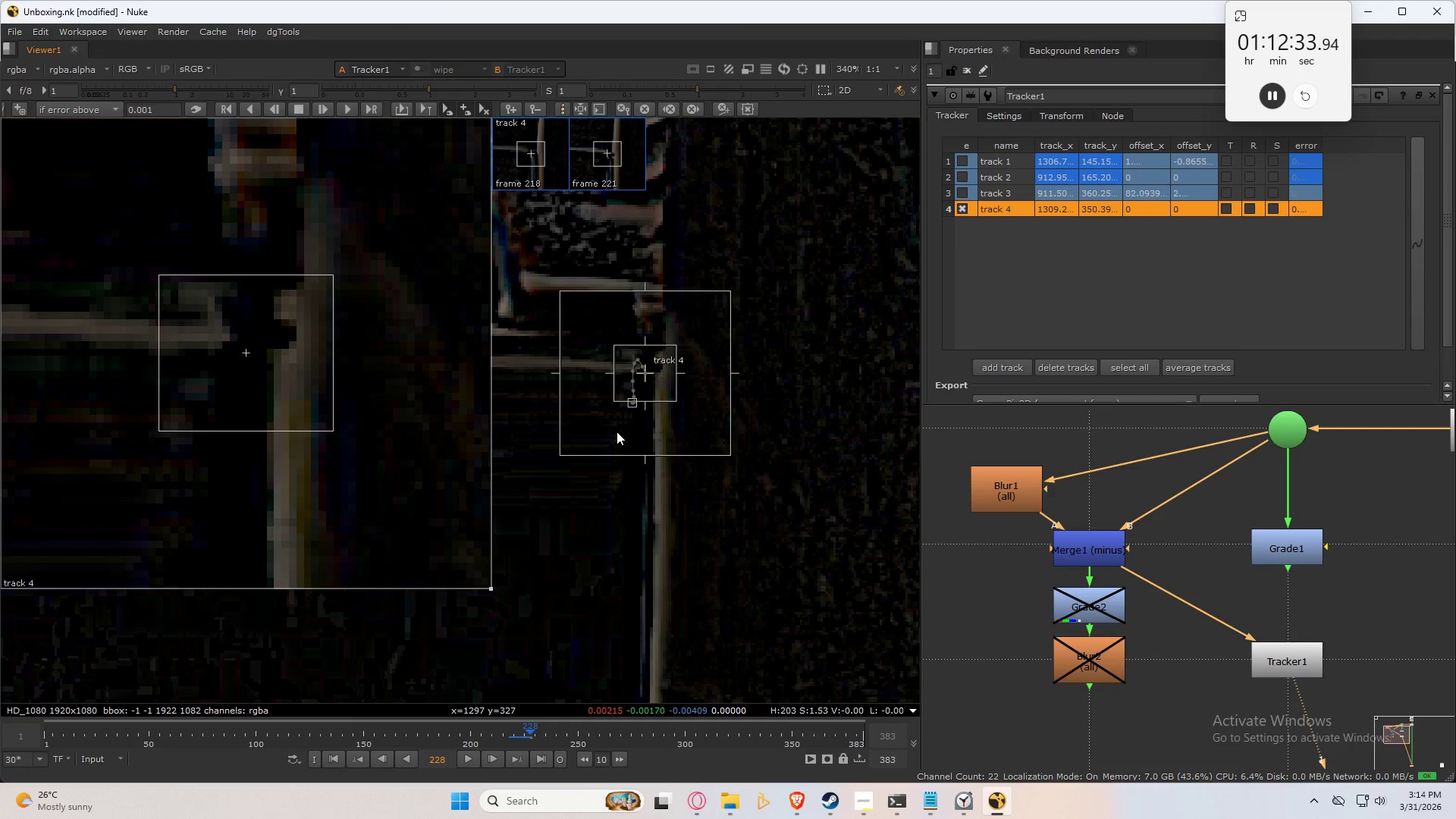 
key(ArrowLeft)
 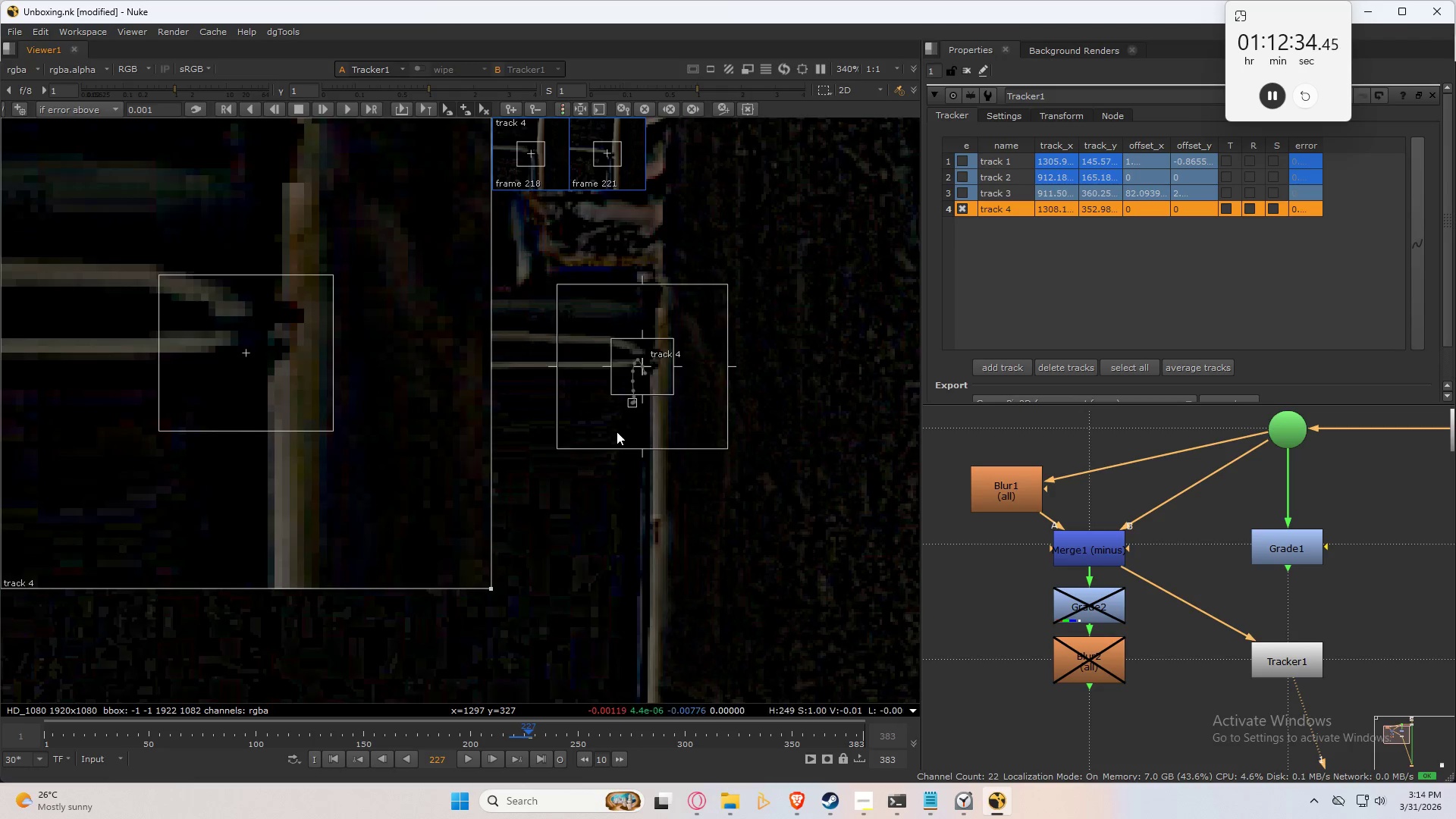 
key(ArrowLeft)
 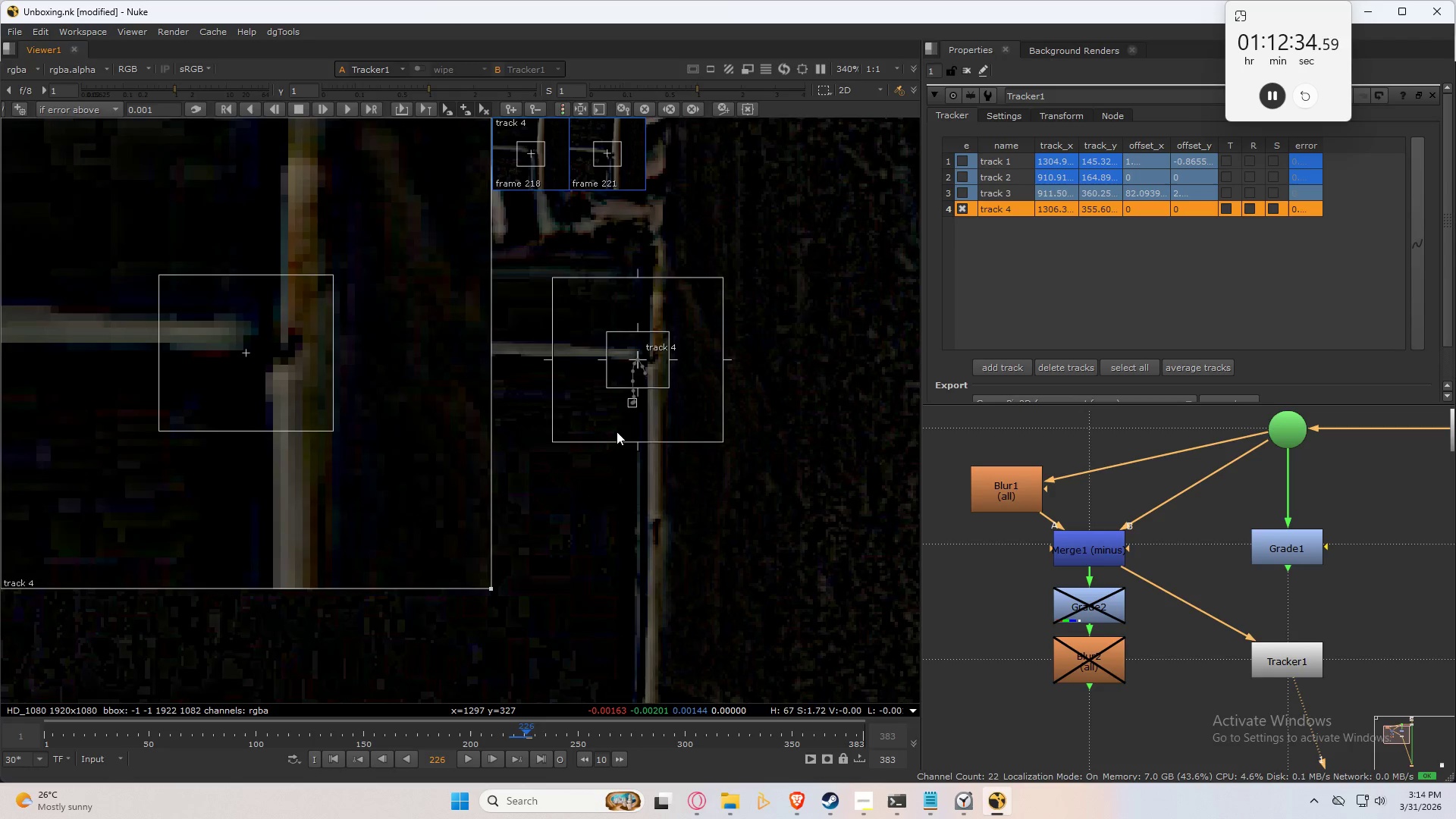 
key(ArrowLeft)
 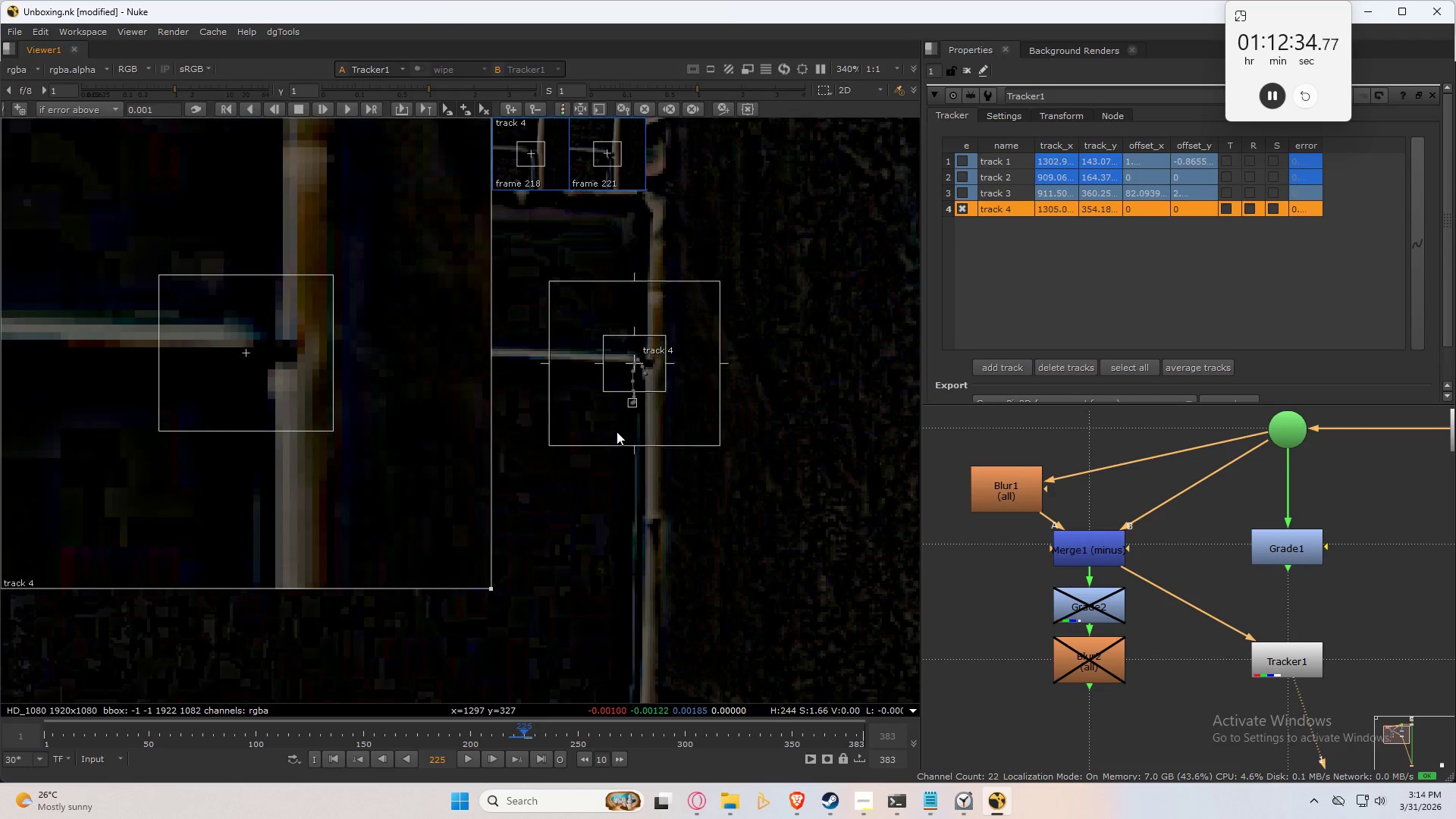 
key(ArrowLeft)
 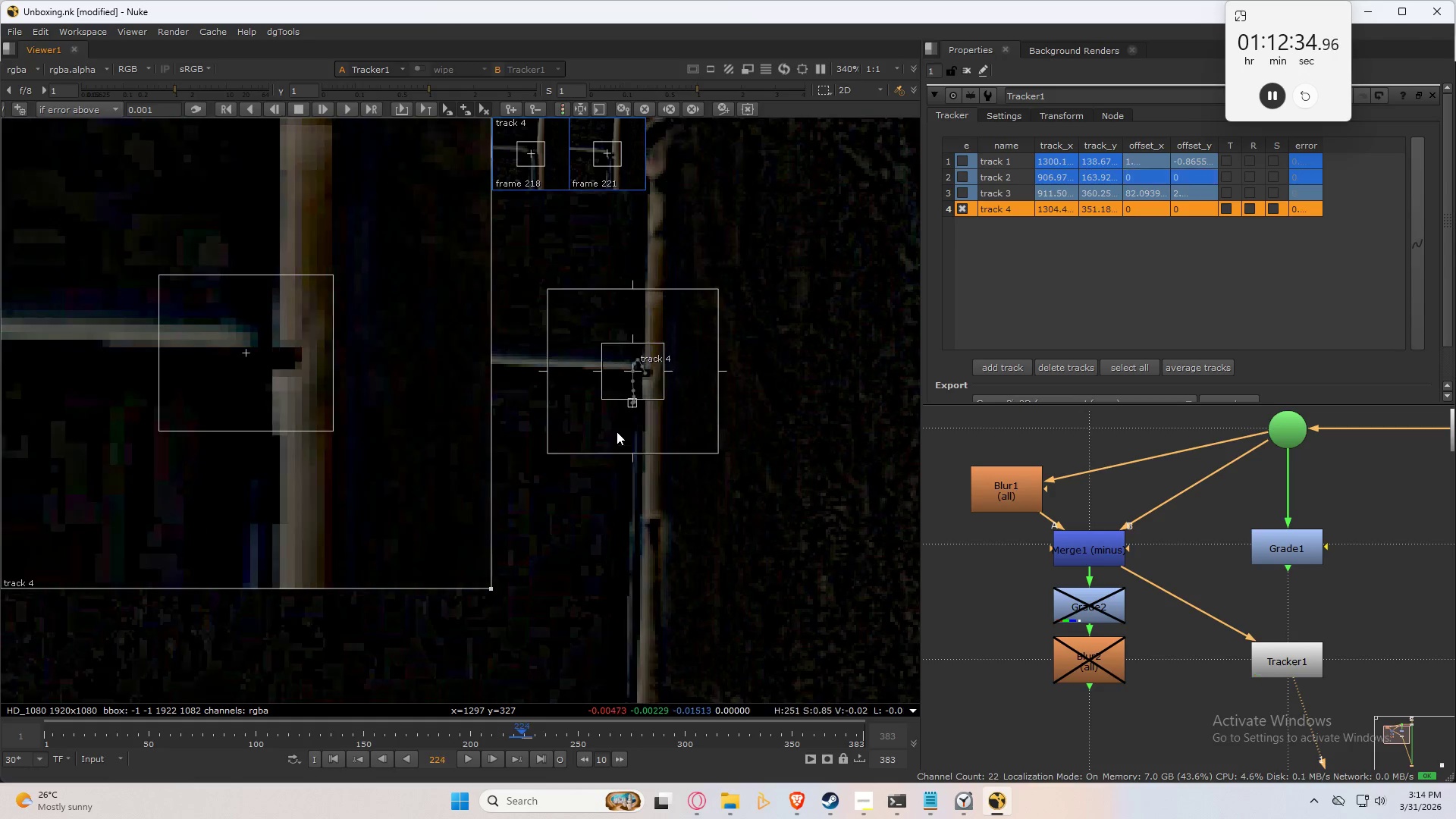 
key(ArrowLeft)
 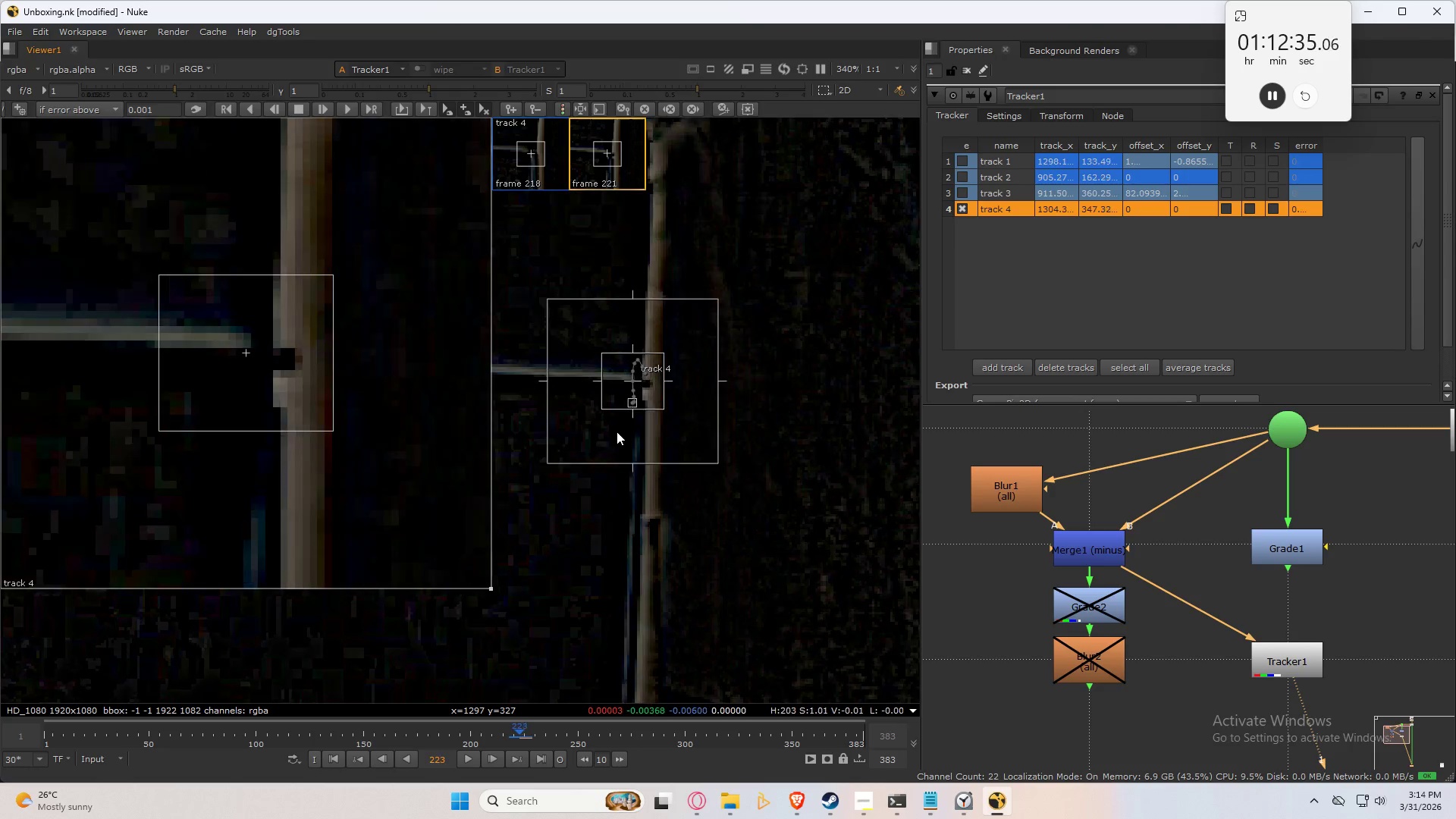 
key(ArrowLeft)
 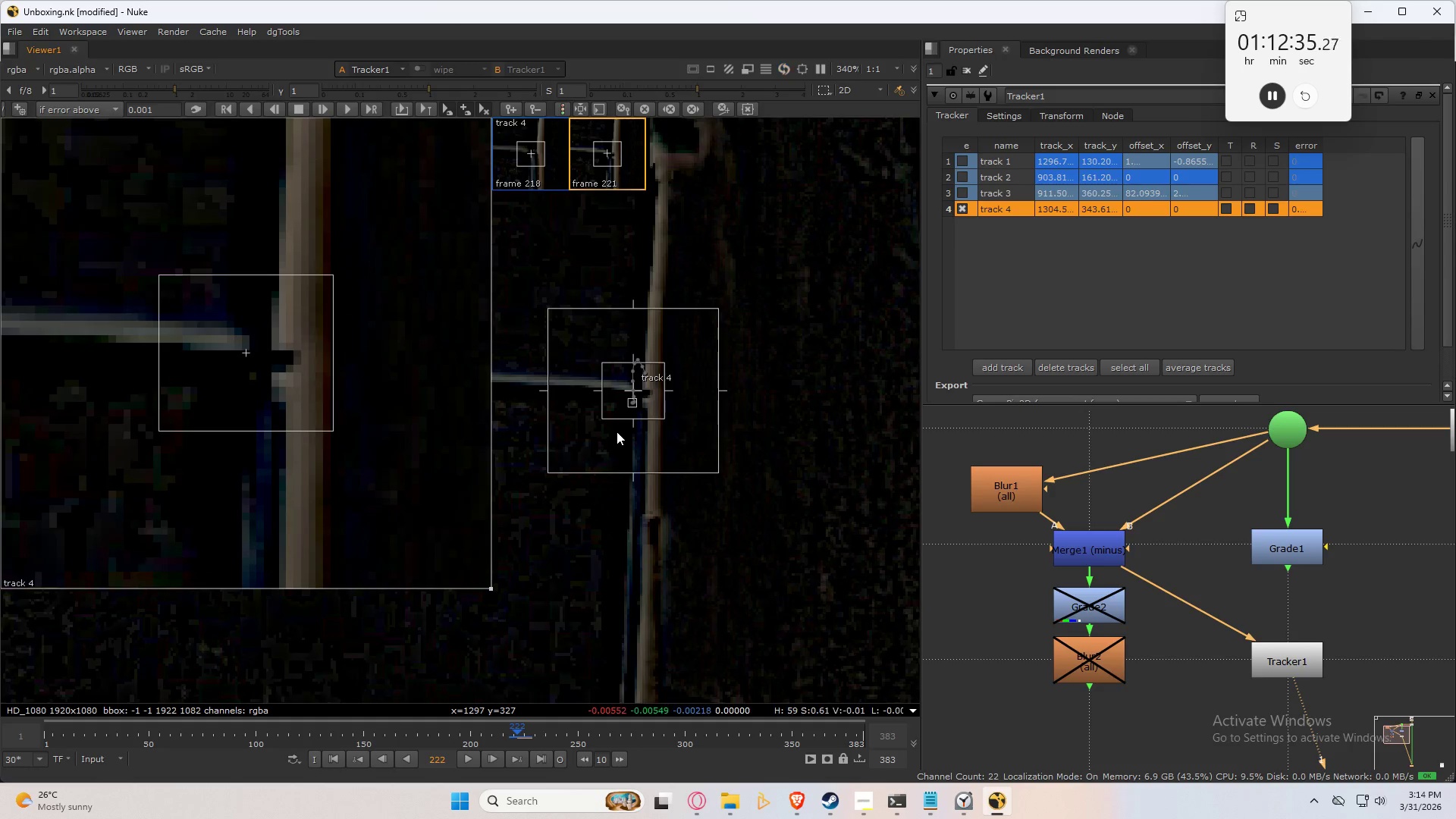 
key(ArrowLeft)
 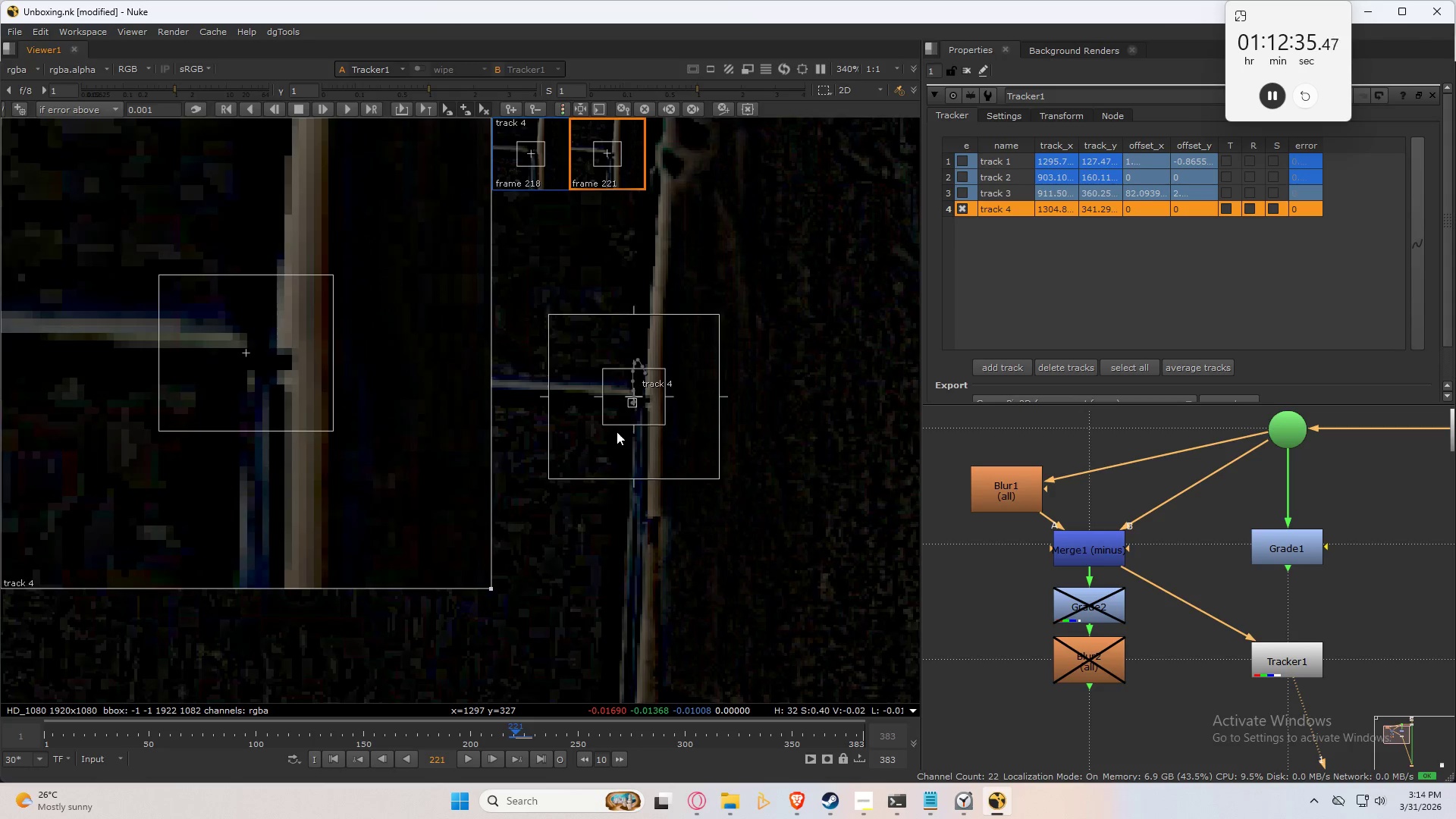 
key(ArrowLeft)
 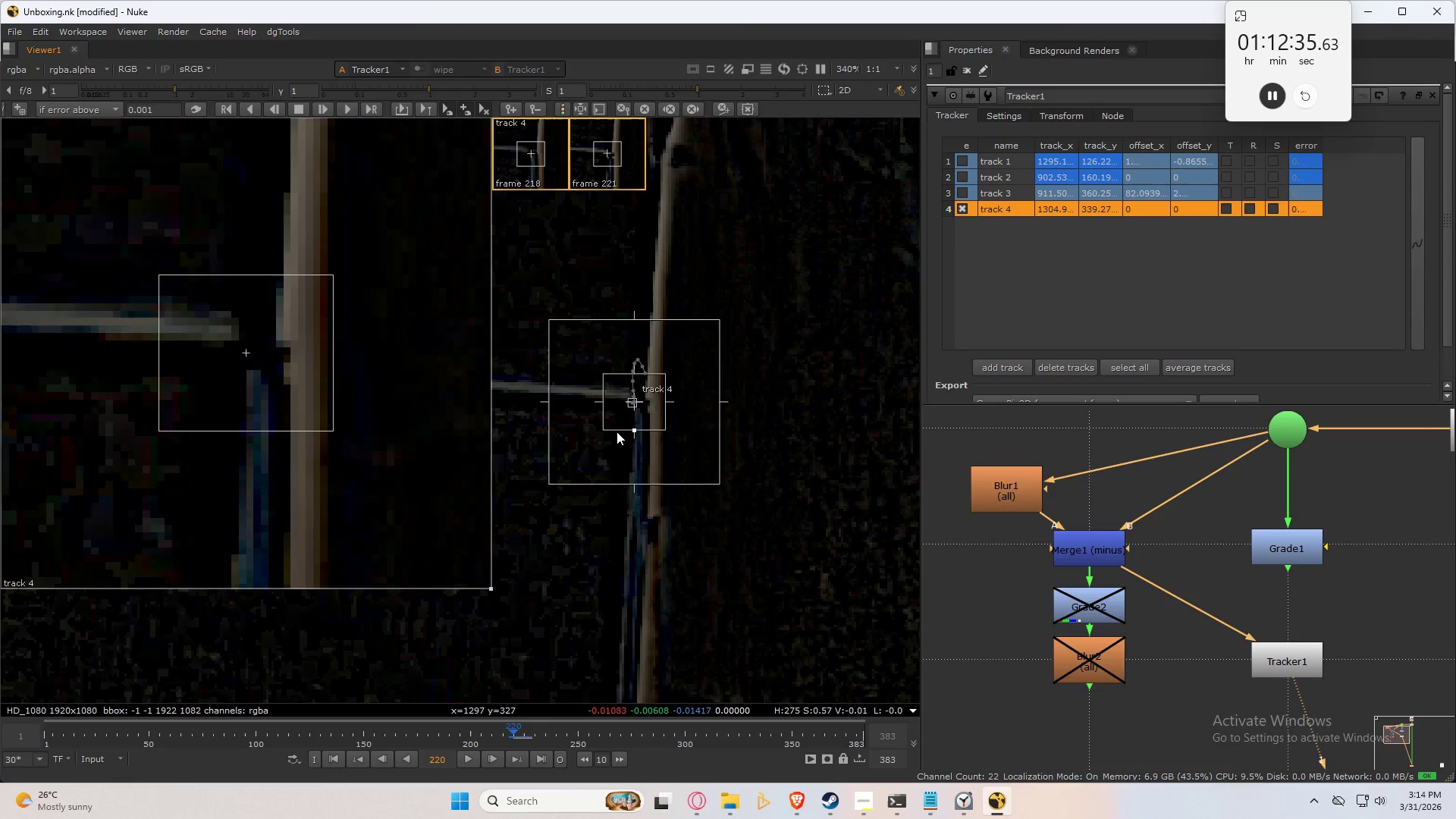 
key(ArrowLeft)
 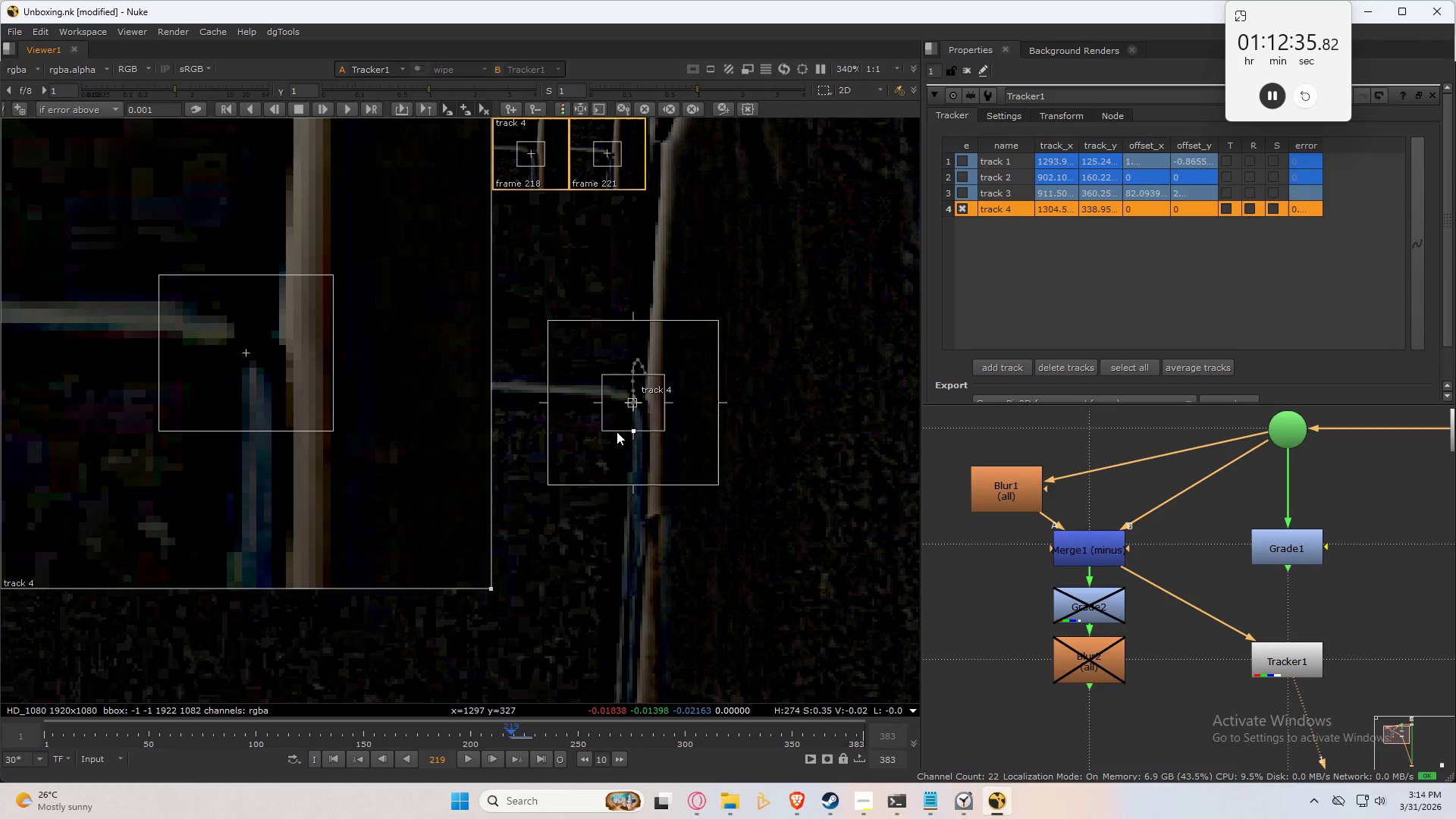 
key(ArrowLeft)
 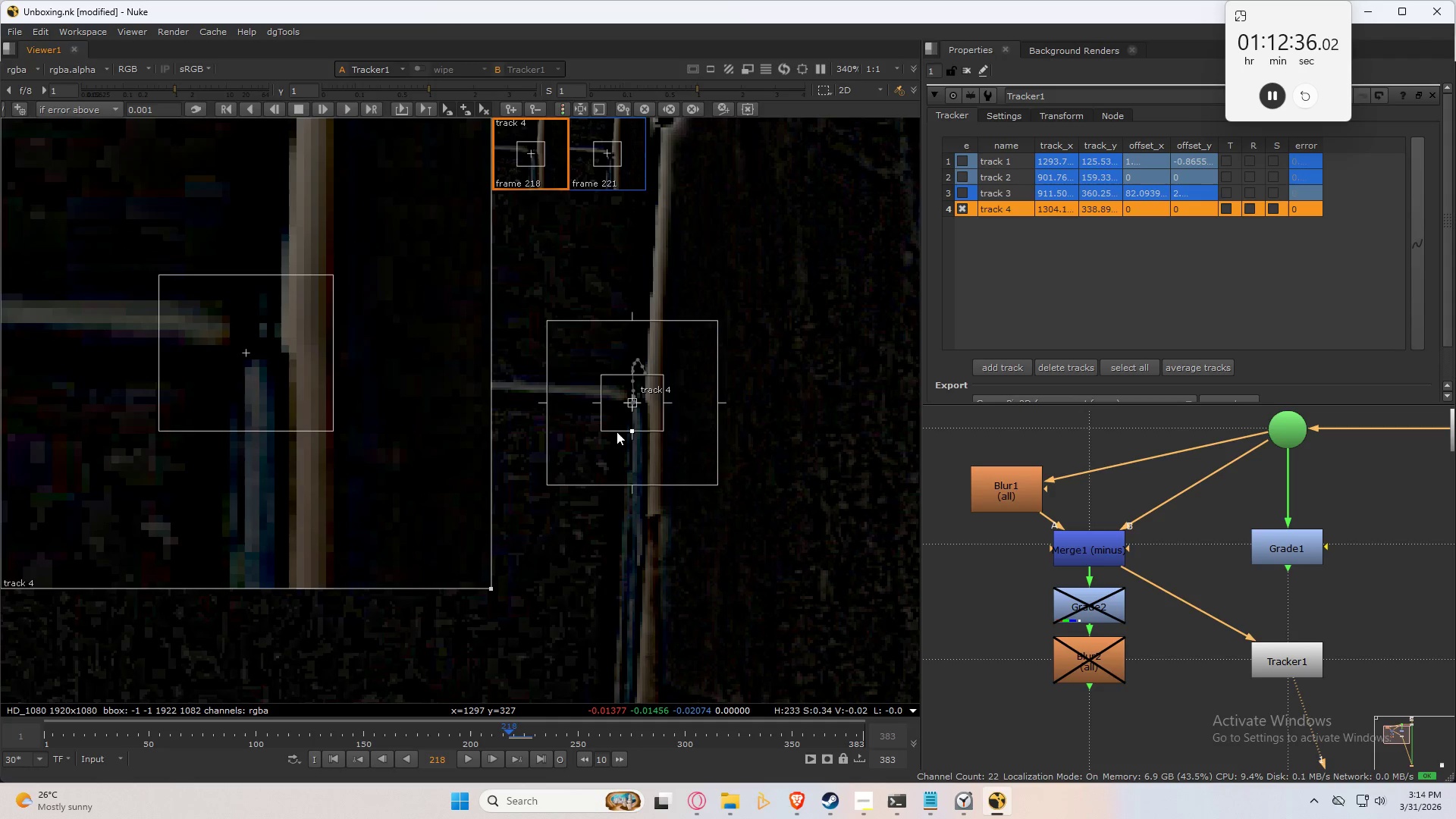 
key(ArrowLeft)
 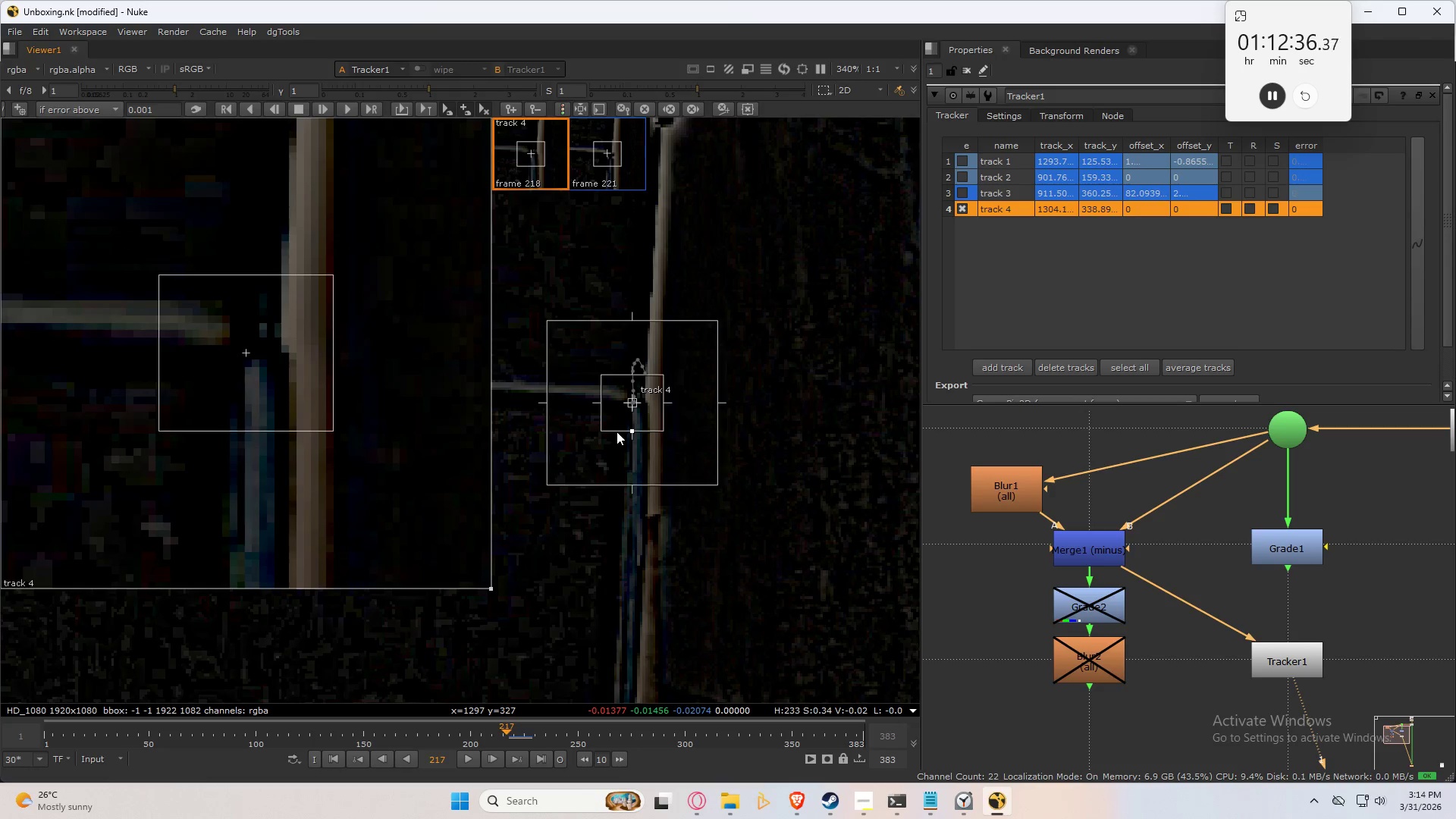 
key(Alt+ArrowRight)
 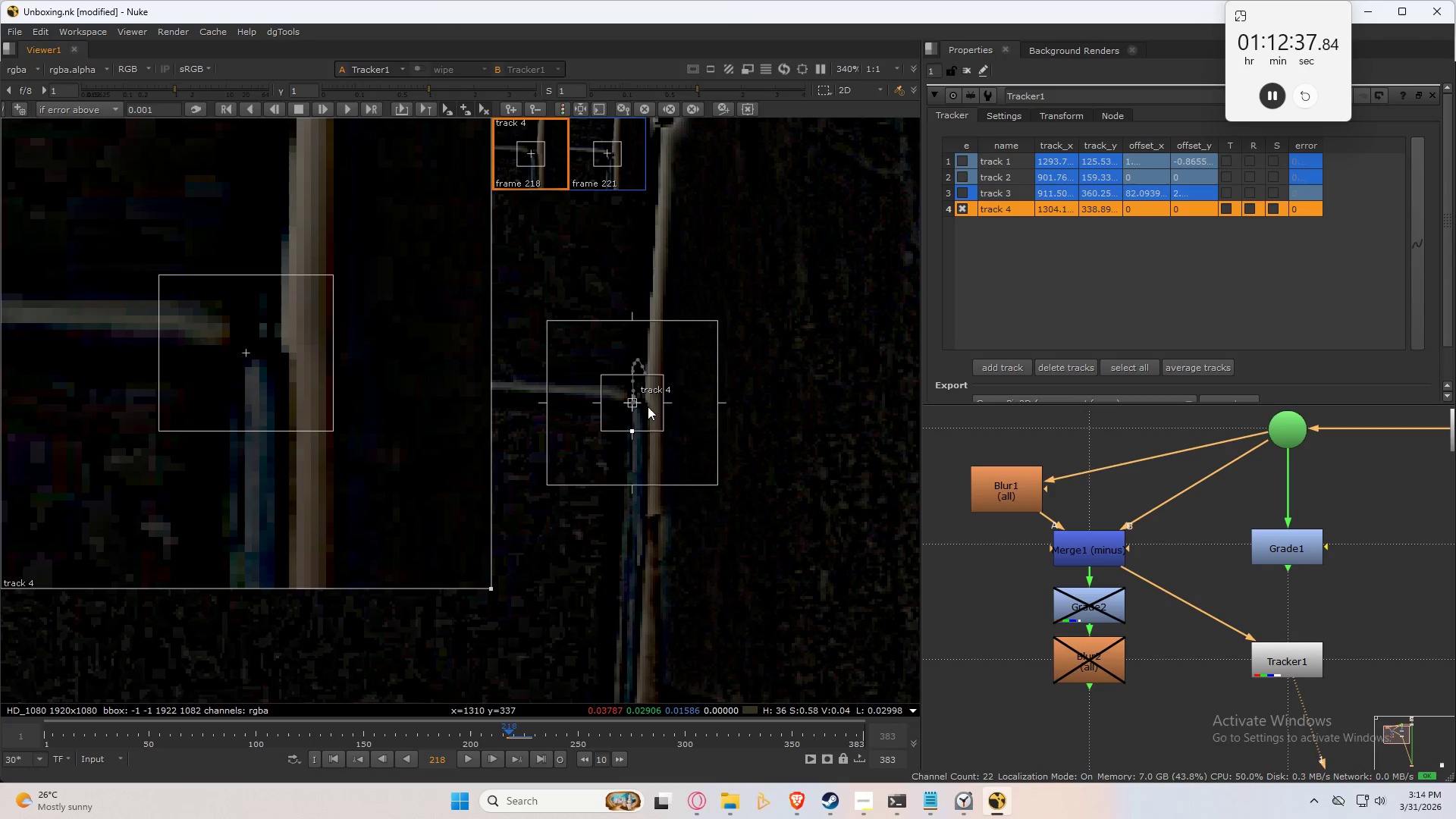 
type(xx)
 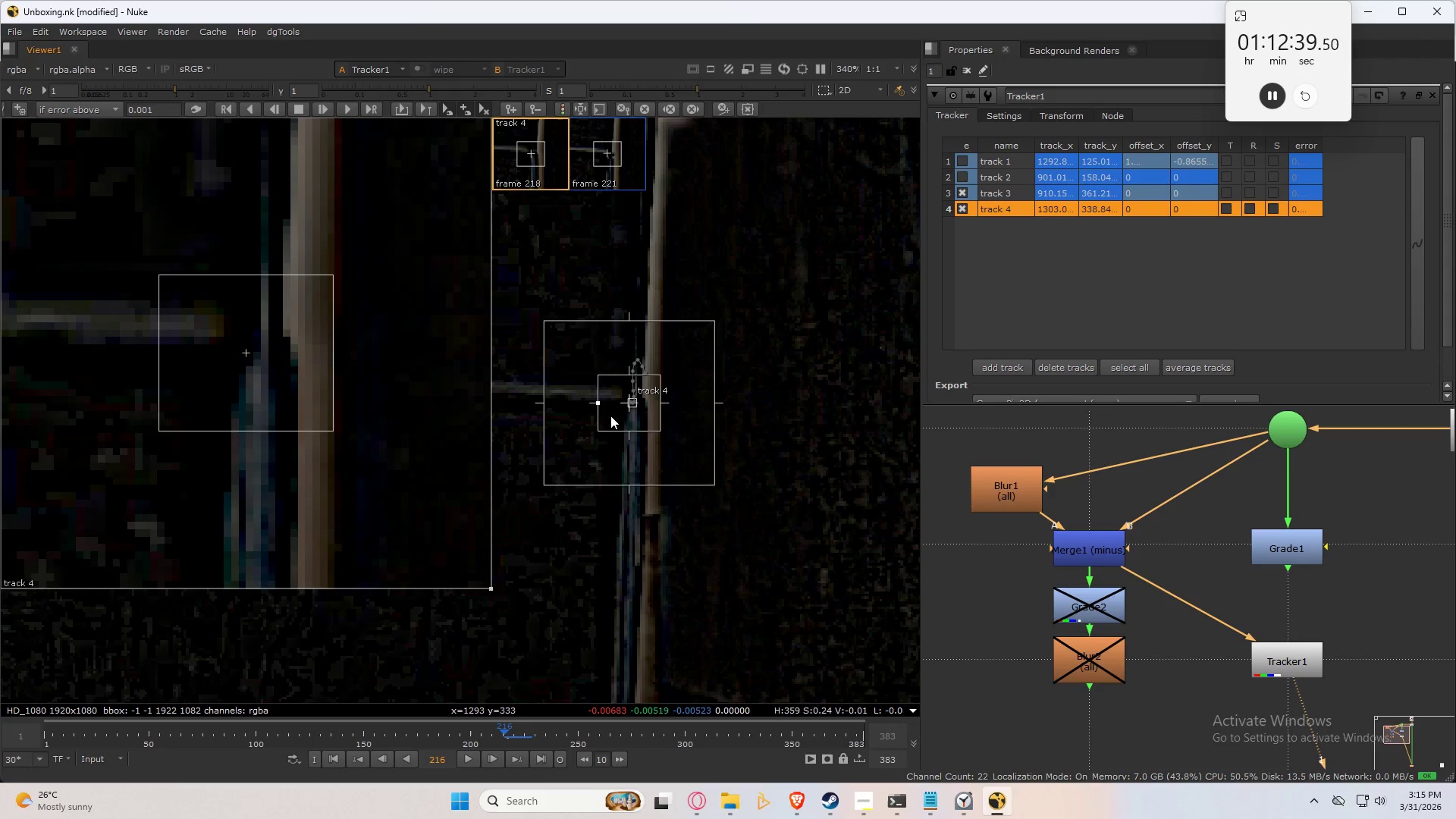 
scroll: coordinate [626, 406], scroll_direction: up, amount: 7.0
 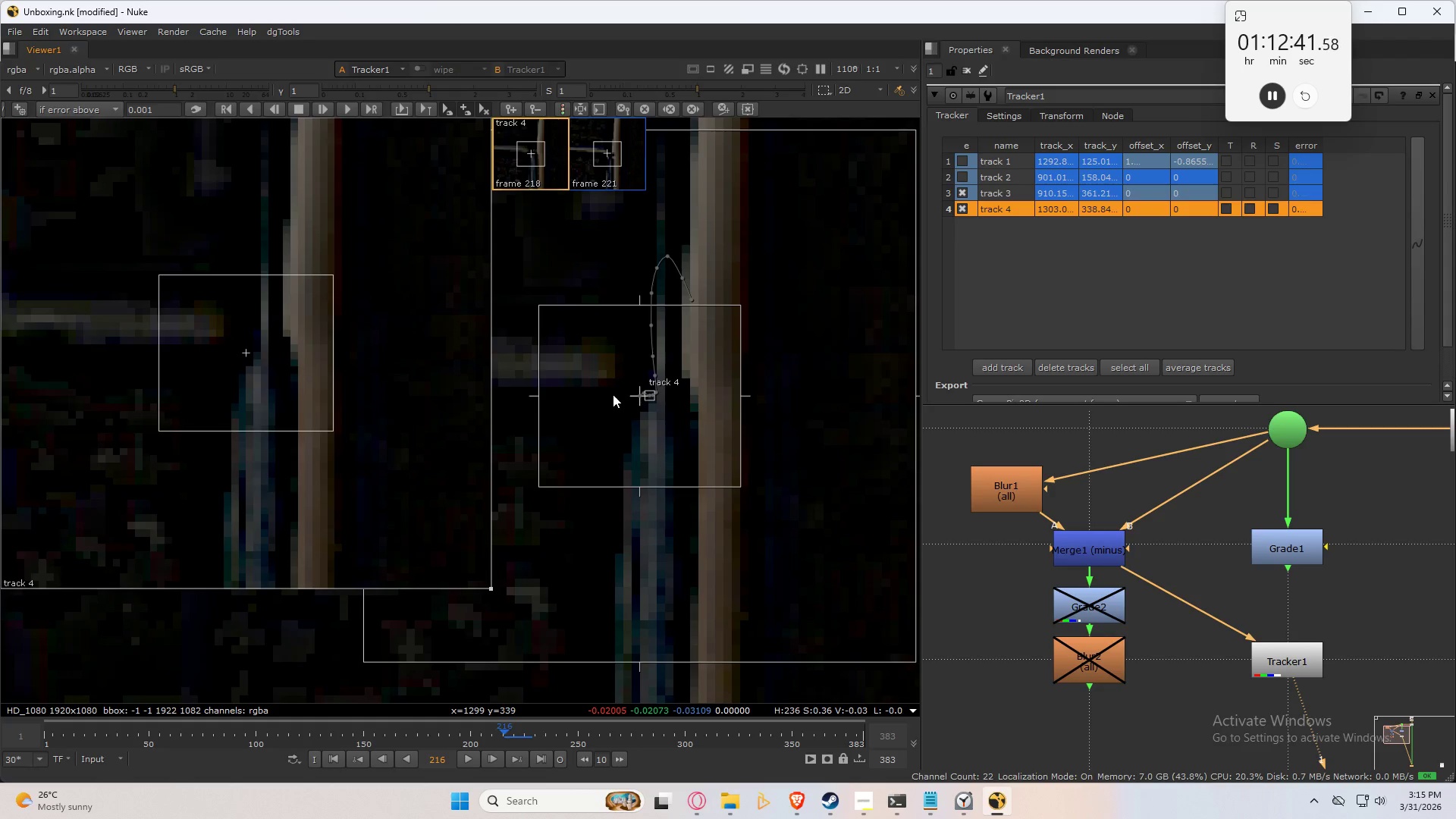 
key(ArrowRight)
 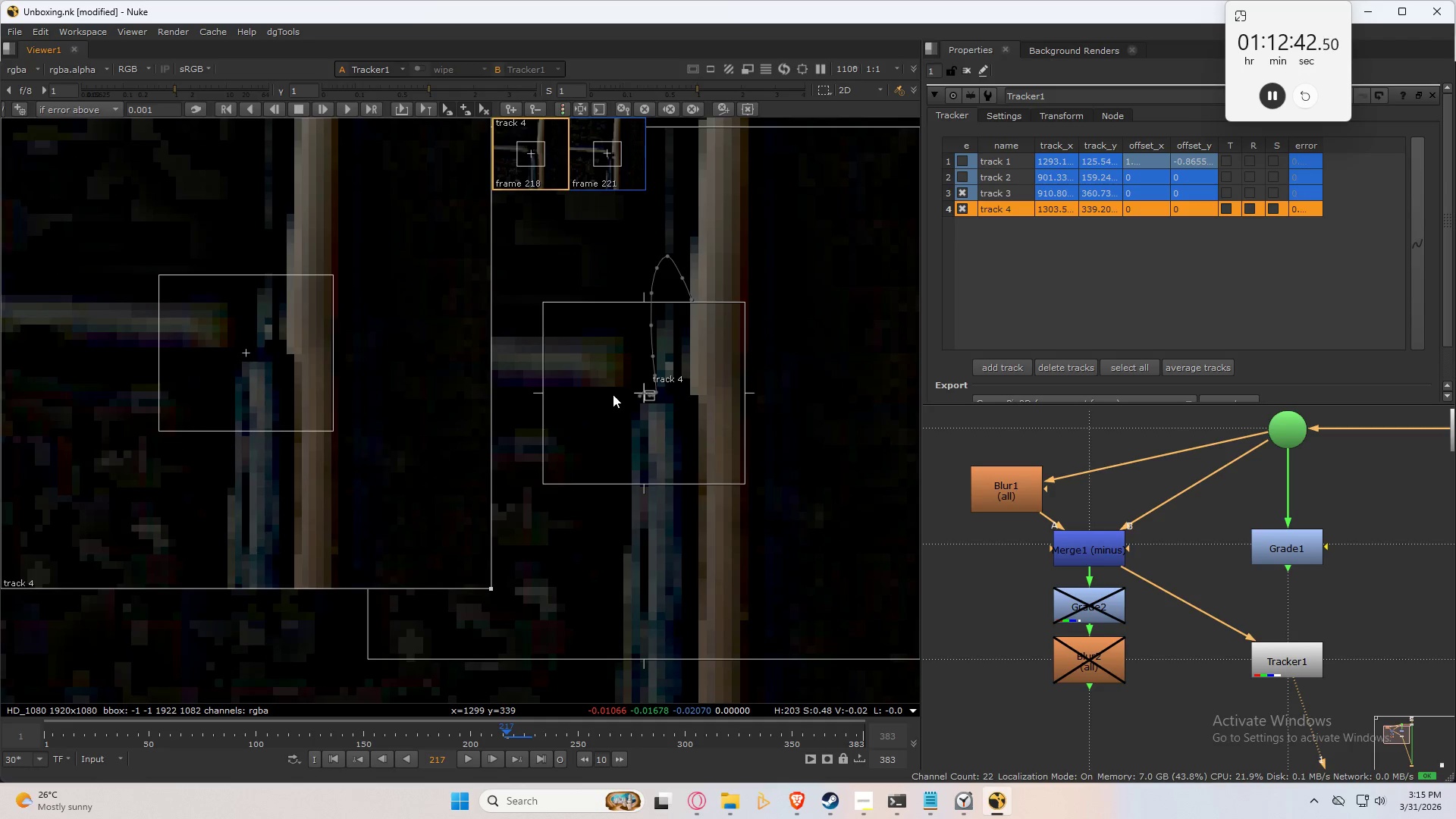 
key(ArrowLeft)
 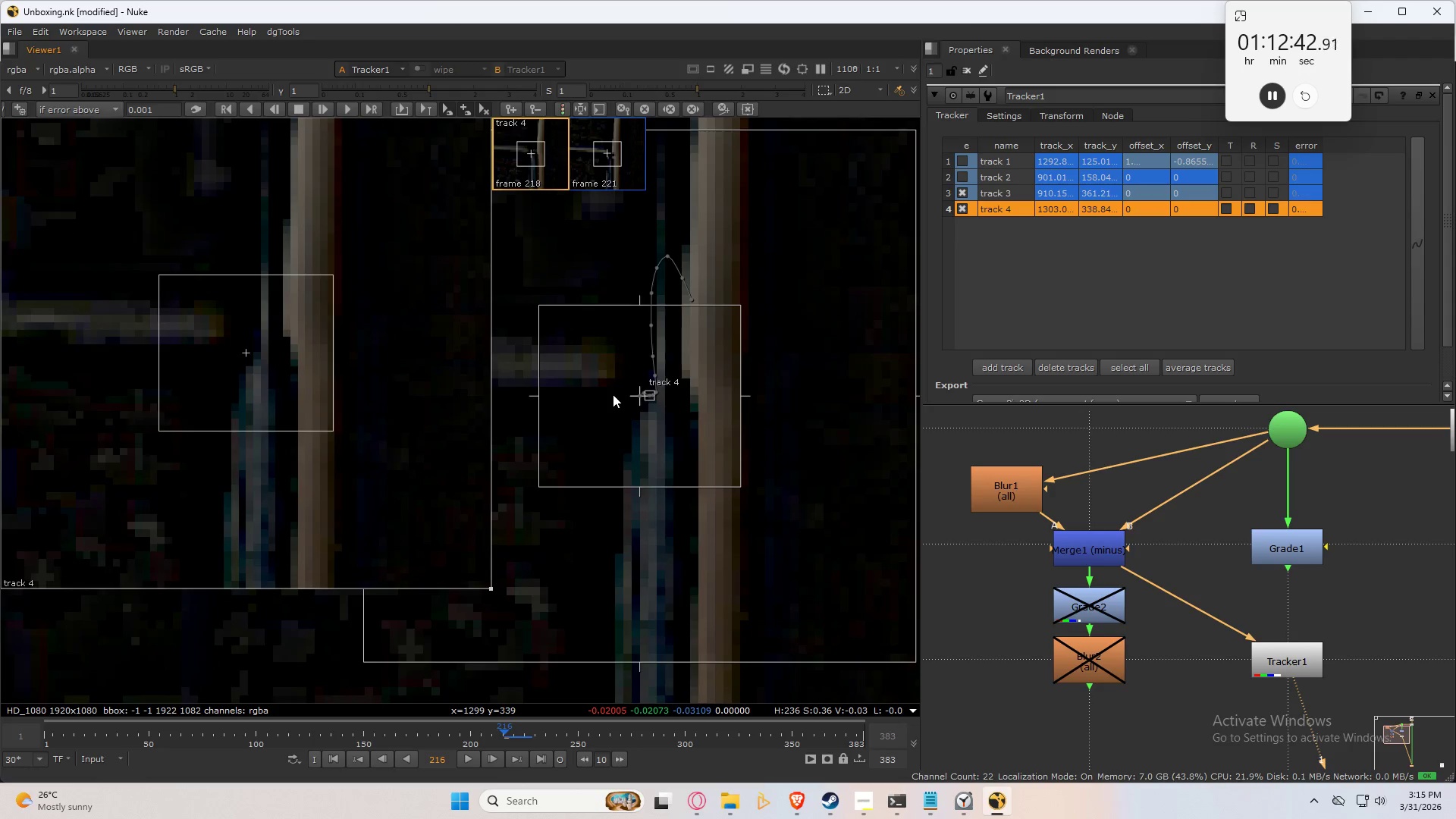 
key(ArrowRight)
 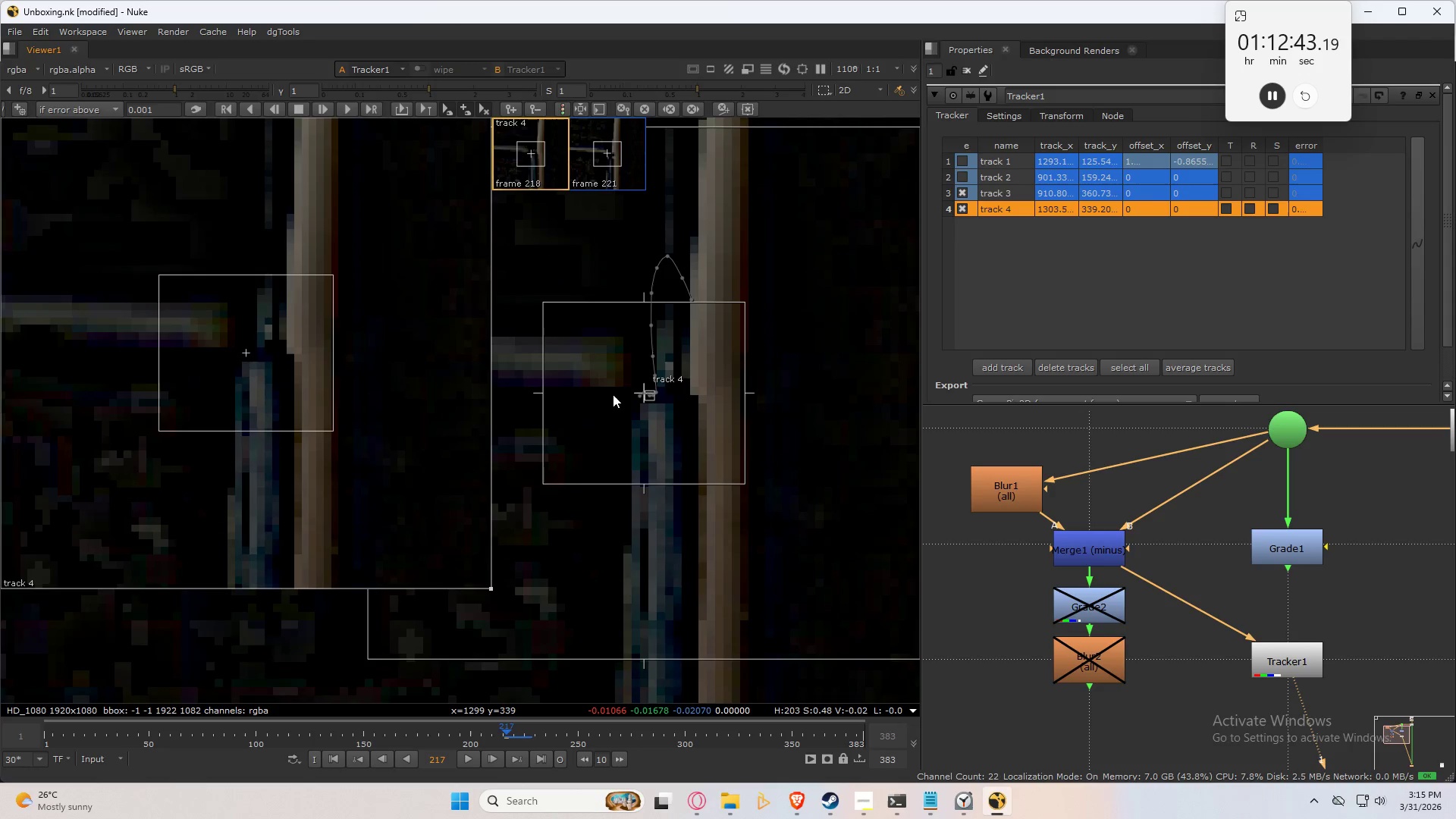 
key(ArrowRight)
 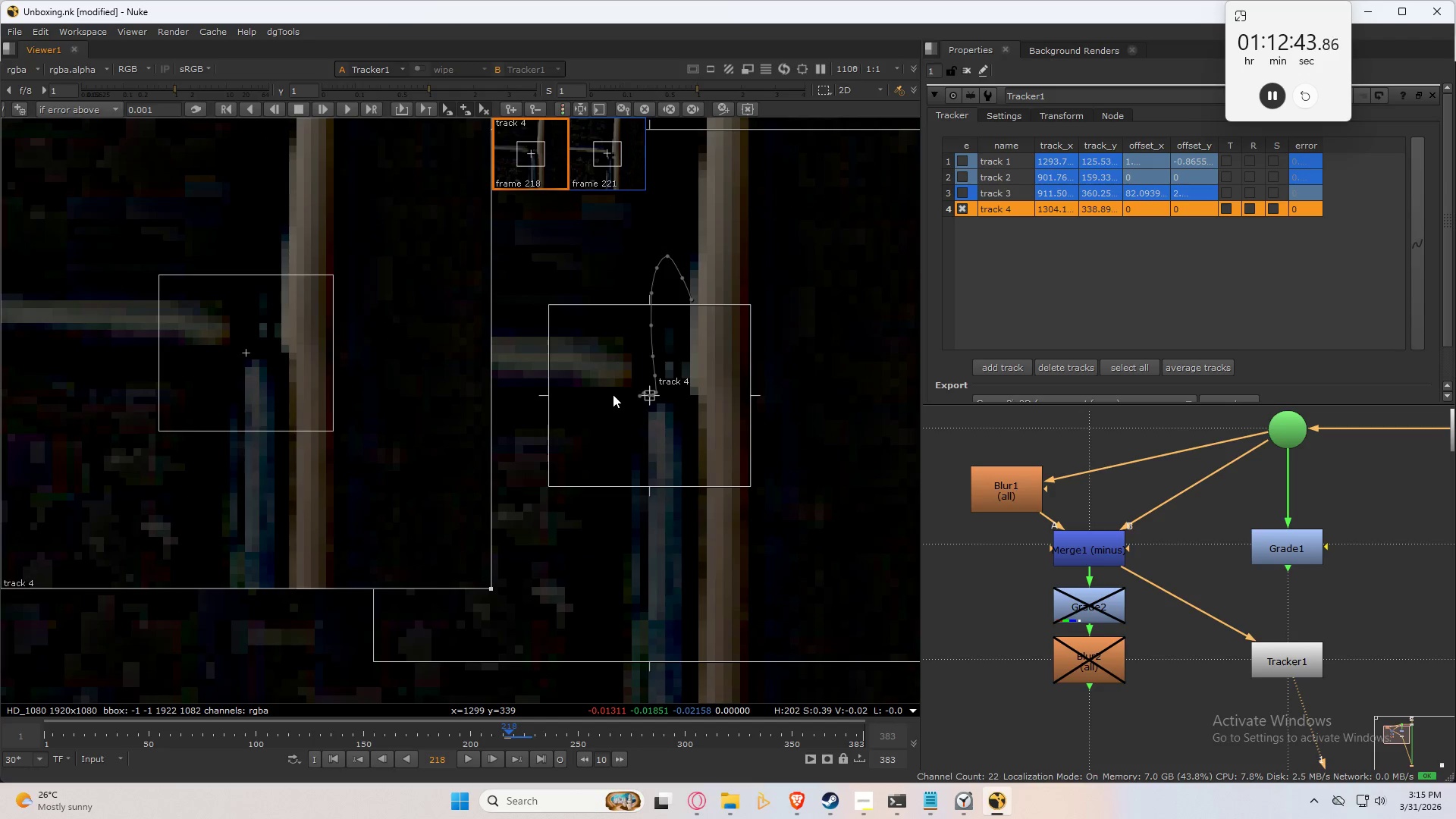 
key(ArrowRight)
 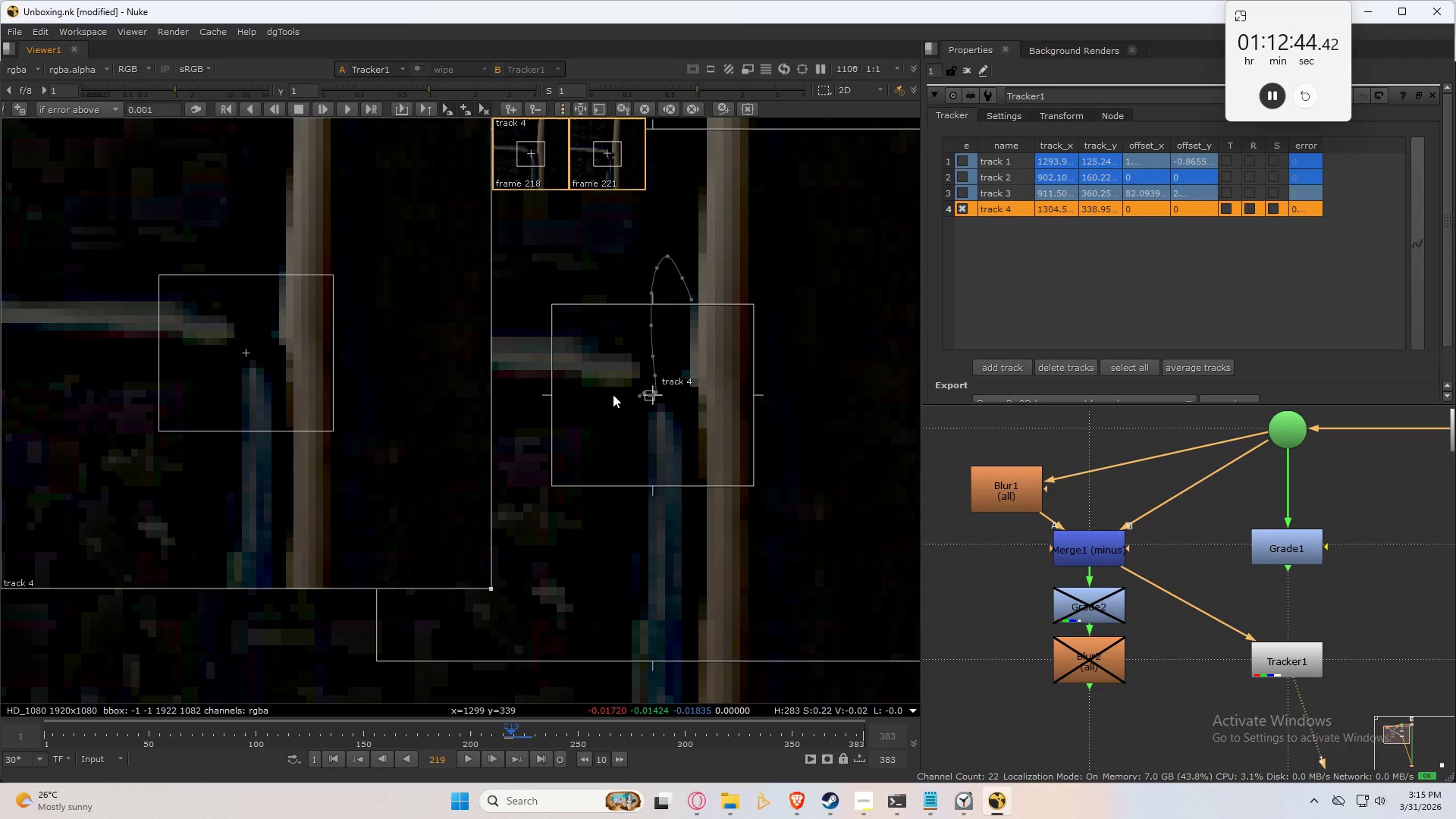 
key(ArrowLeft)
 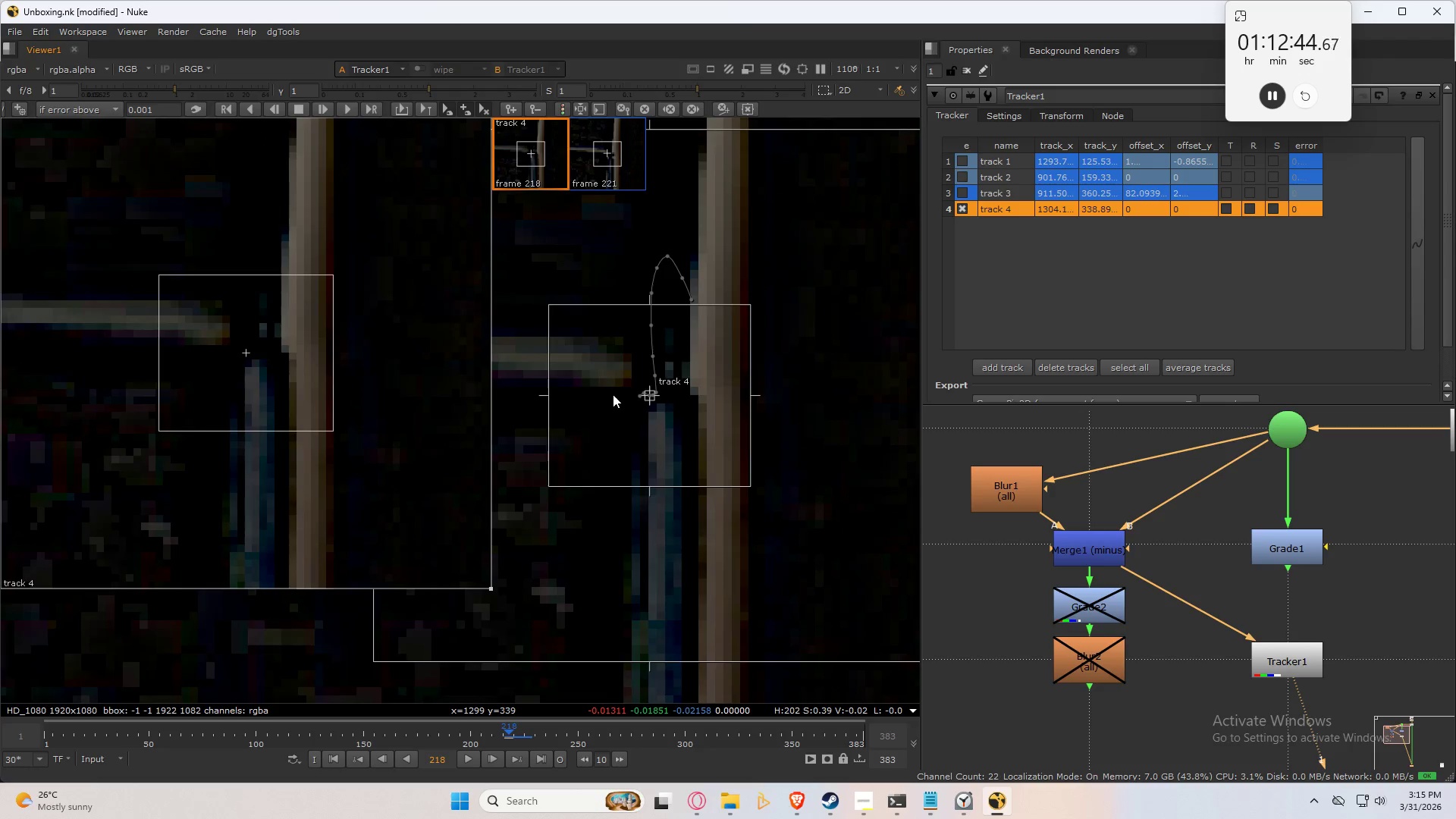 
key(ArrowLeft)
 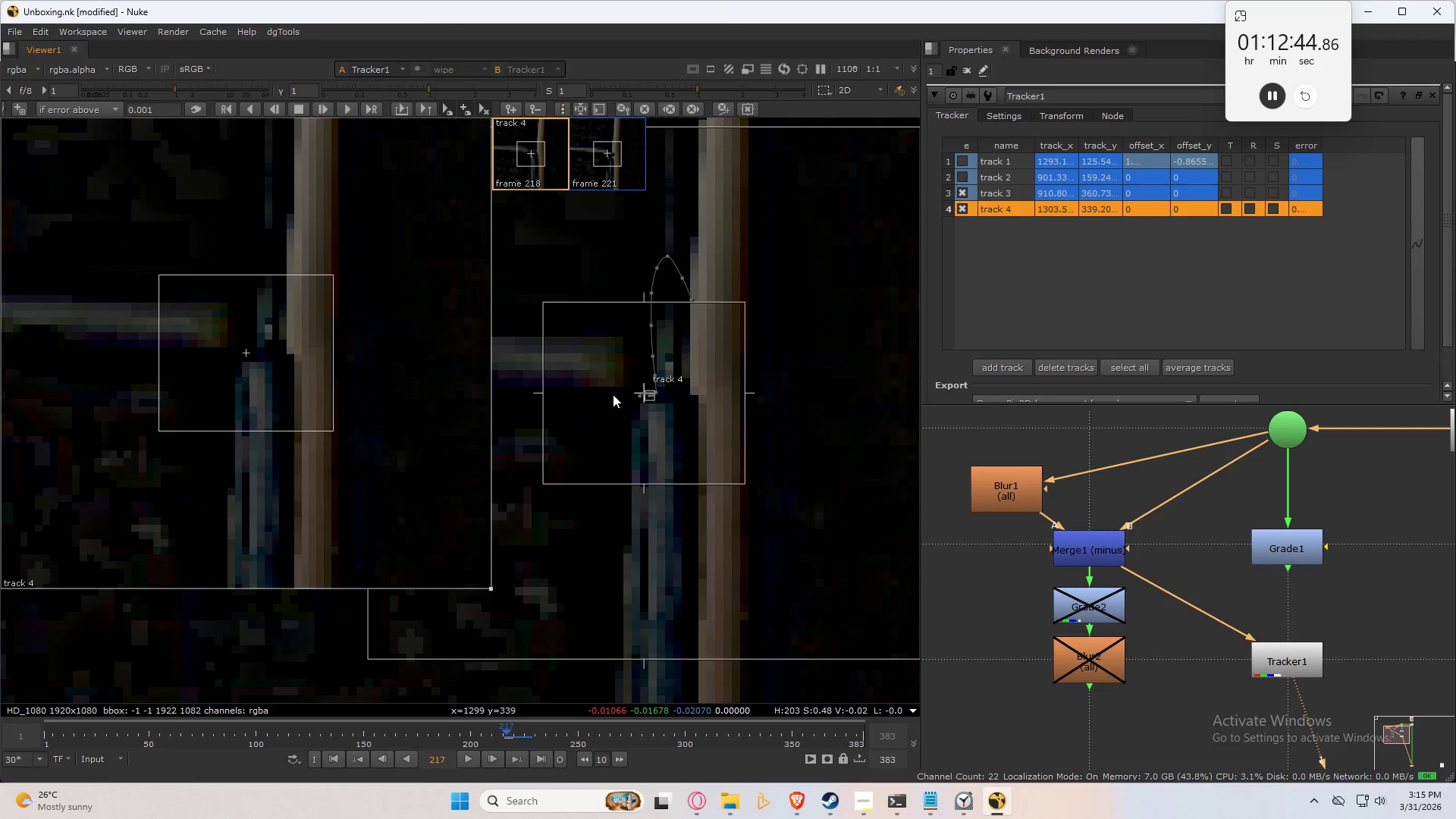 
key(ArrowLeft)
 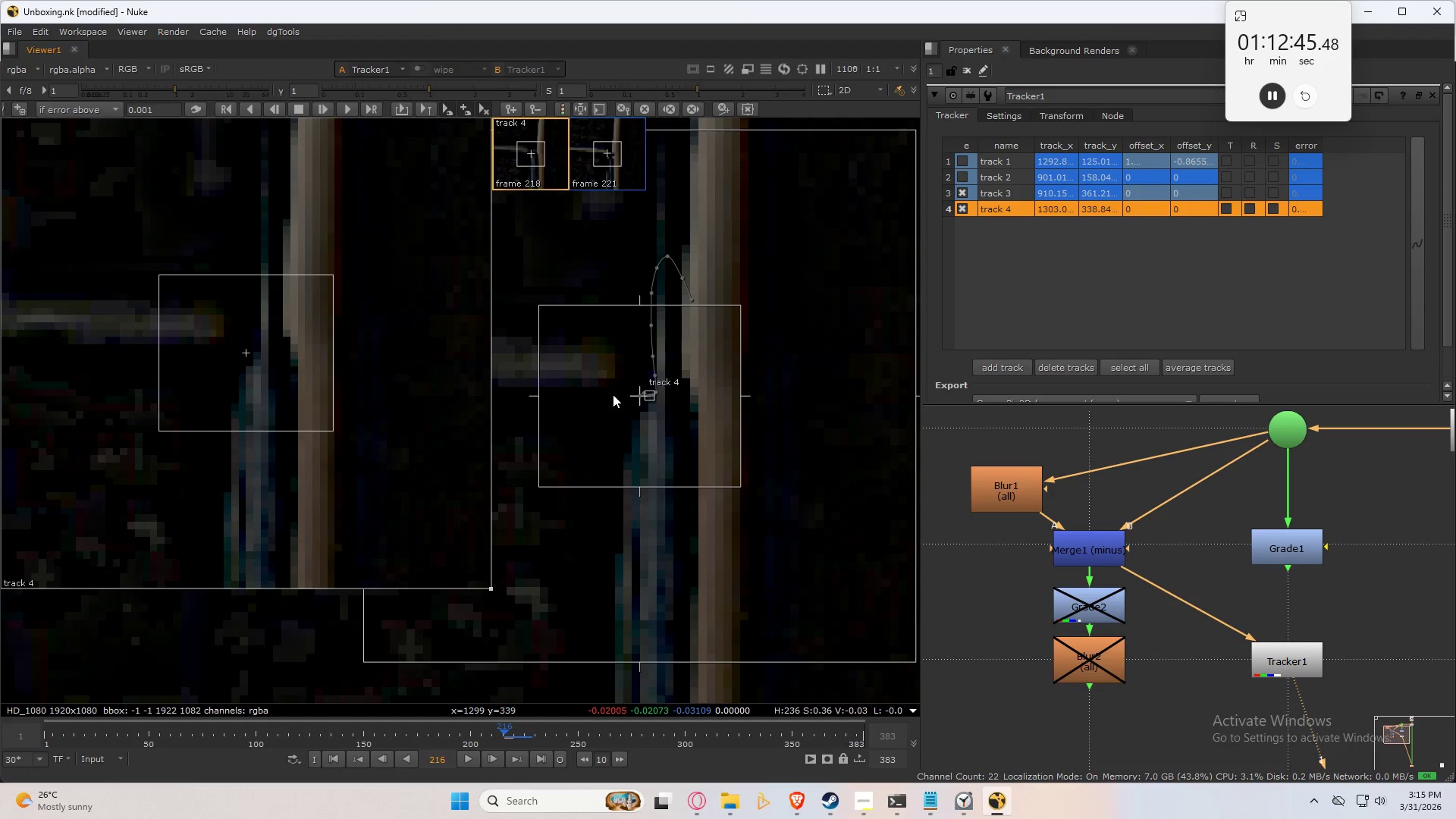 
key(ArrowLeft)
 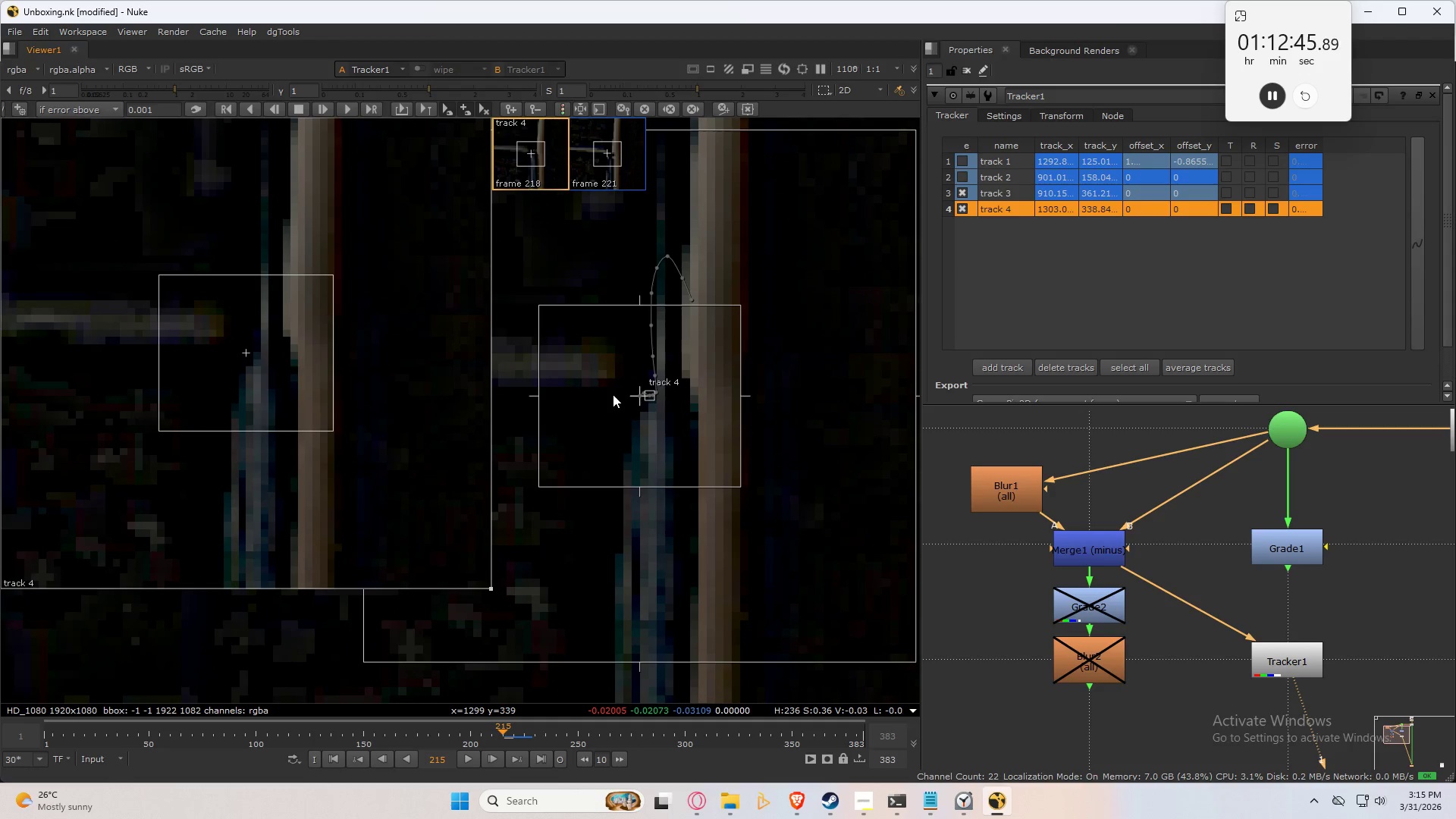 
key(ArrowRight)
 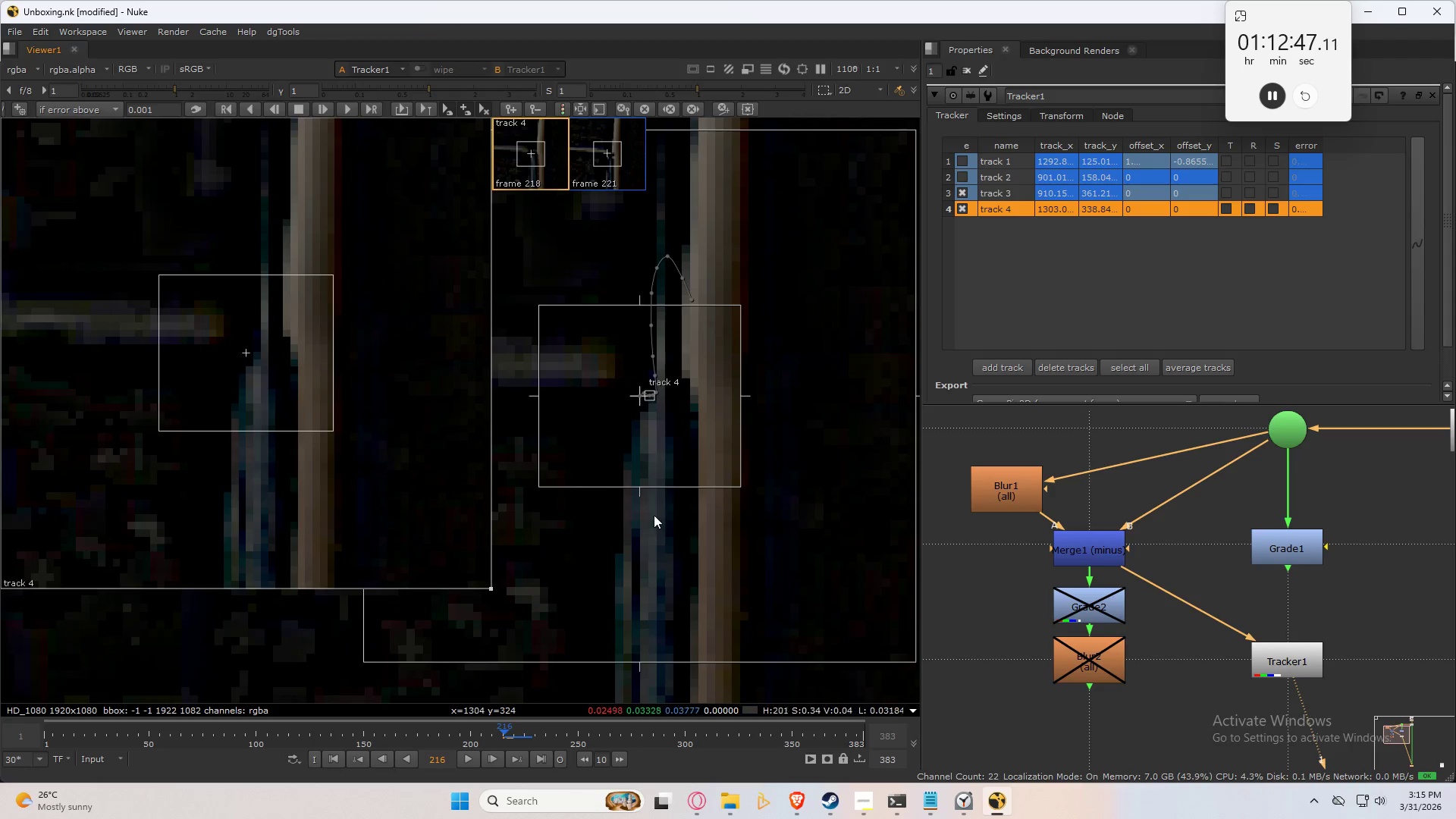 
scroll: coordinate [325, 482], scroll_direction: down, amount: 4.0
 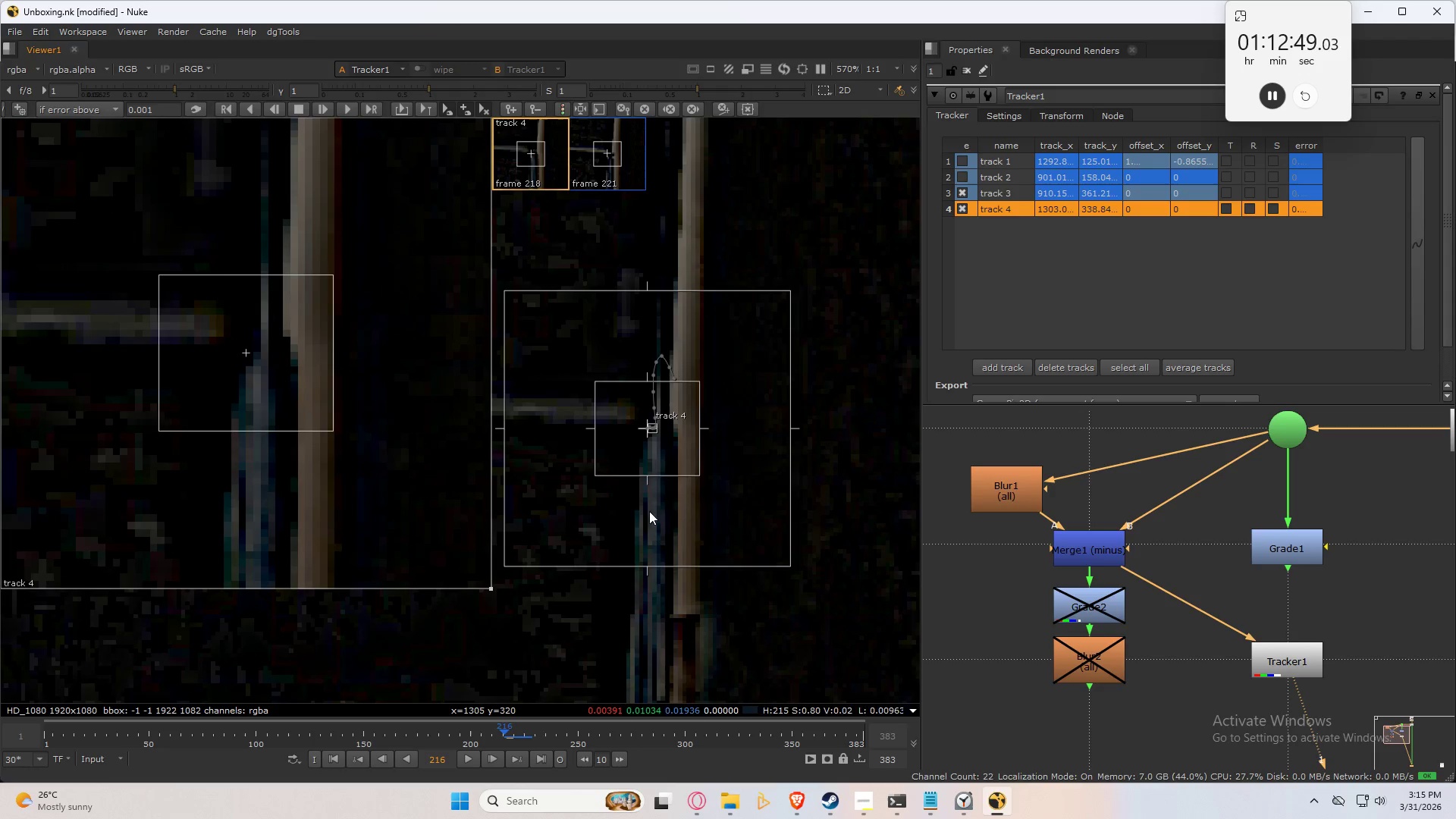 
scroll: coordinate [659, 474], scroll_direction: up, amount: 2.0
 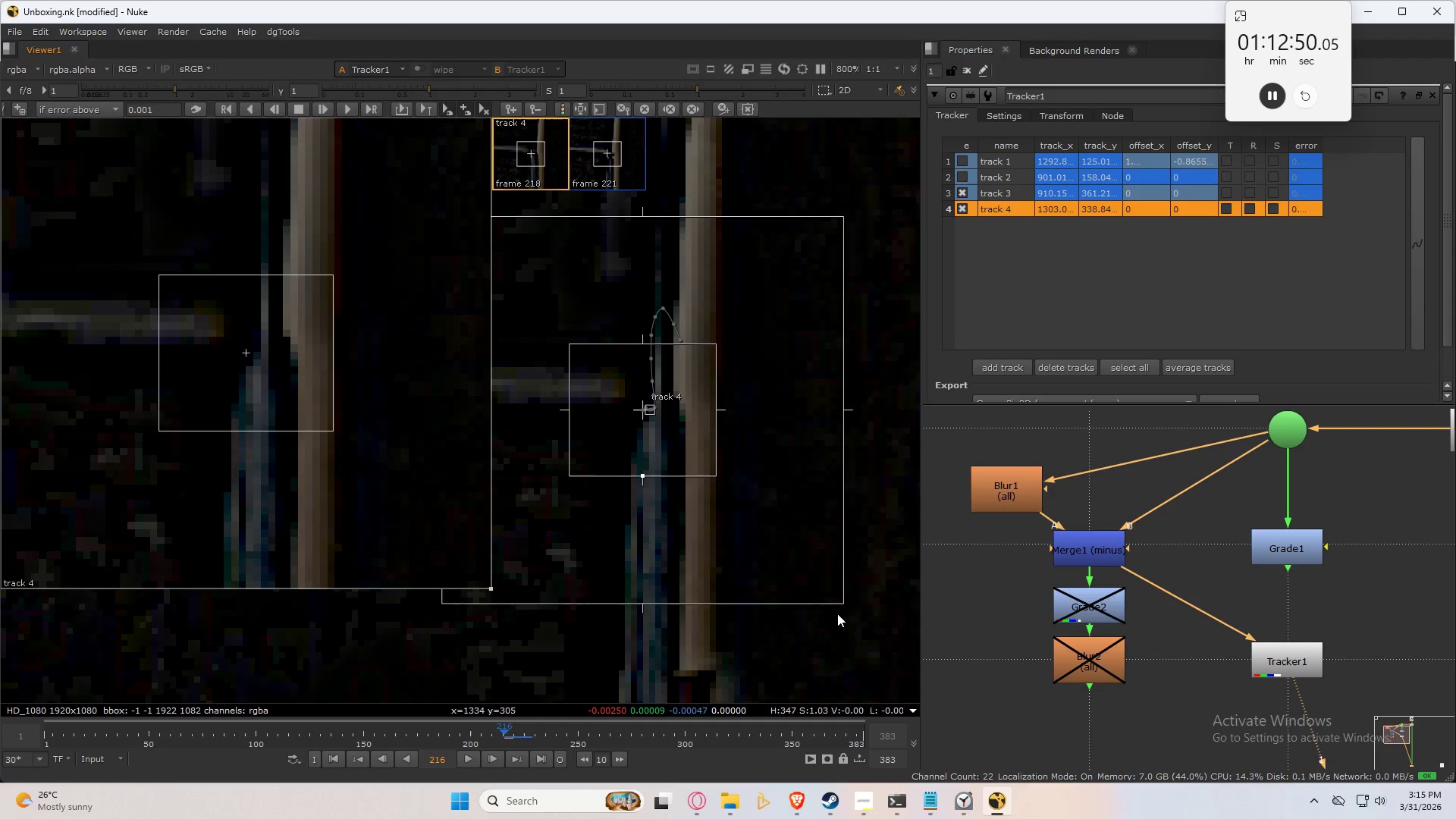 
left_click_drag(start_coordinate=[843, 601], to_coordinate=[877, 637])
 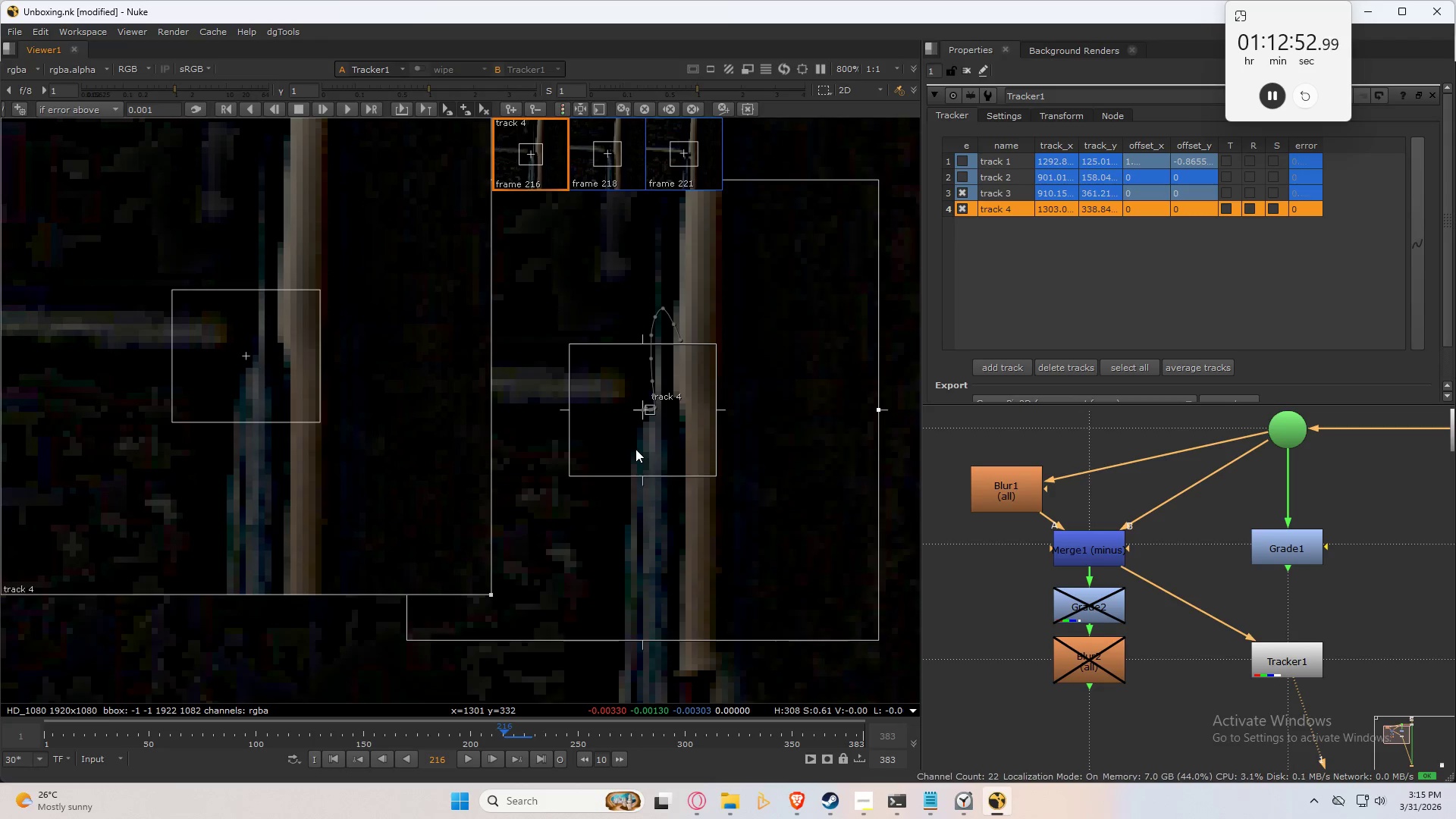 
type(xx)
 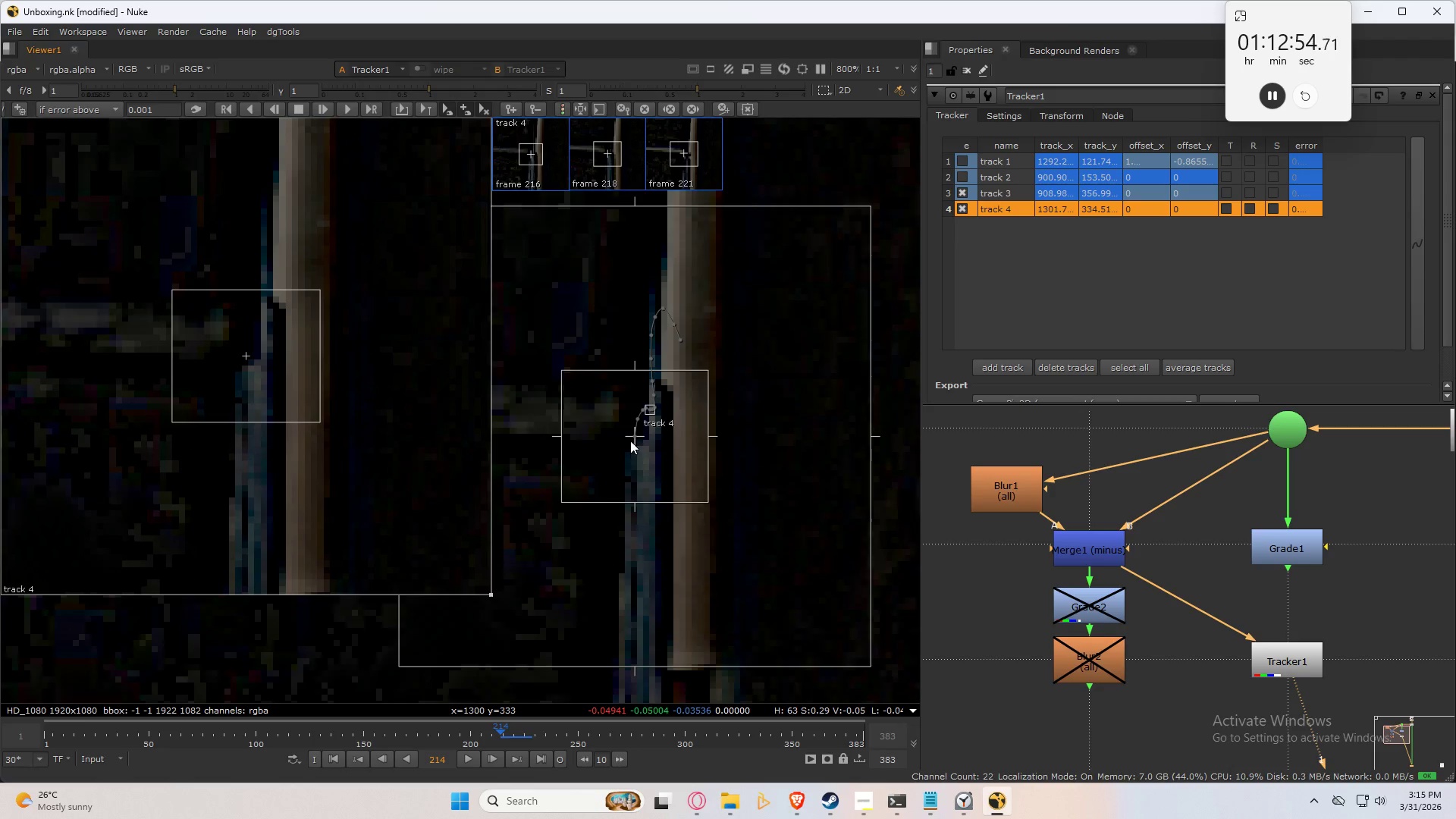 
type(xx)
 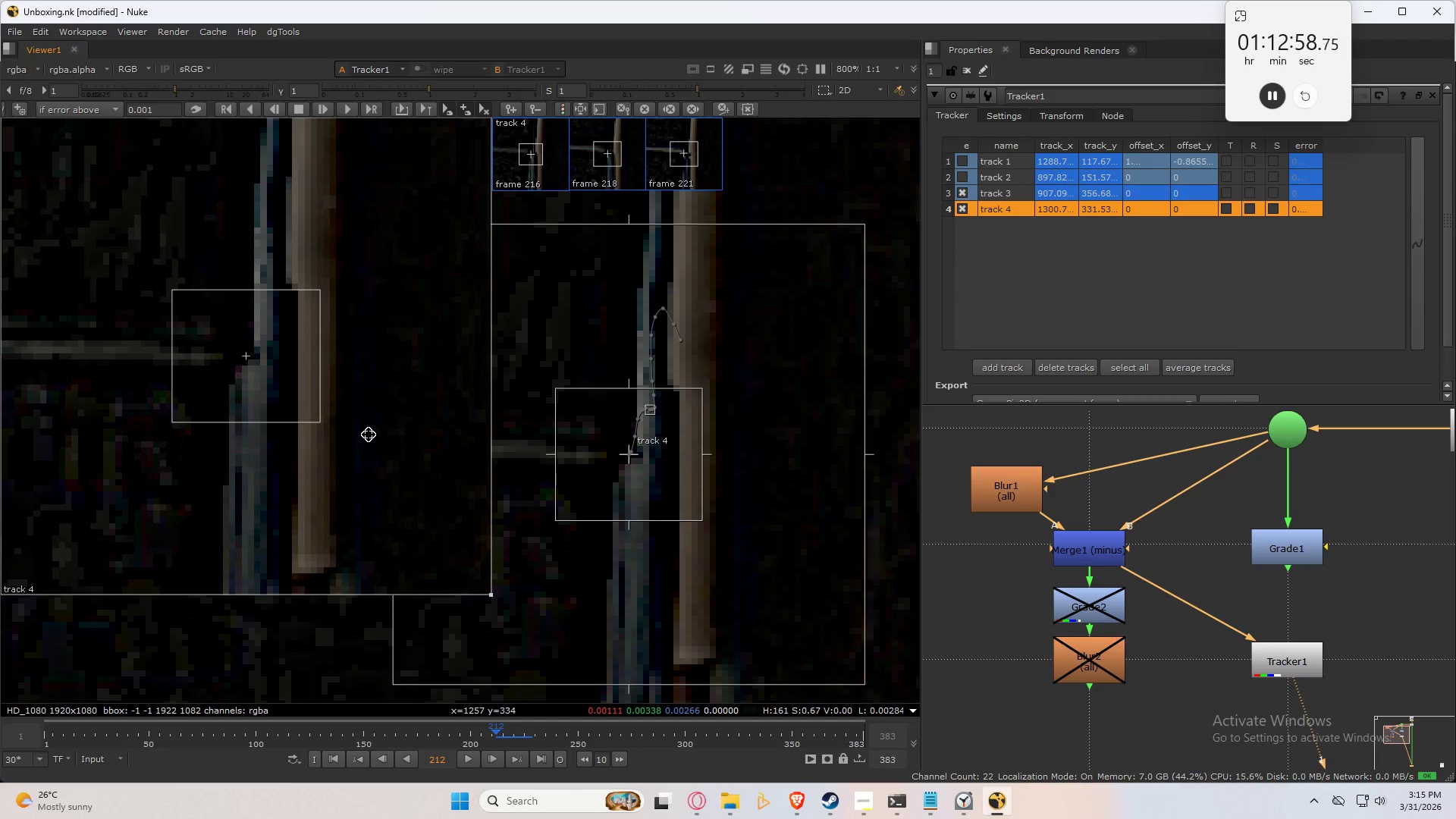 
key(Numpad1)
 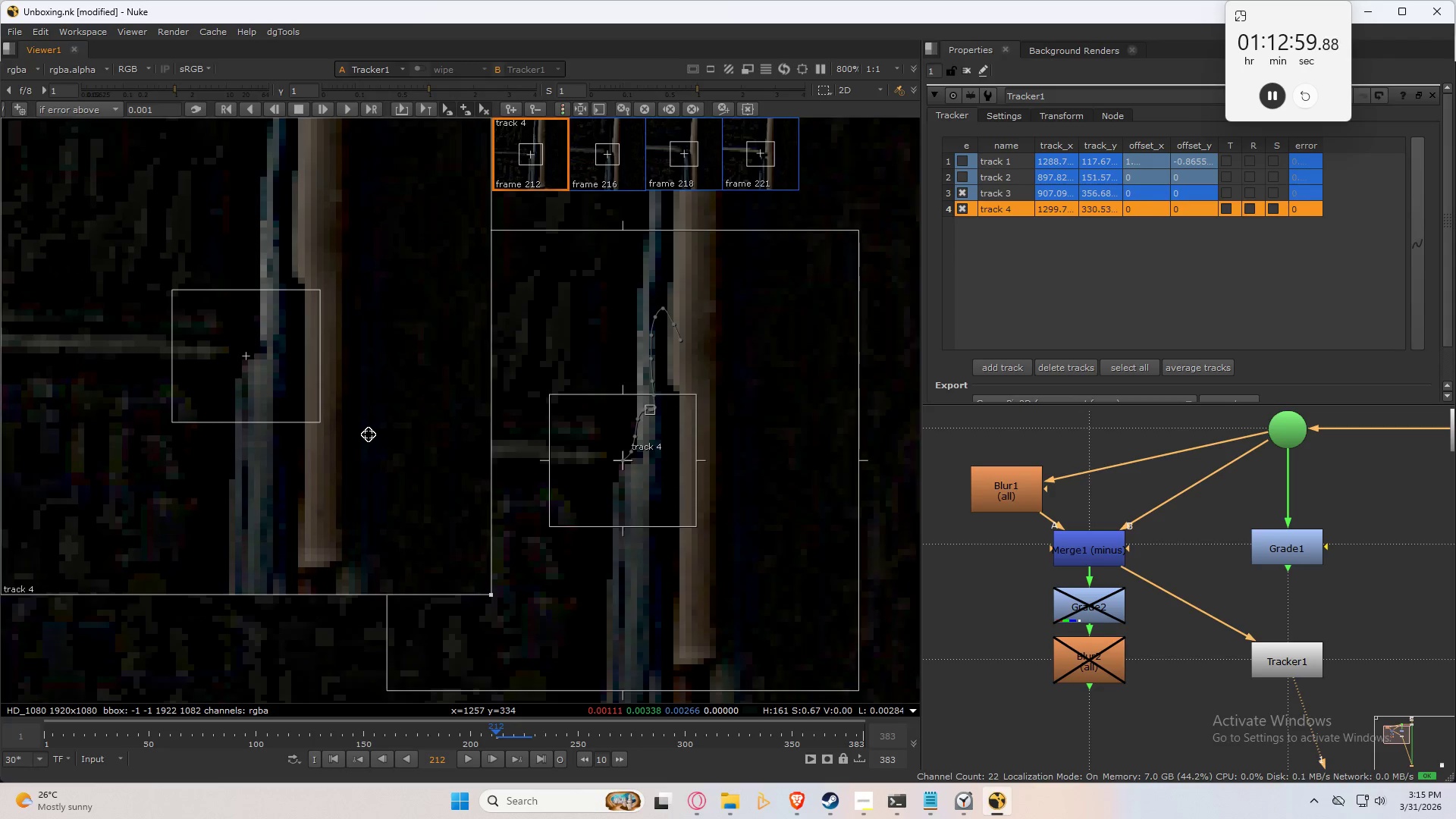 
key(Numpad4)
 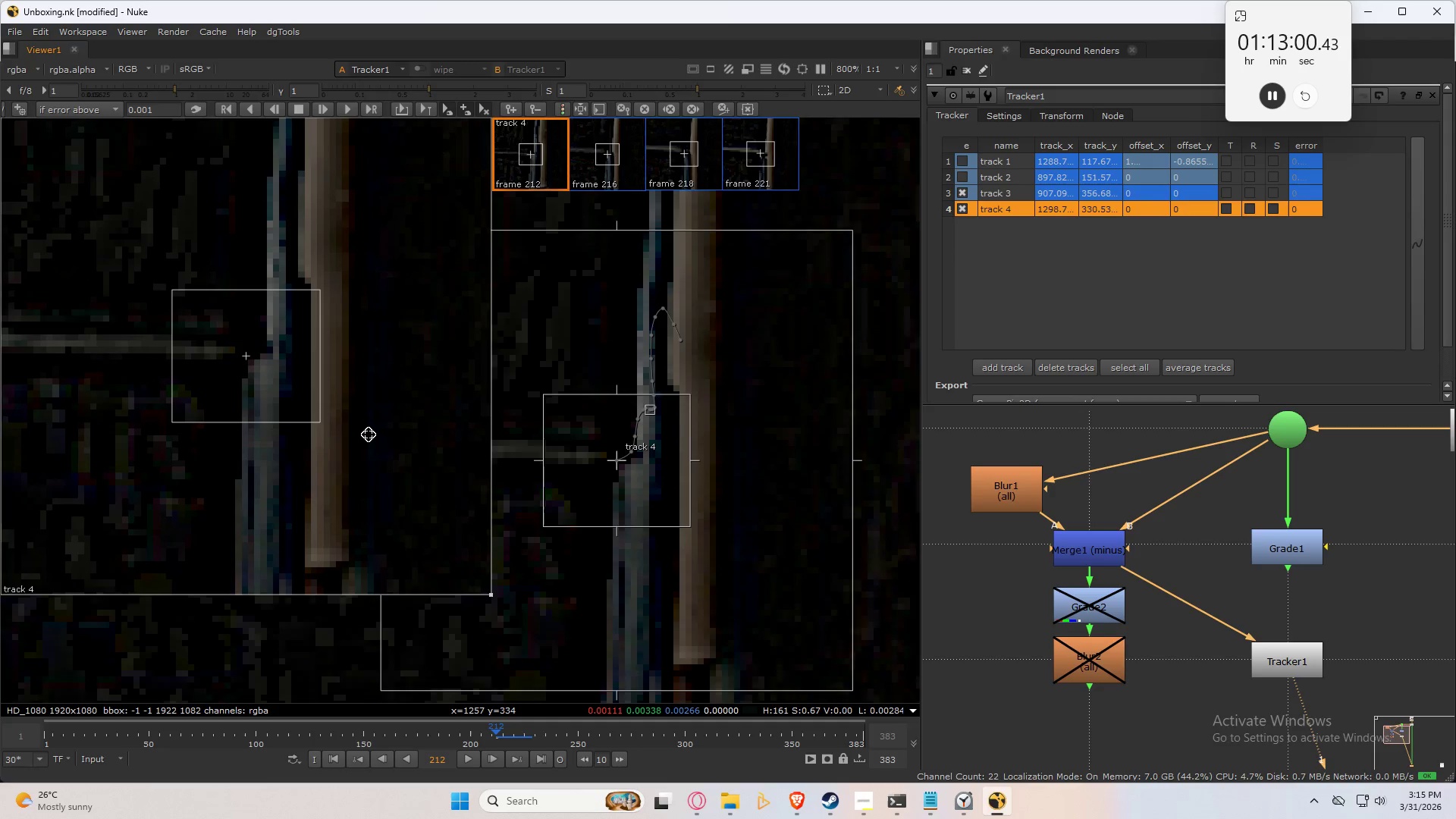 
key(Numpad2)
 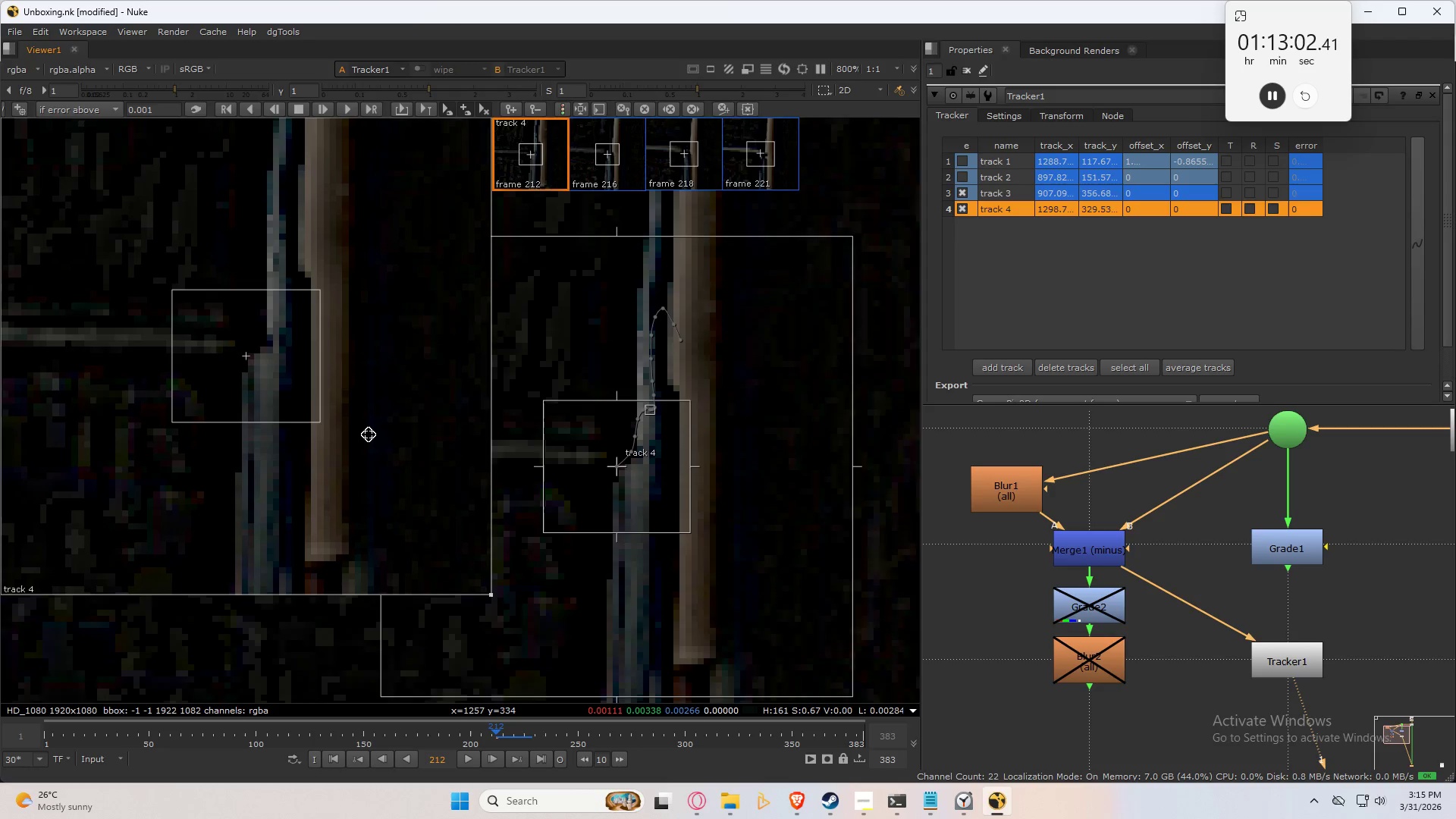 
key(ArrowRight)
 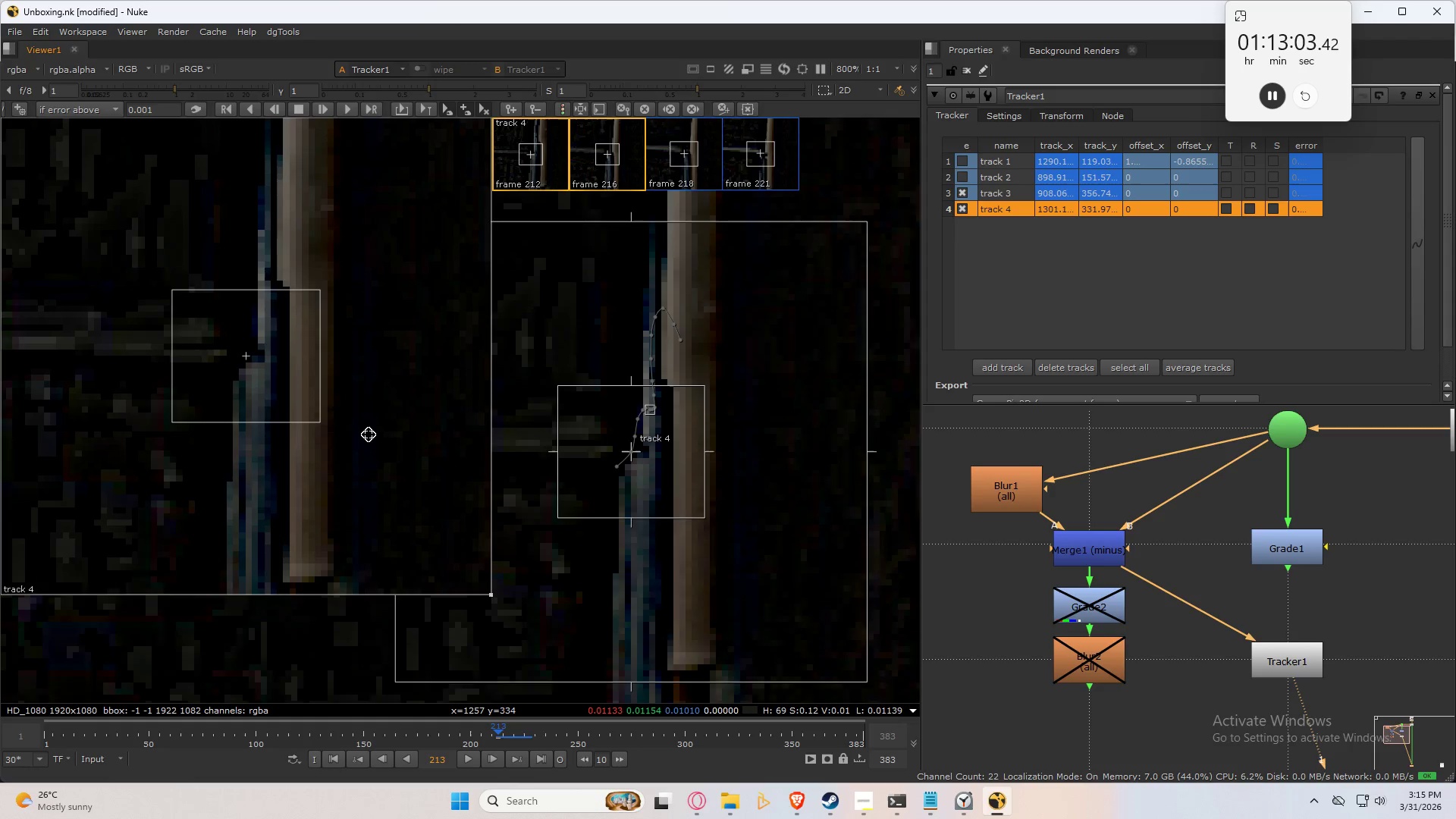 
key(ArrowLeft)
 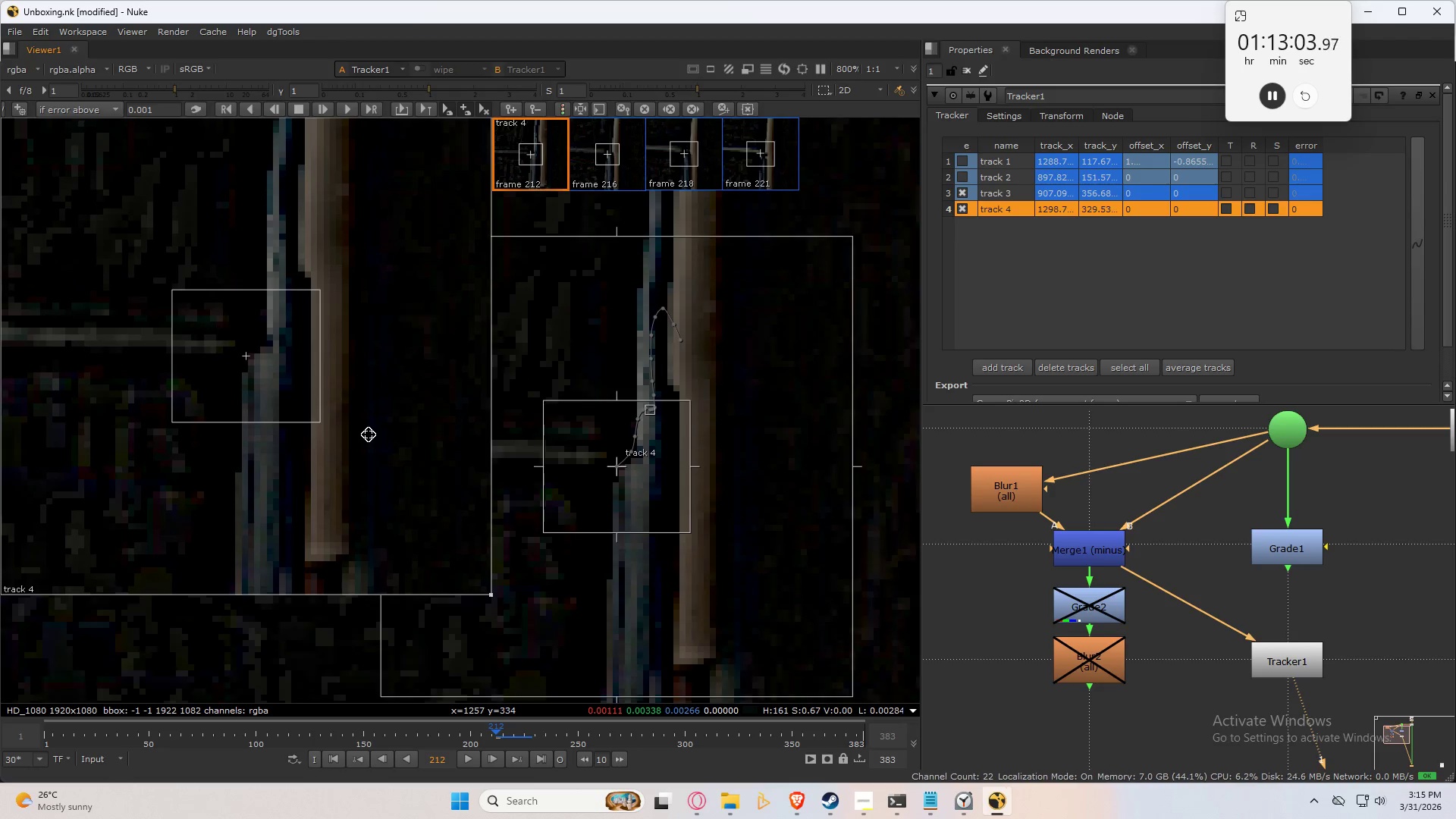 
key(ArrowRight)
 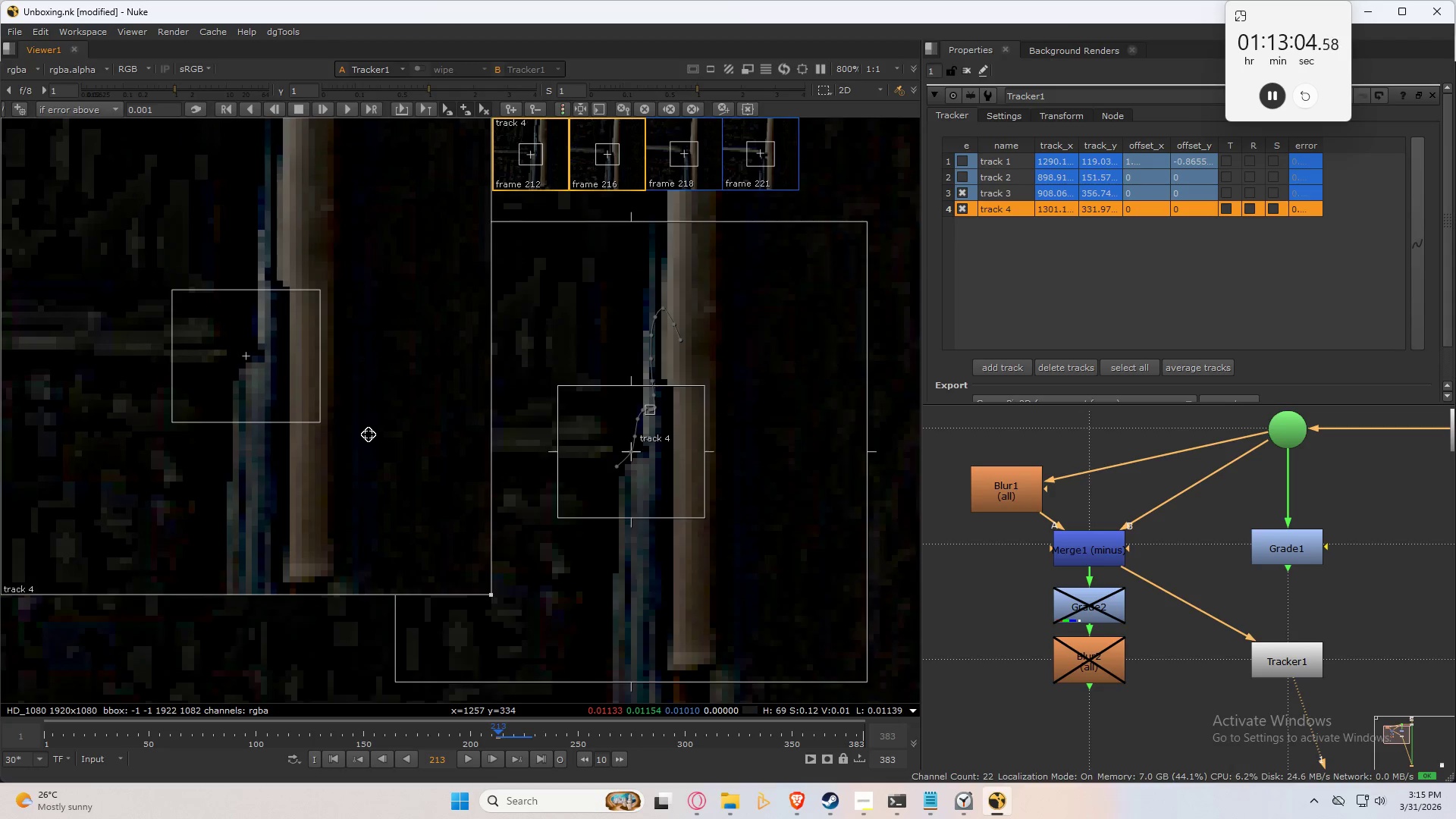 
key(ArrowLeft)
 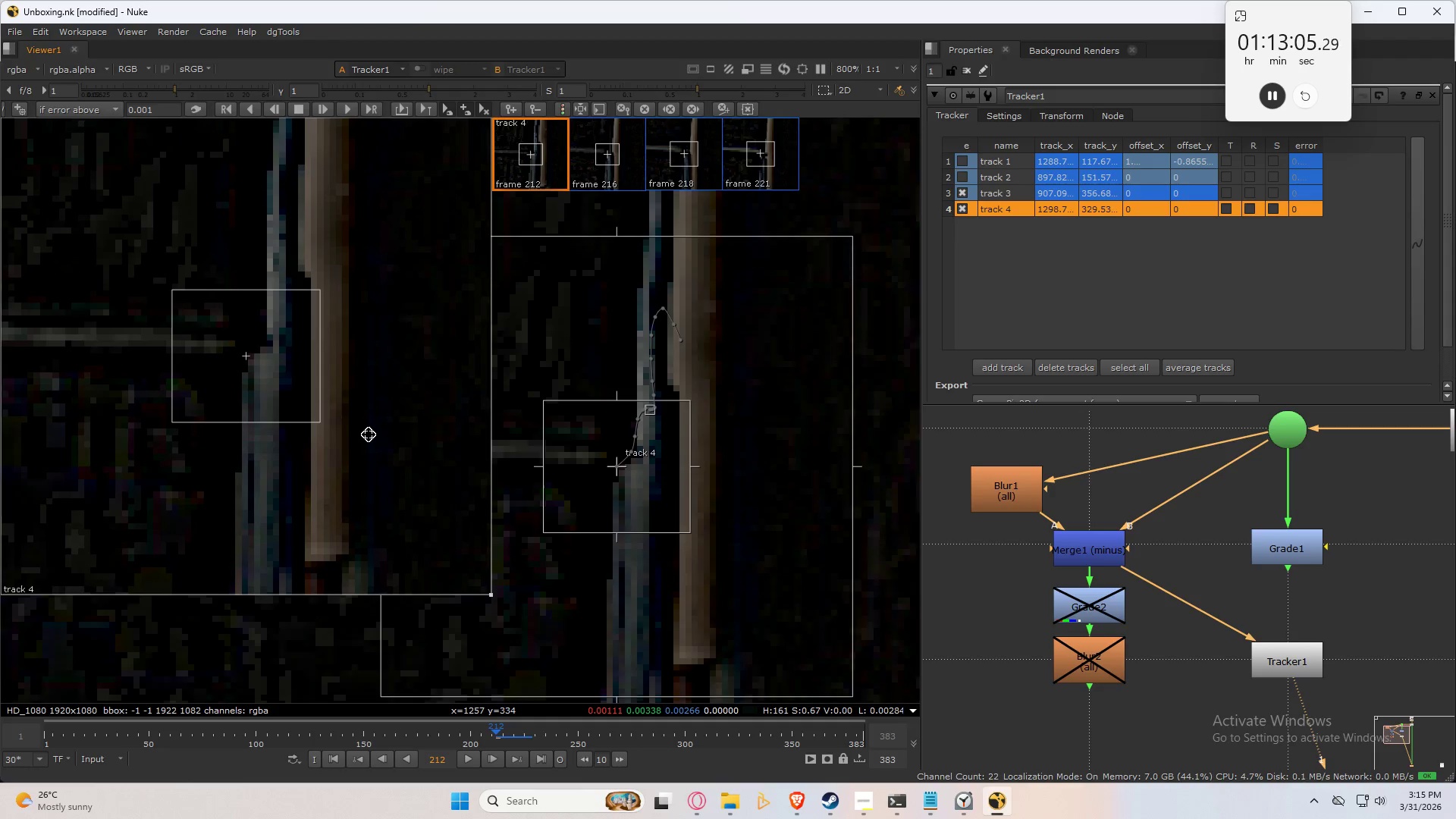 
key(ArrowRight)
 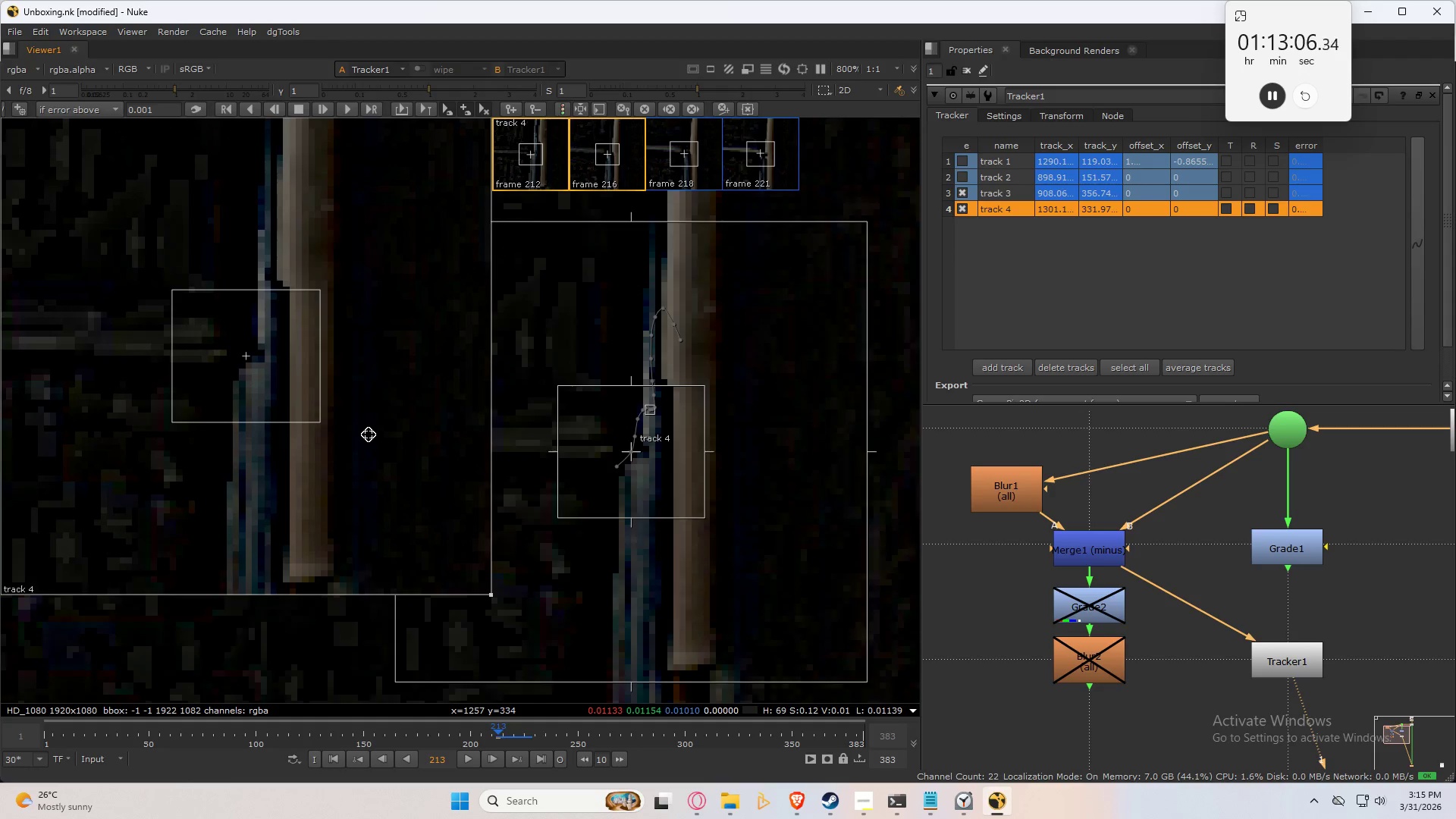 
key(Numpad1)
 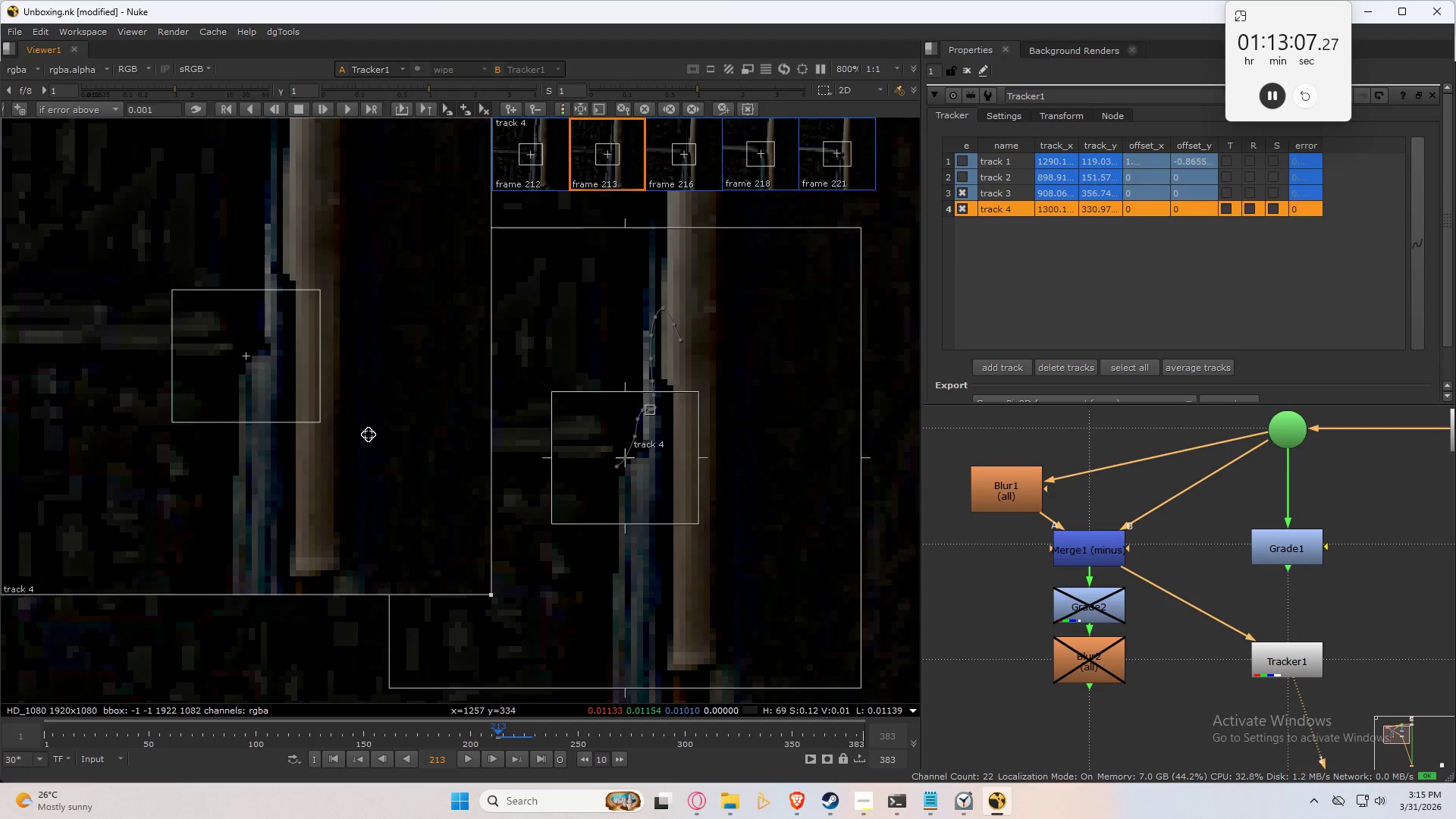 
key(Numpad1)
 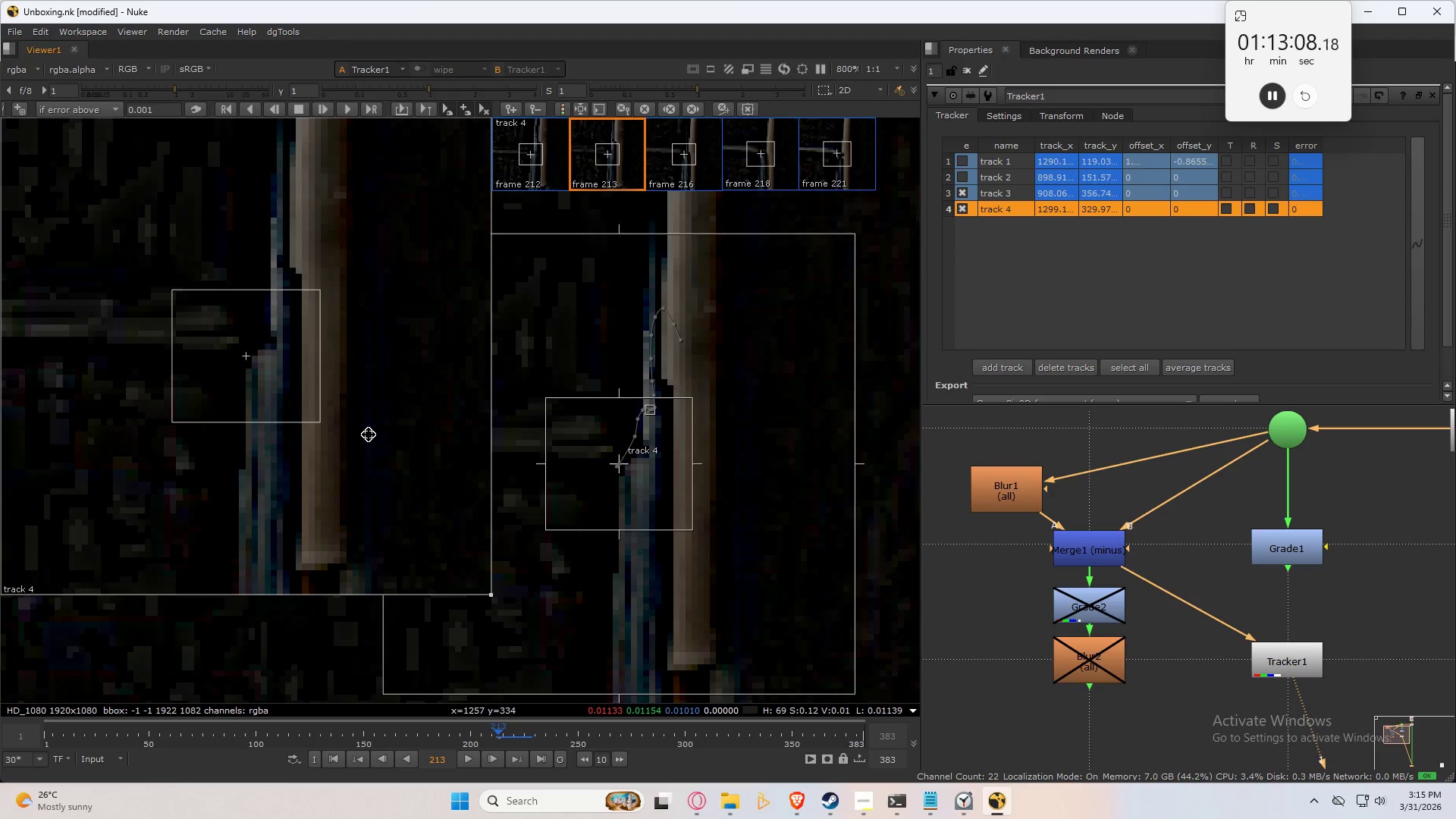 
key(ArrowRight)
 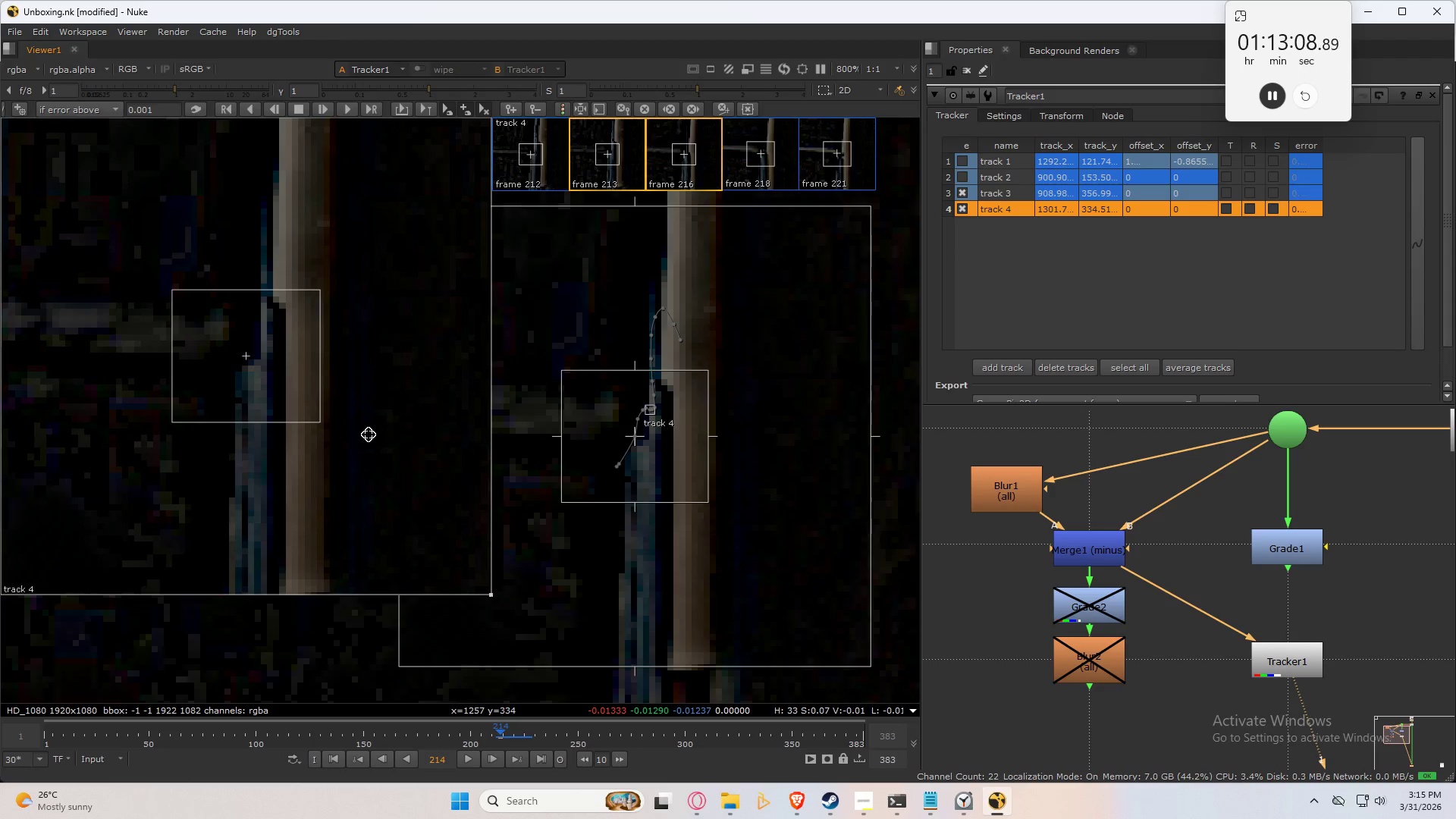 
key(ArrowLeft)
 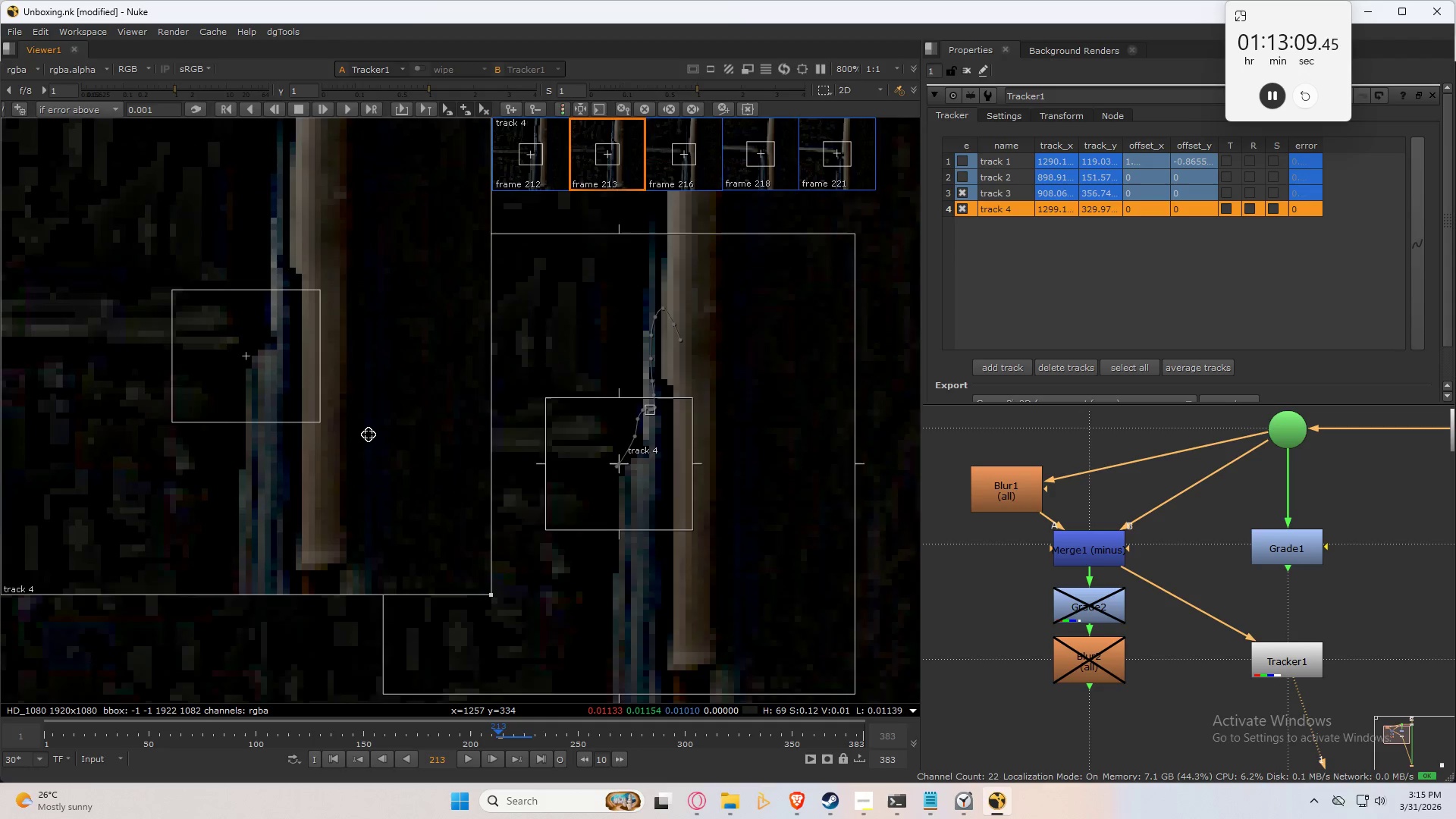 
key(ArrowLeft)
 